 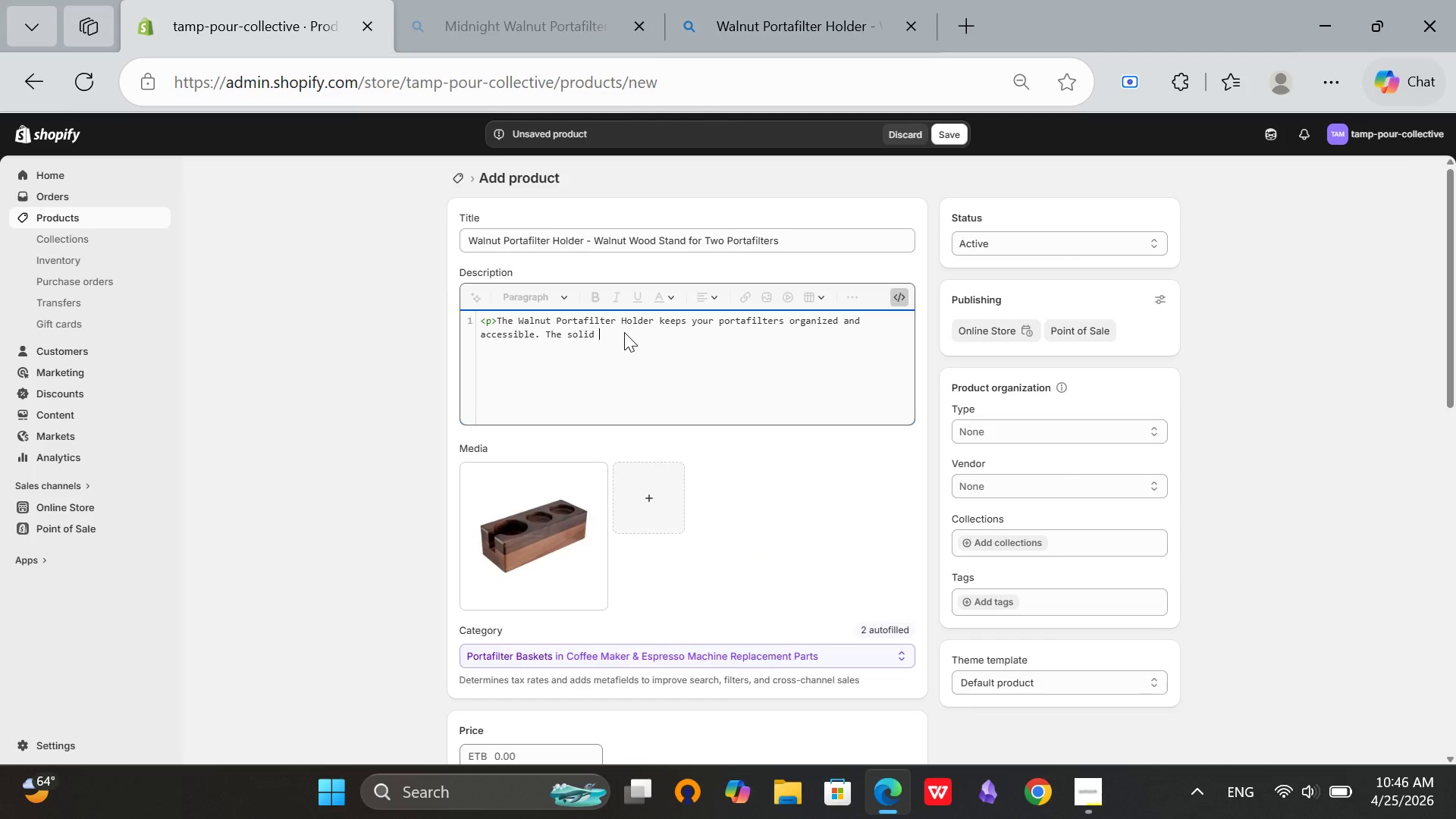 
key(Backspace)
 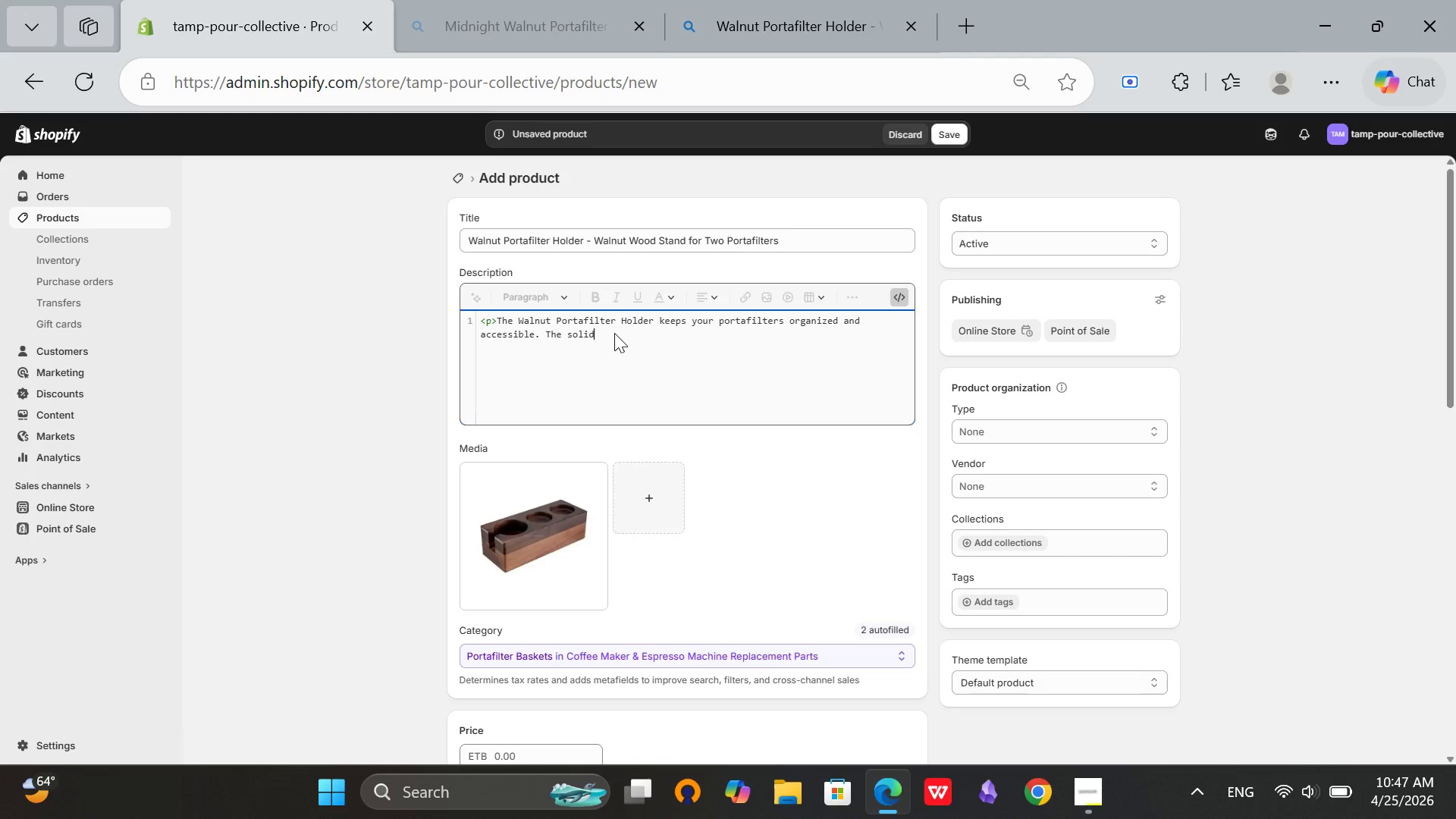 
wait(22.0)
 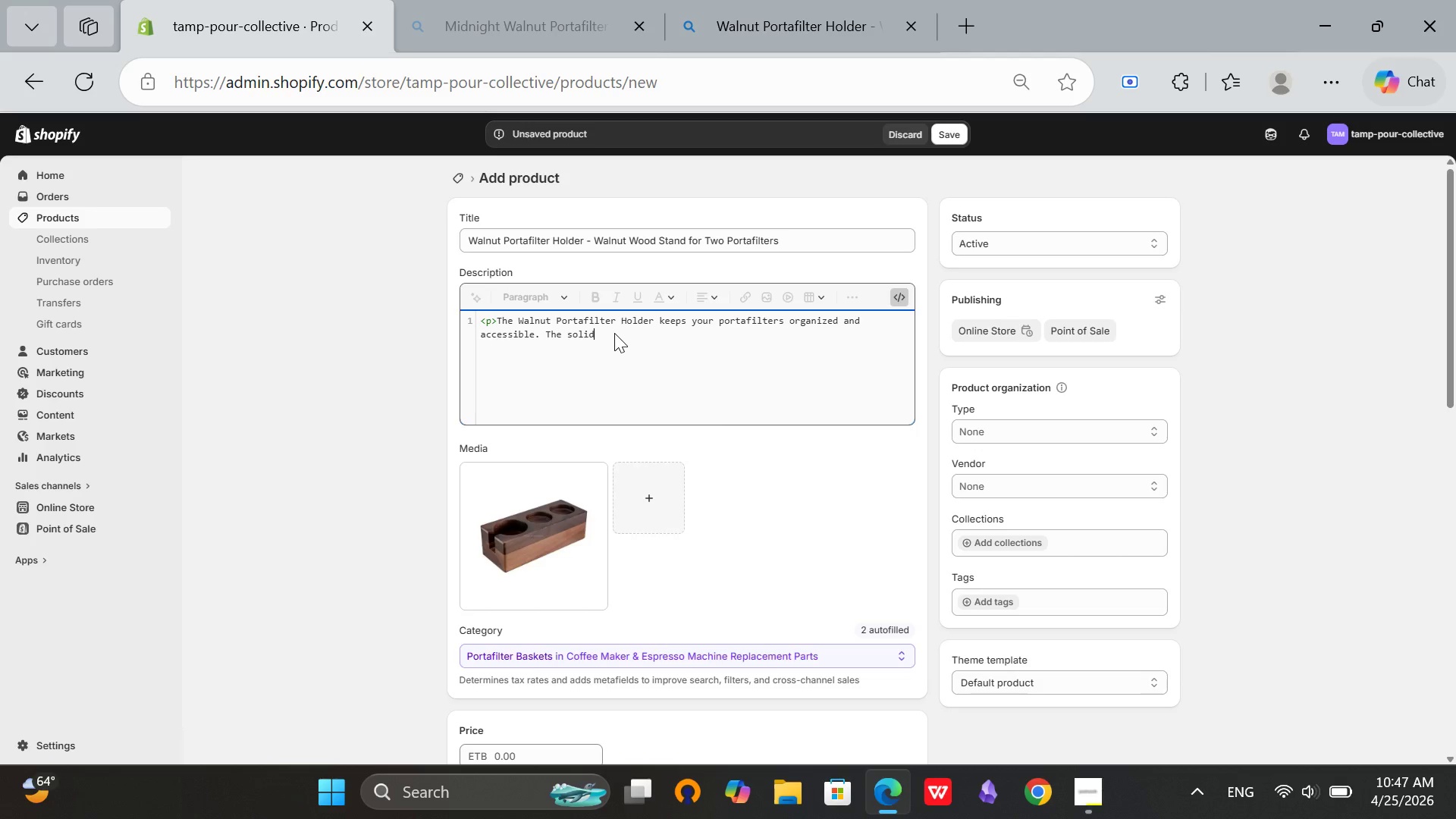 
key(Space)
 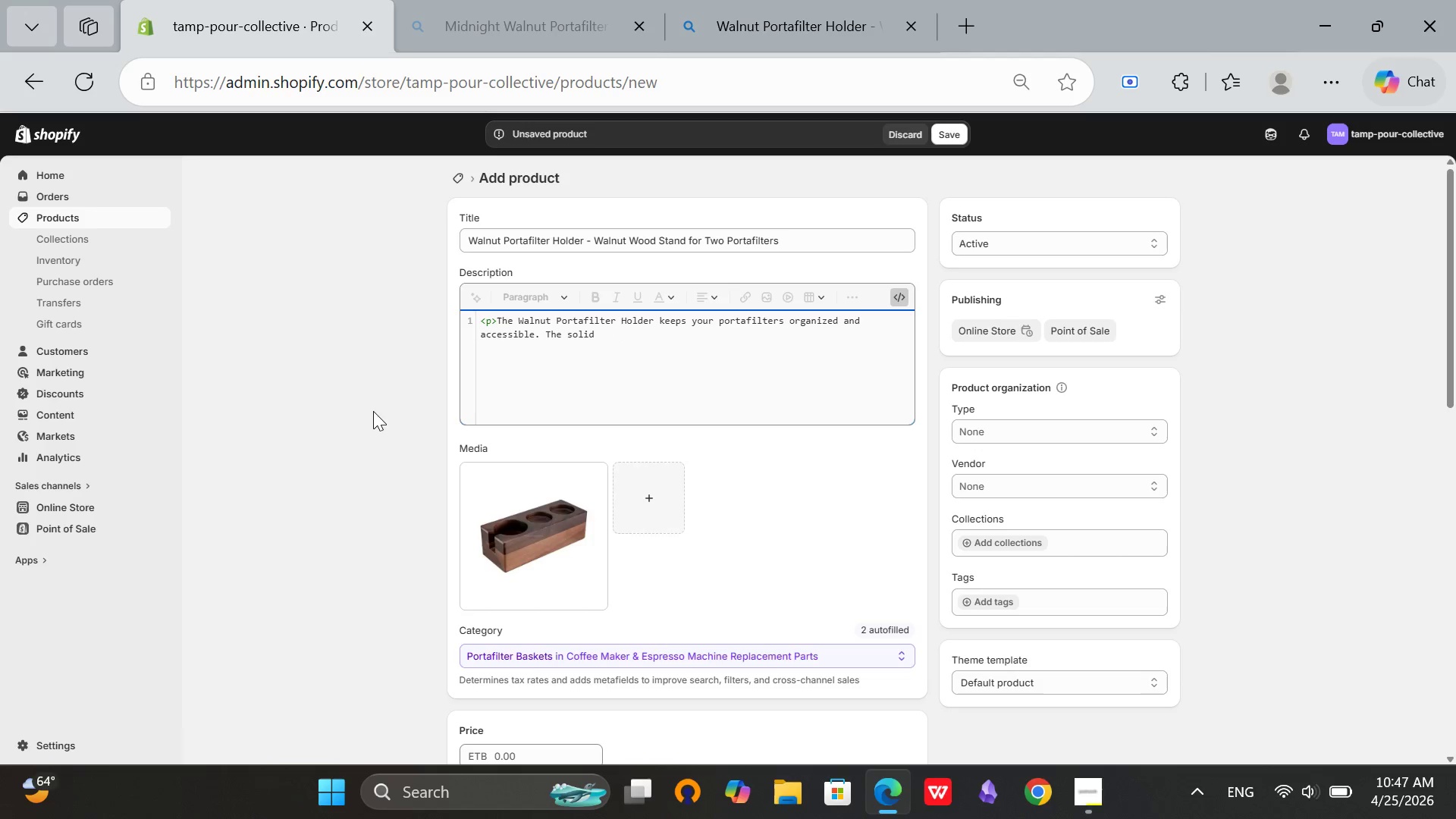 
type(walnut stand )
 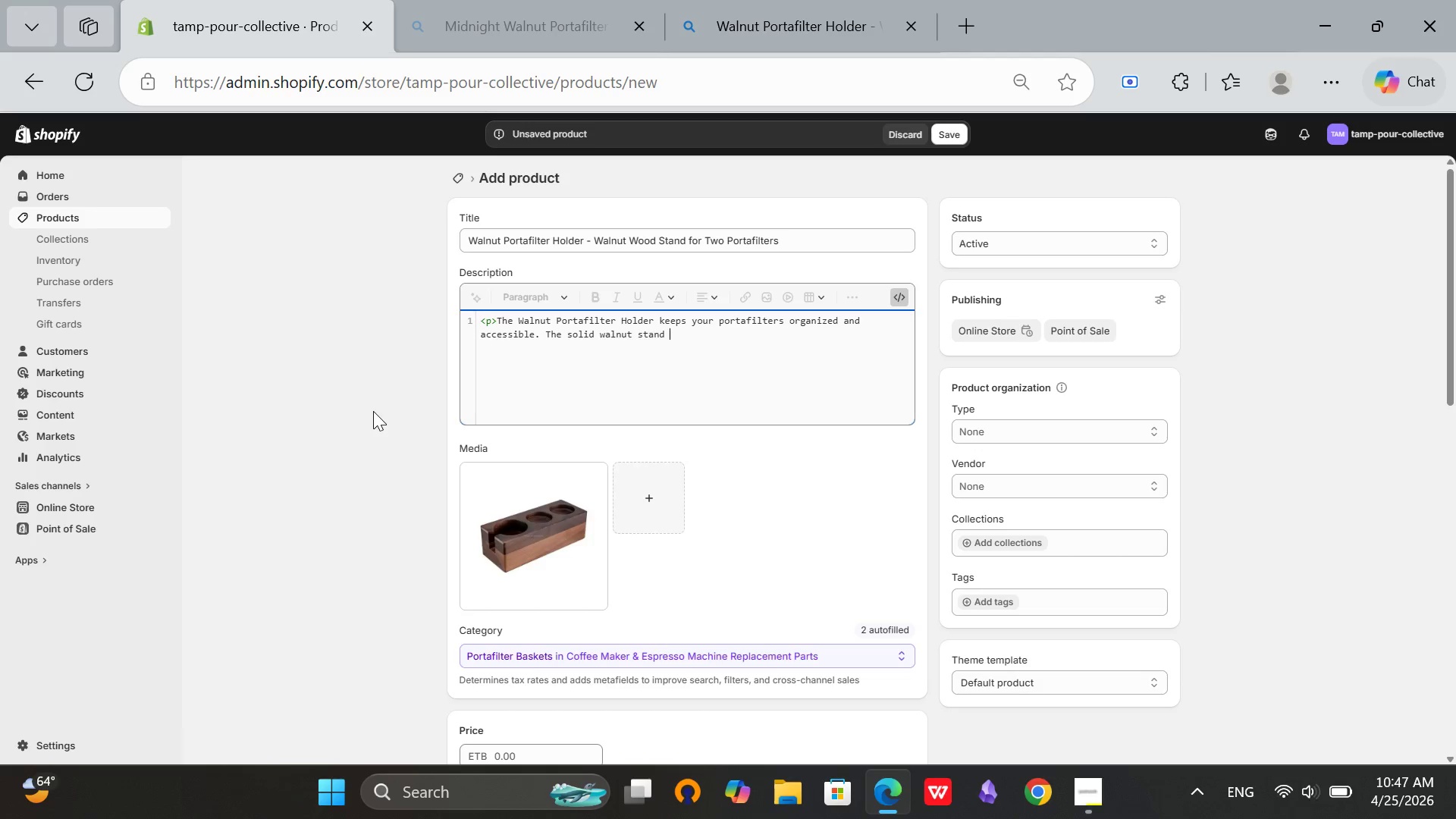 
wait(11.25)
 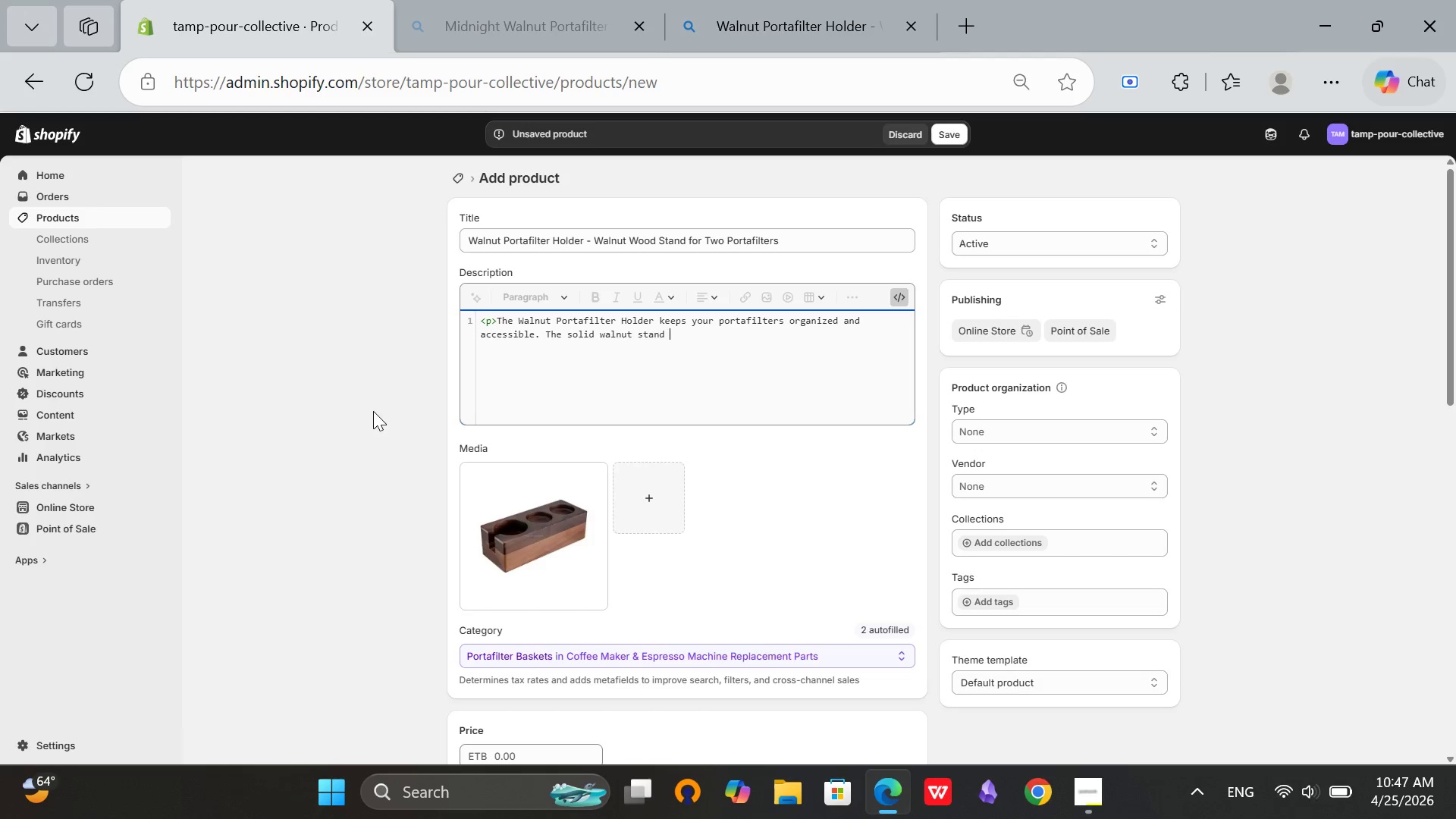 
type(holds two portafilters vertically.)
 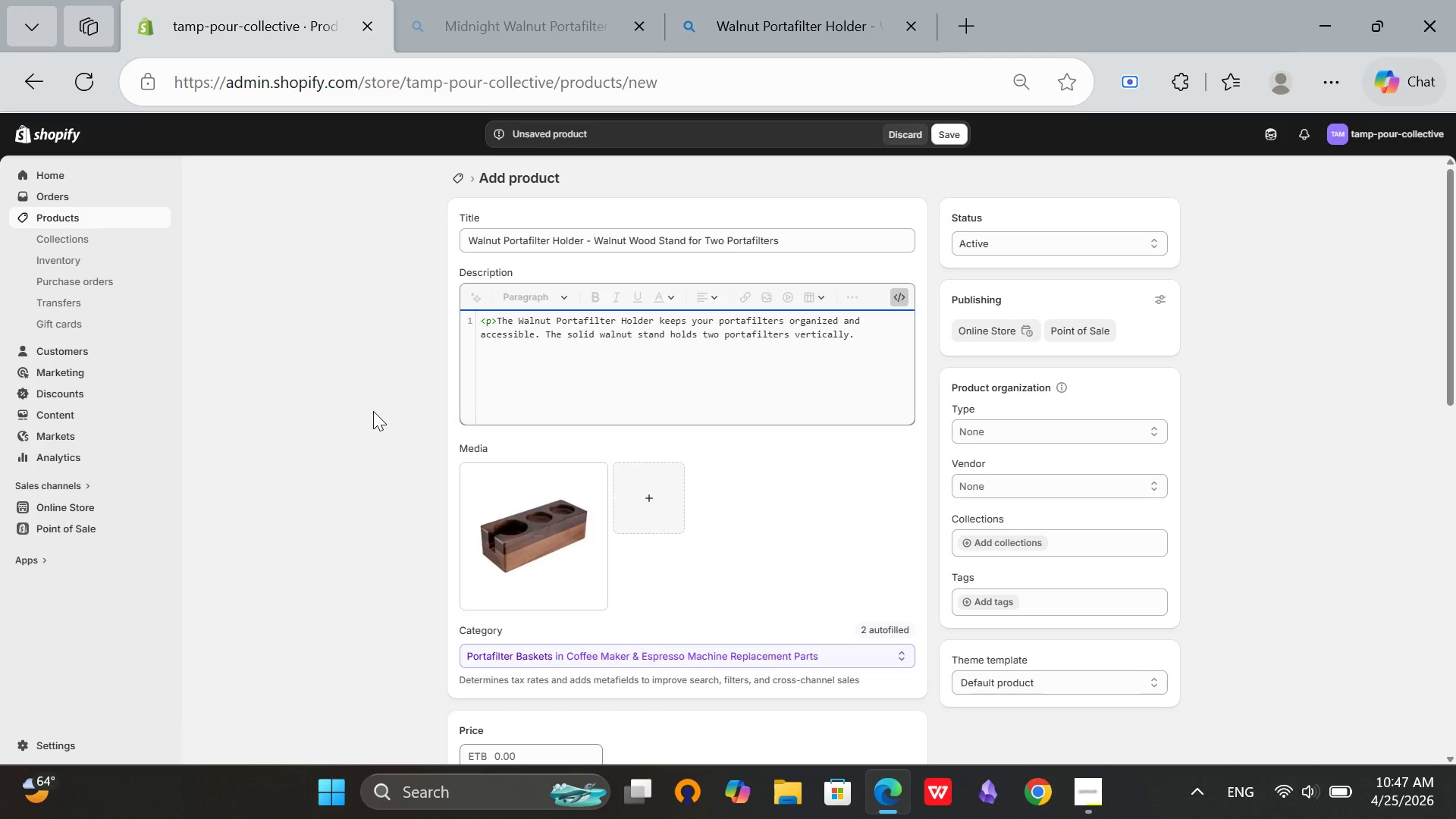 
type( Rubber feet protect your counter.</p>)
 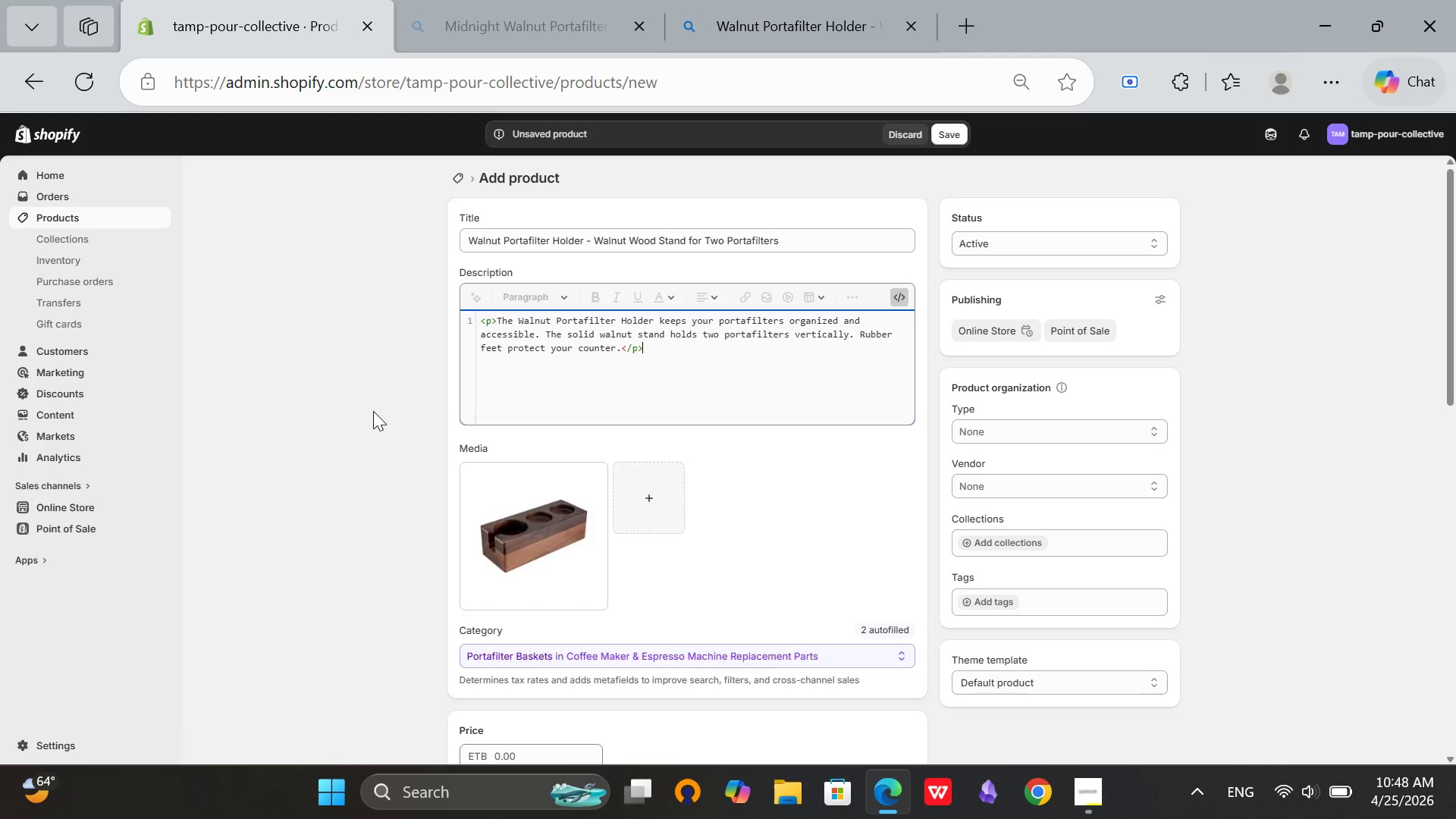 
 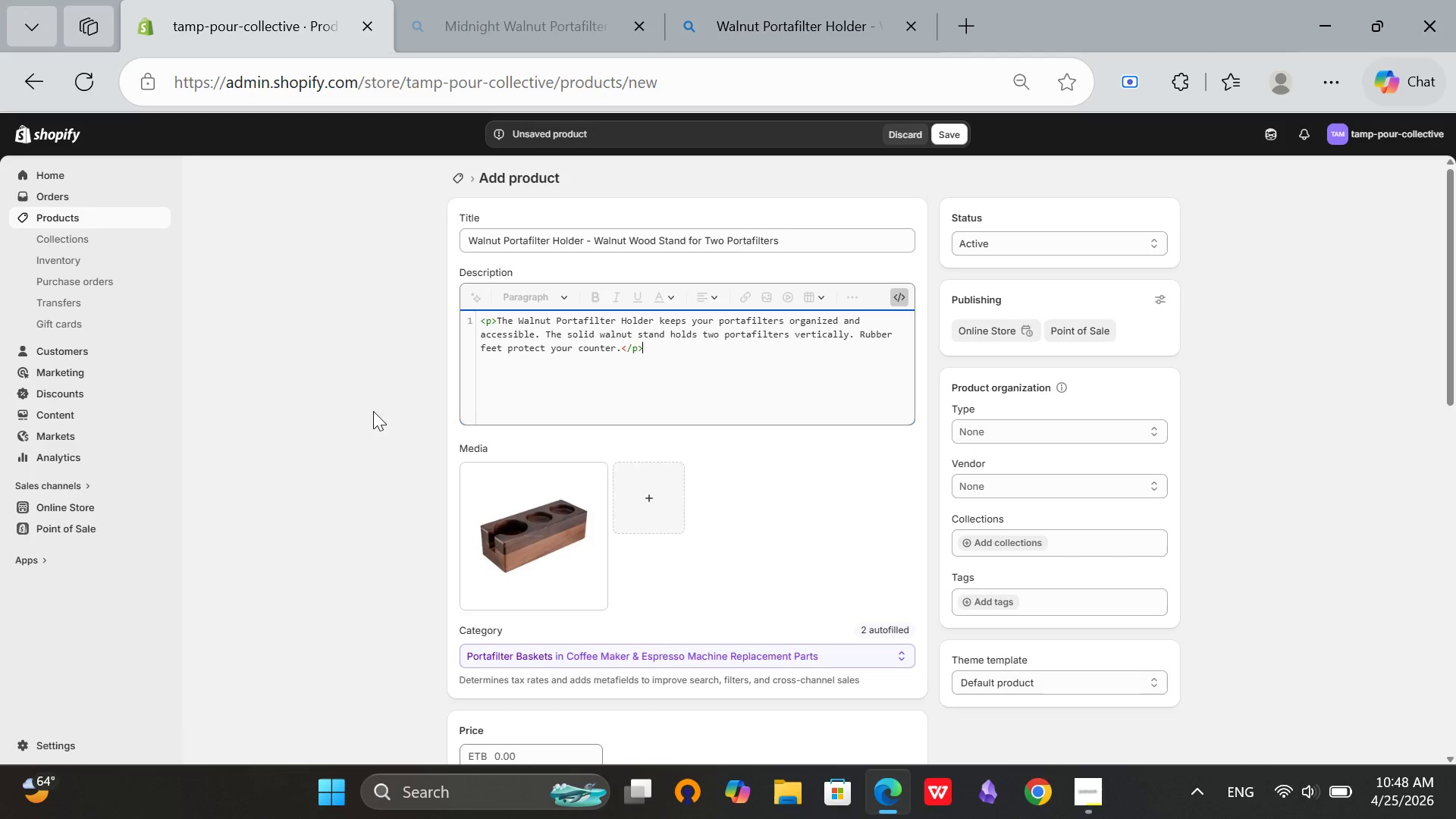 
key(Enter)
 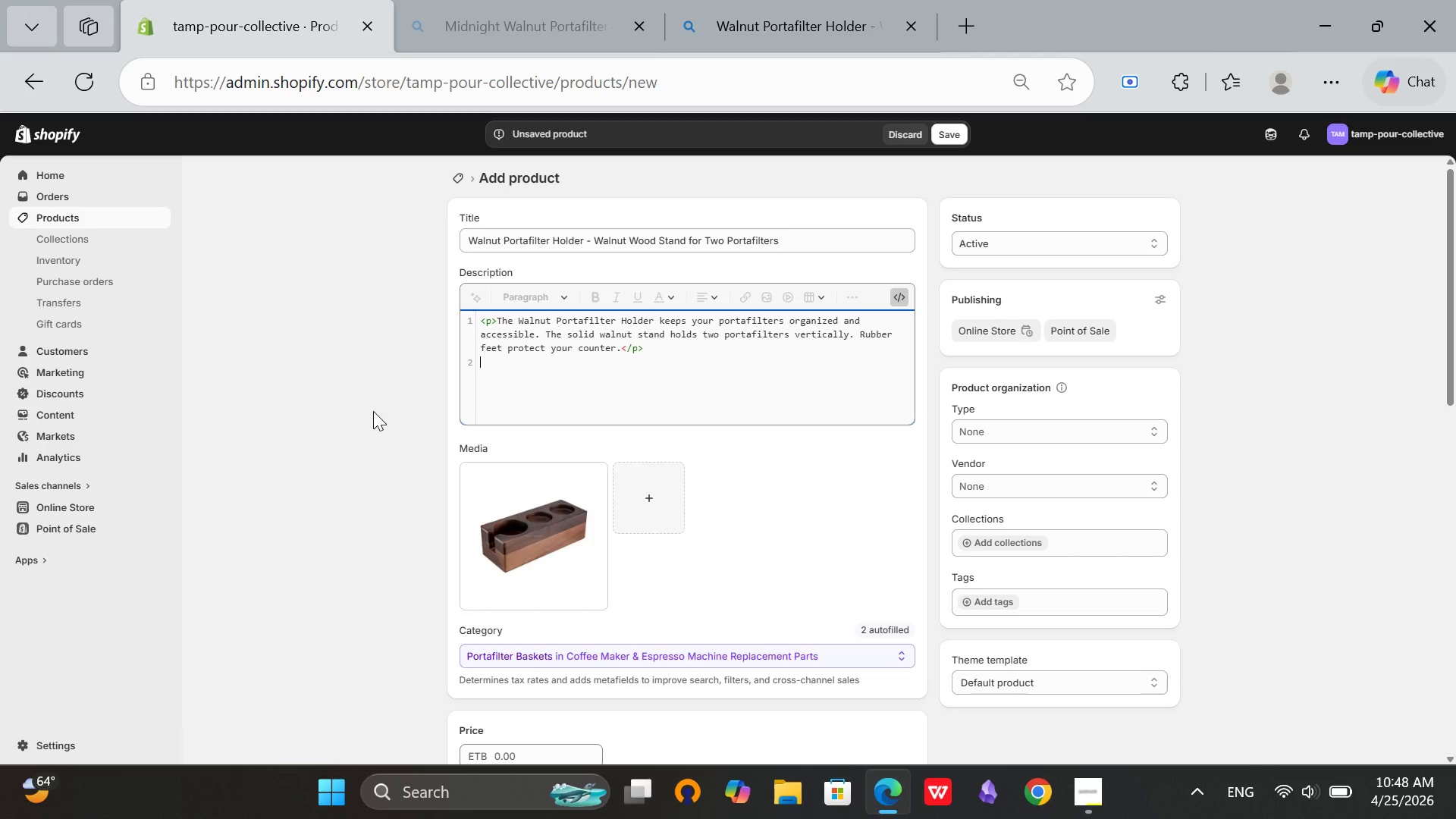 
type(<h3>Key Features</h3>)
 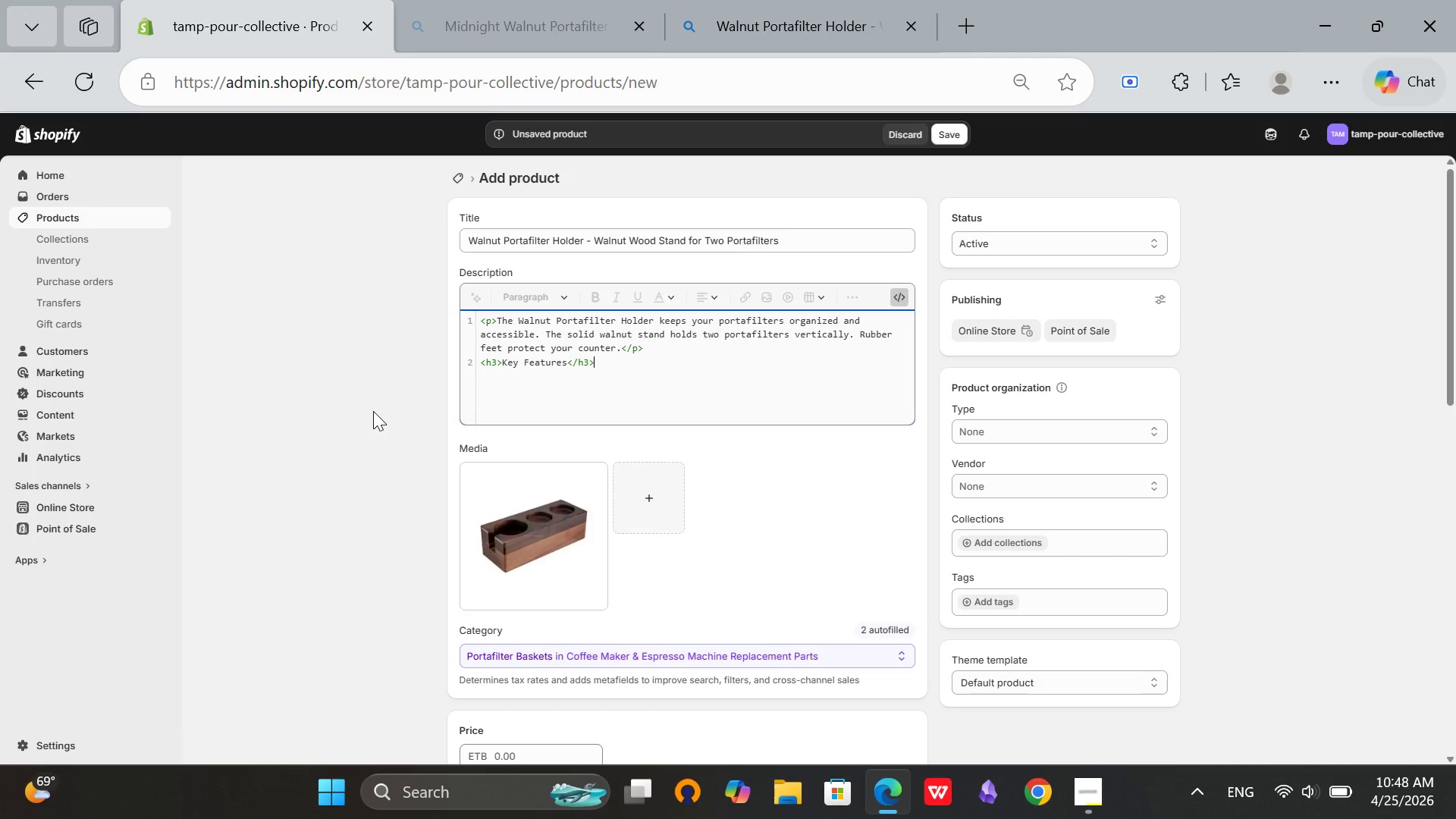 
key(Enter)
 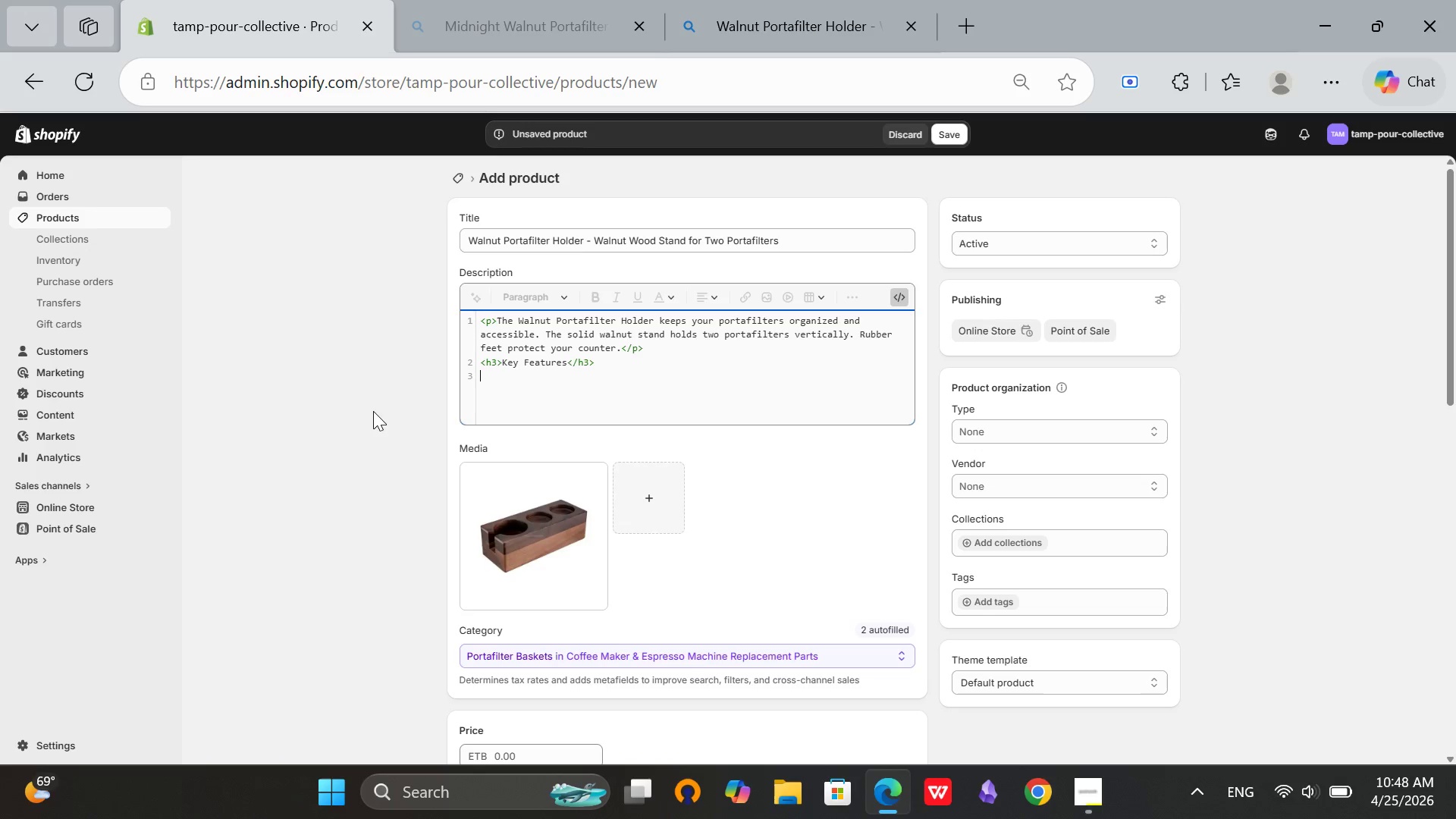 
hold_key(key=Slash, duration=0.38)
 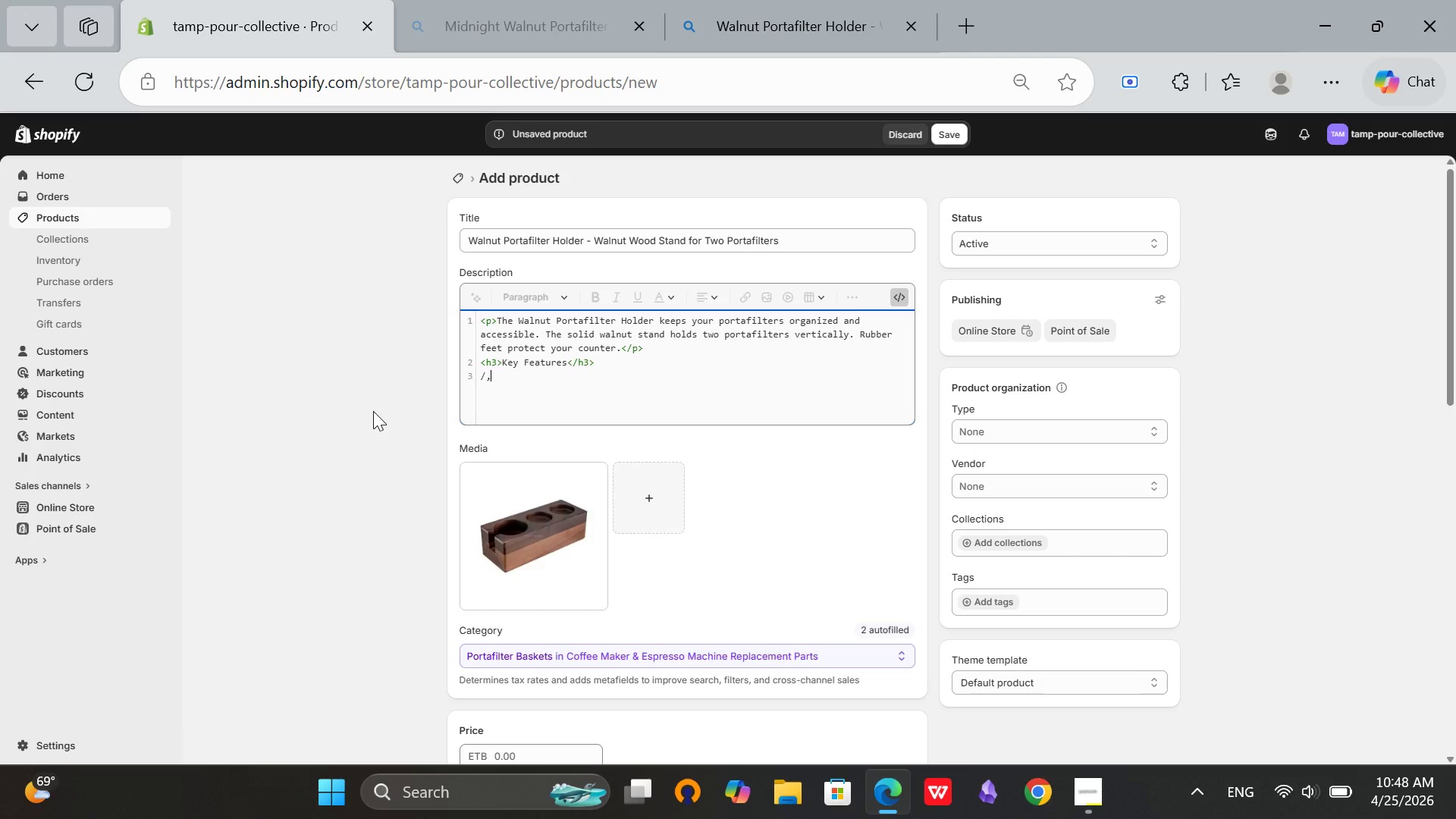 
type(,ul>)
 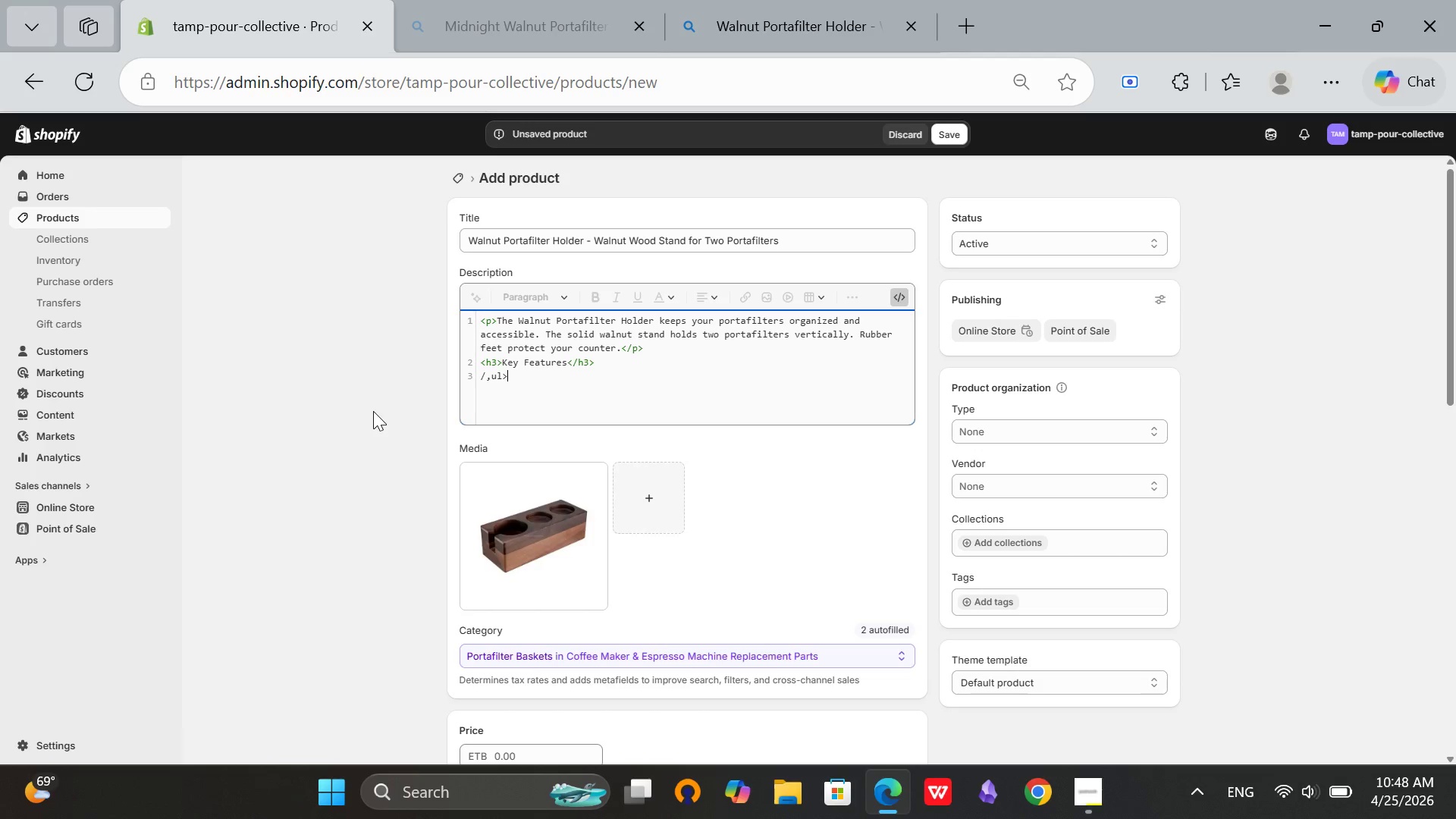 
key(Enter)
 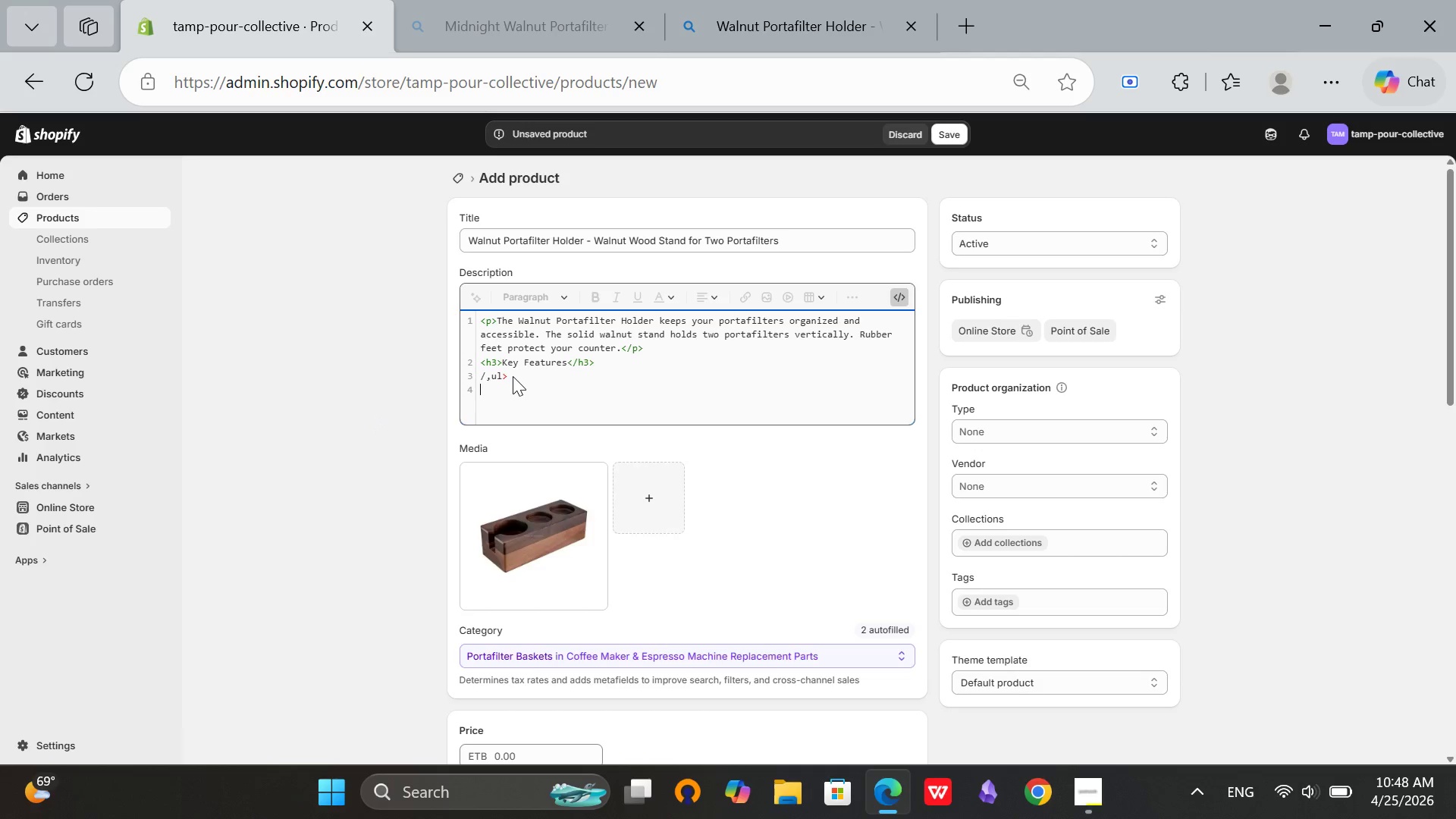 
left_click([494, 381])
 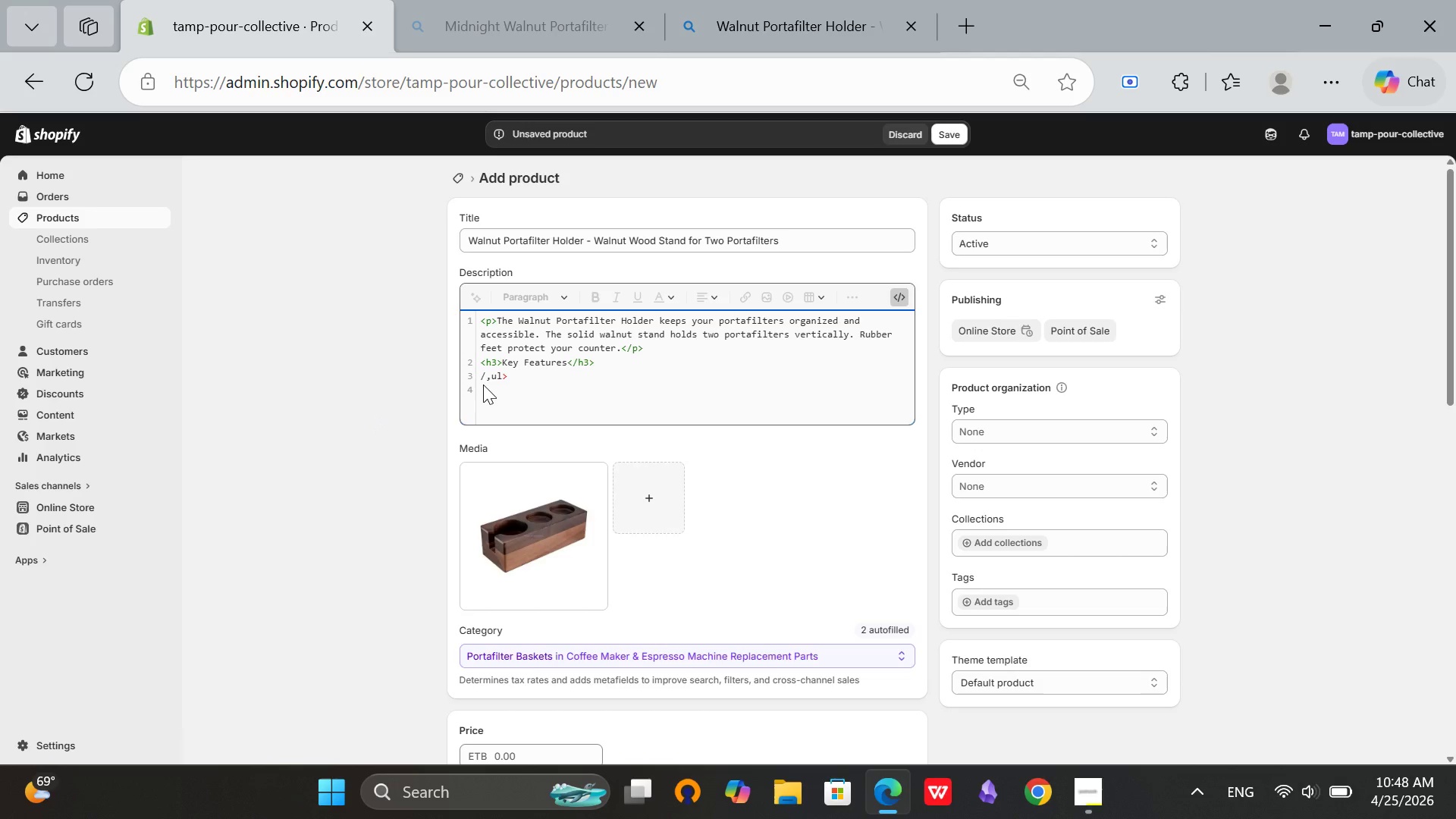 
key(Backspace)
 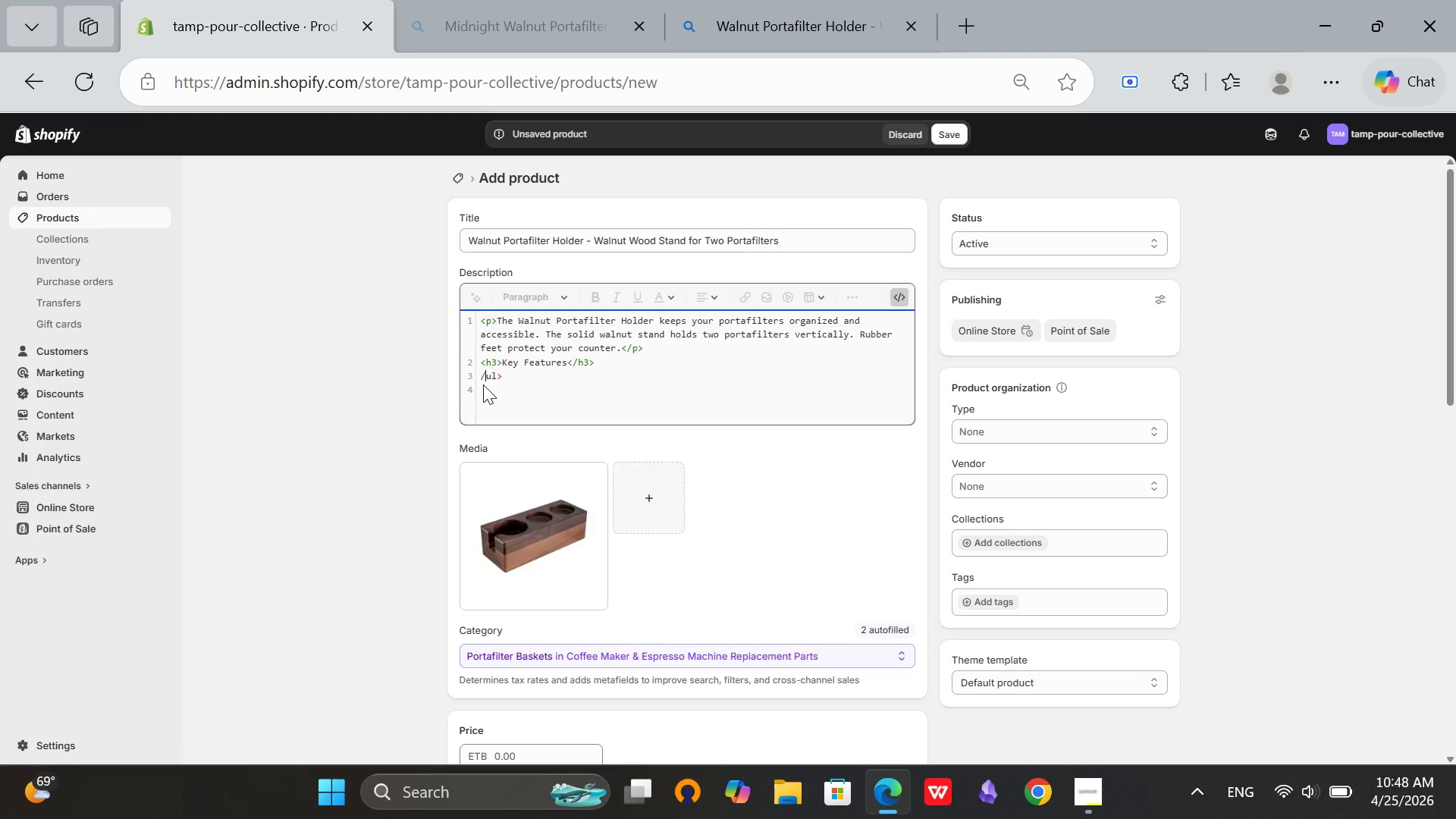 
key(Backspace)
 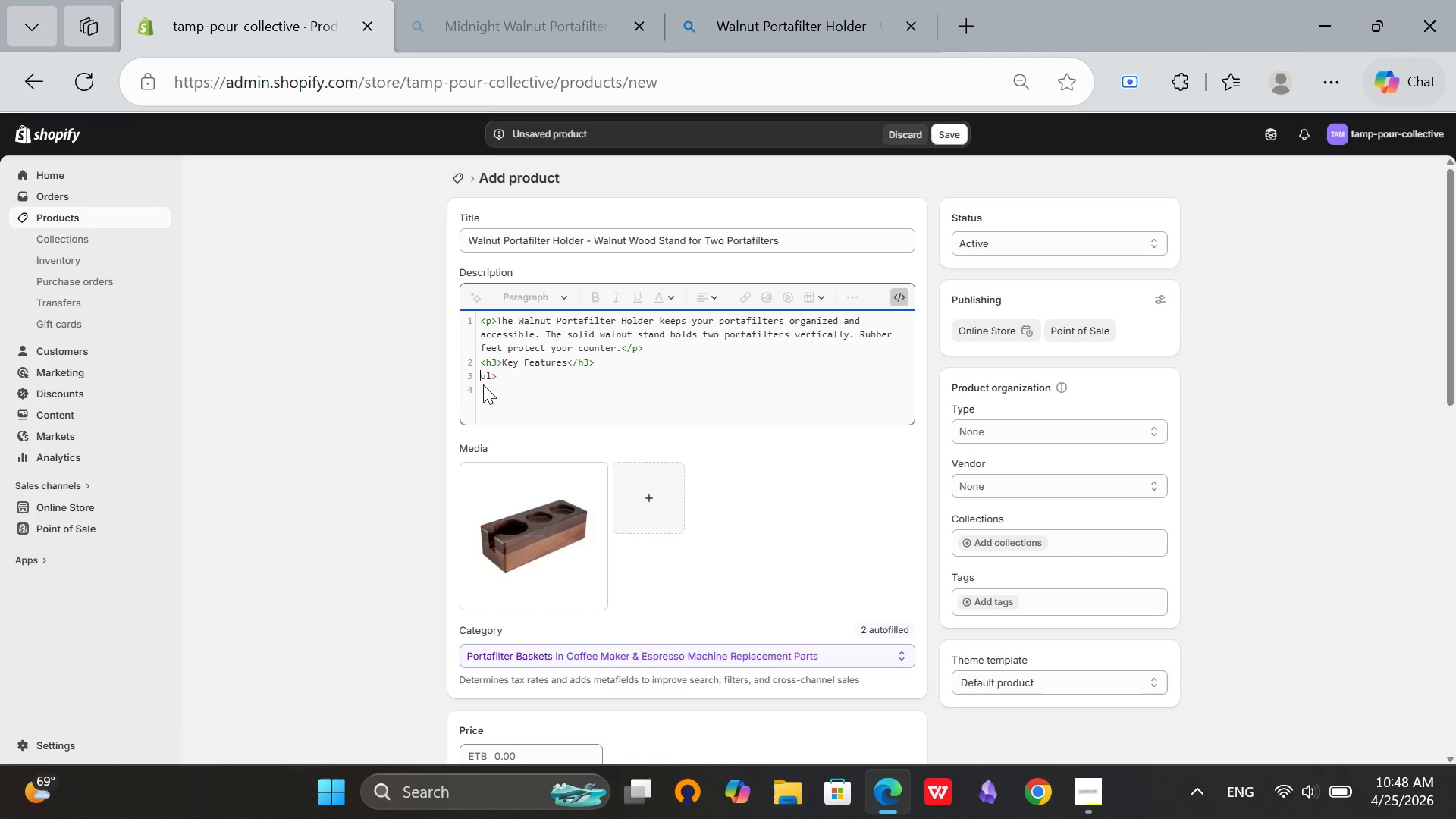 
key(Shift+Comma)
 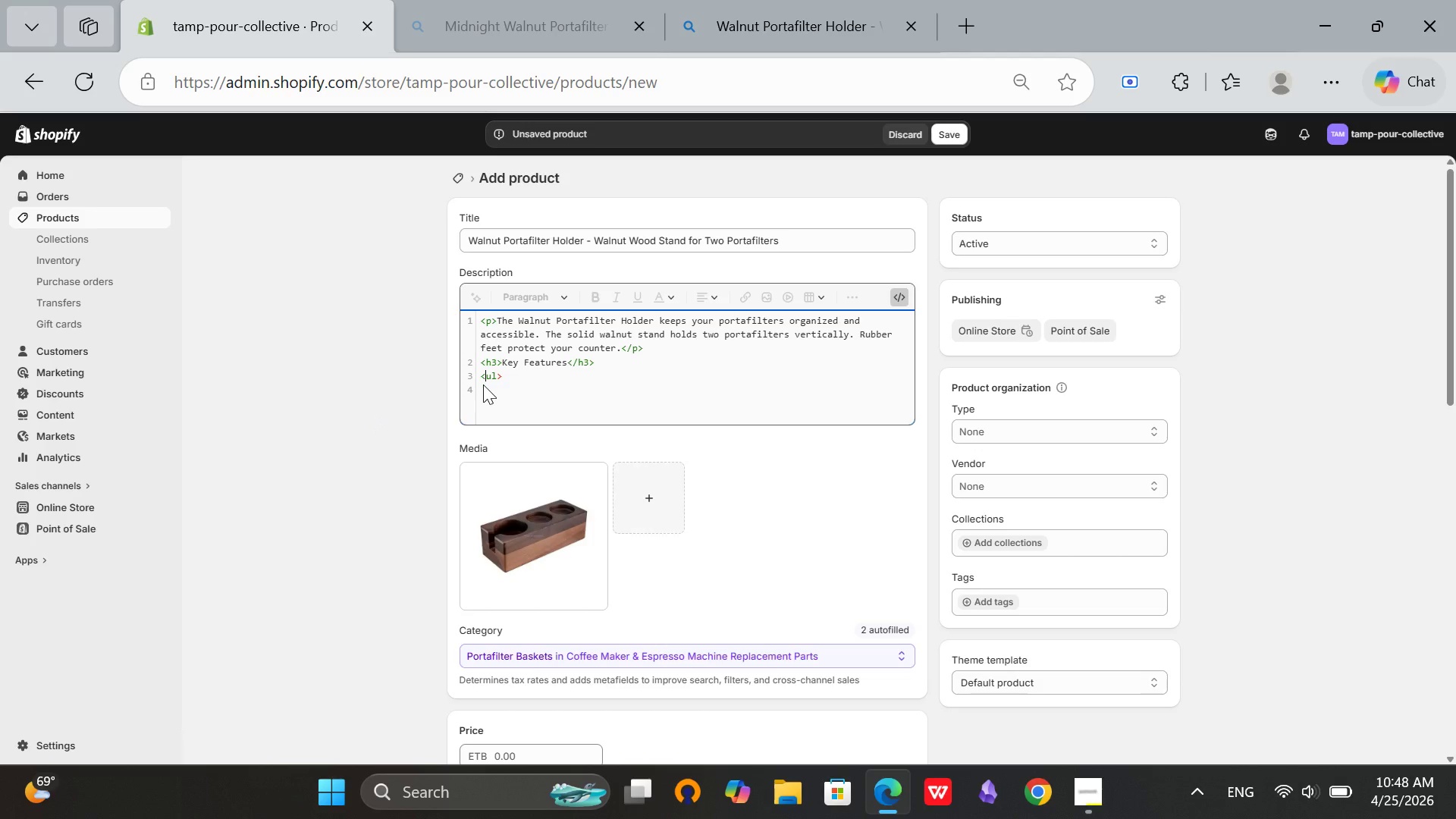 
key(ArrowRight)
 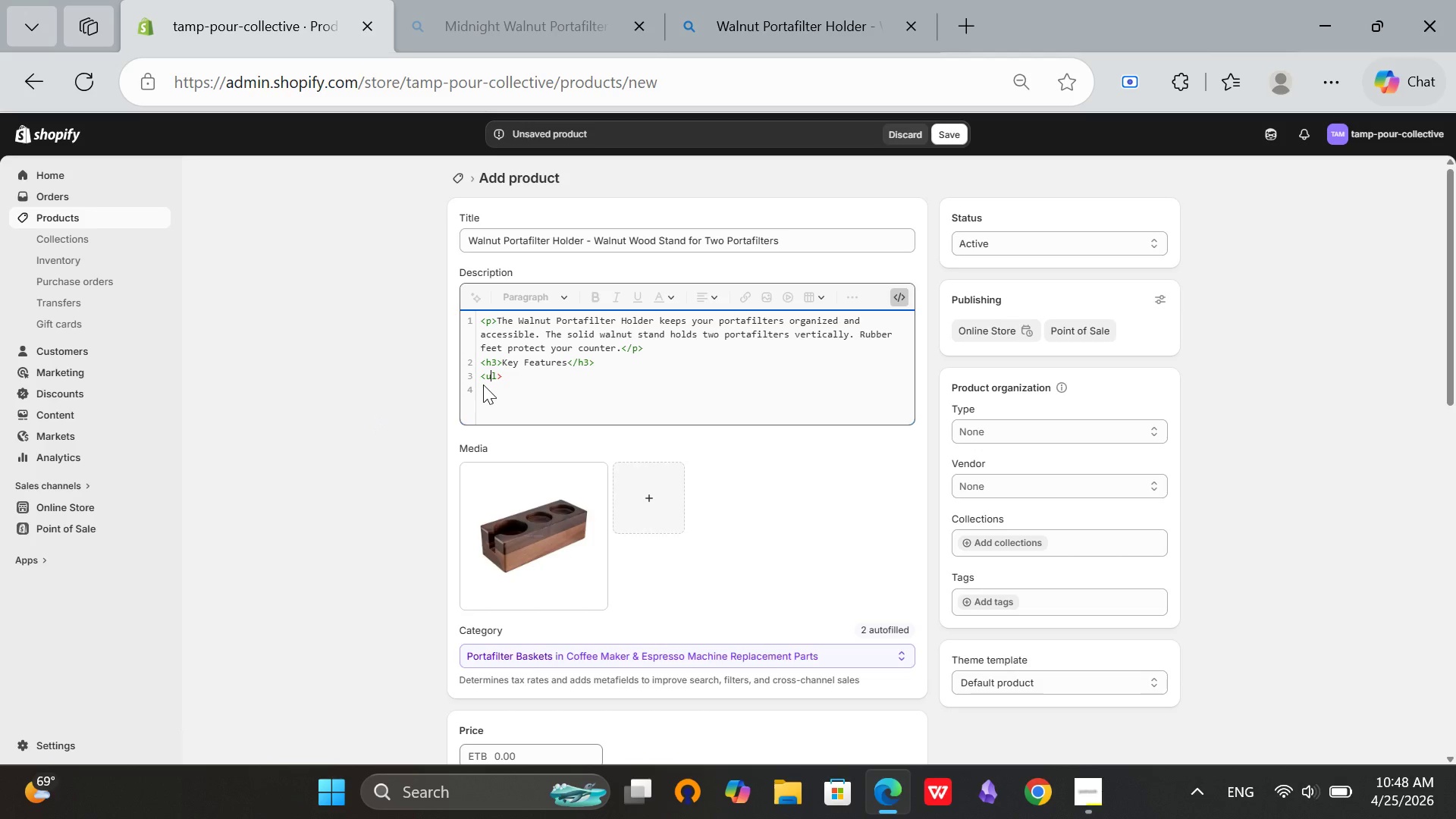 
key(ArrowRight)
 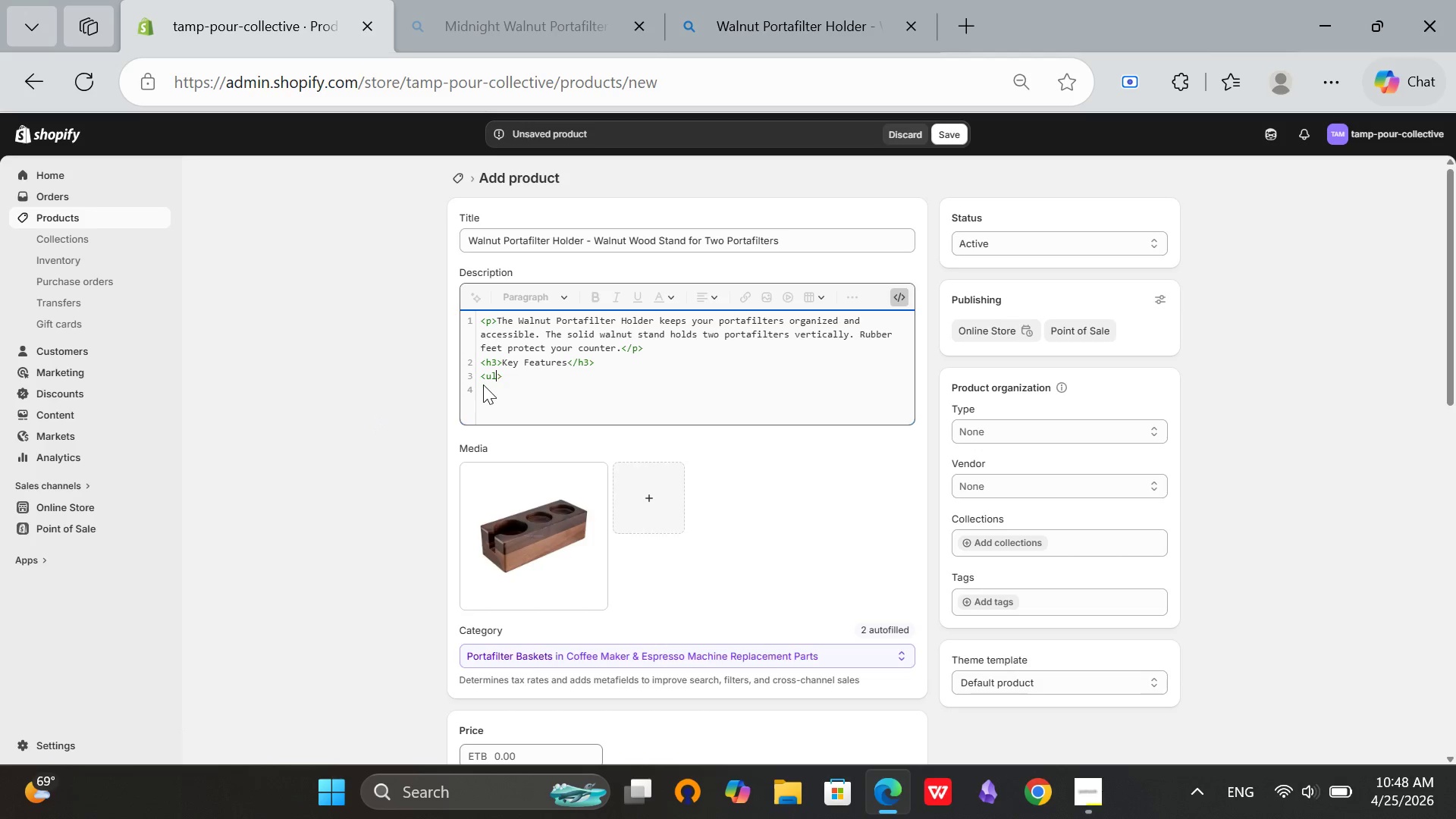 
key(ArrowRight)
 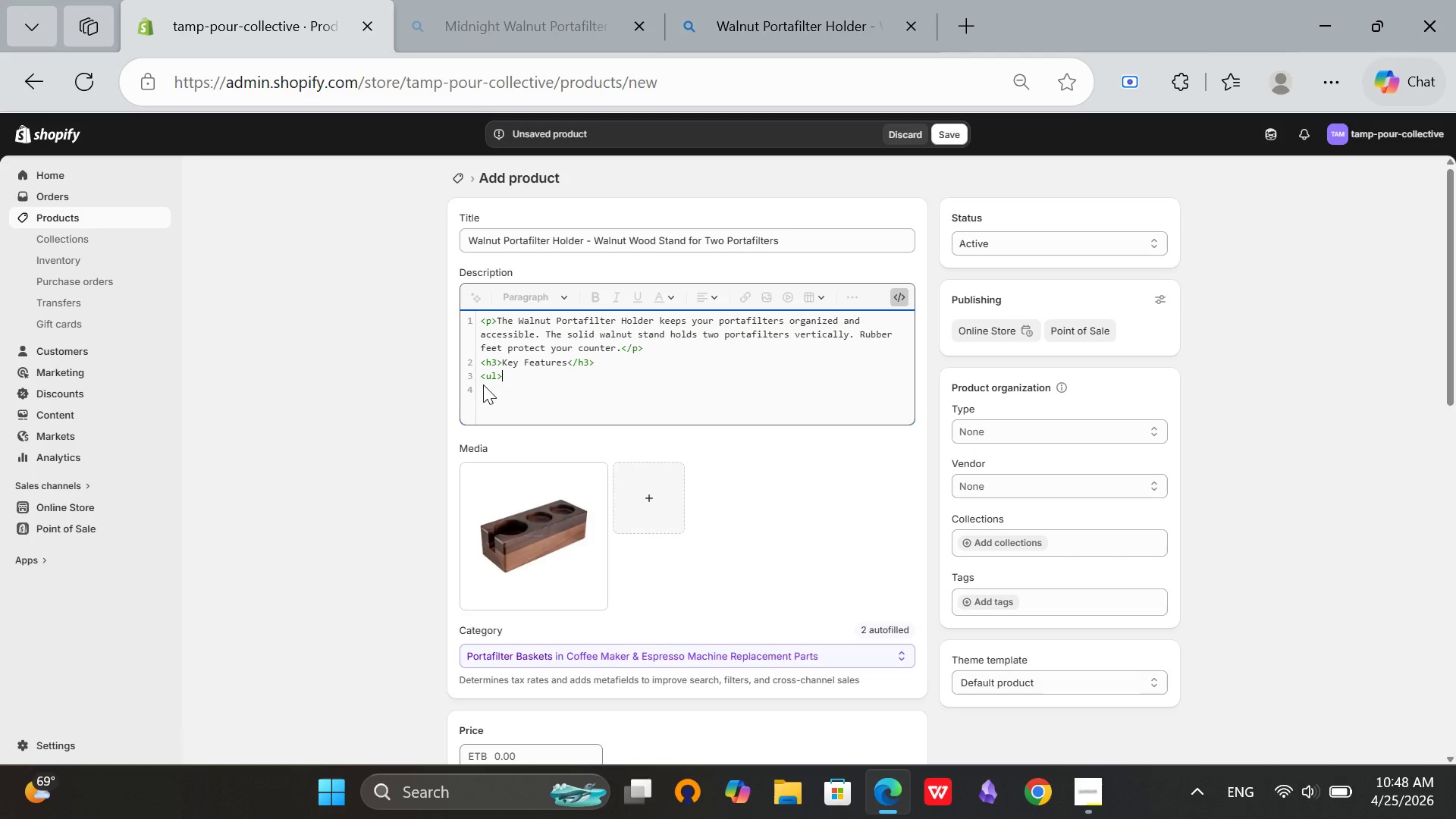 
key(Enter)
 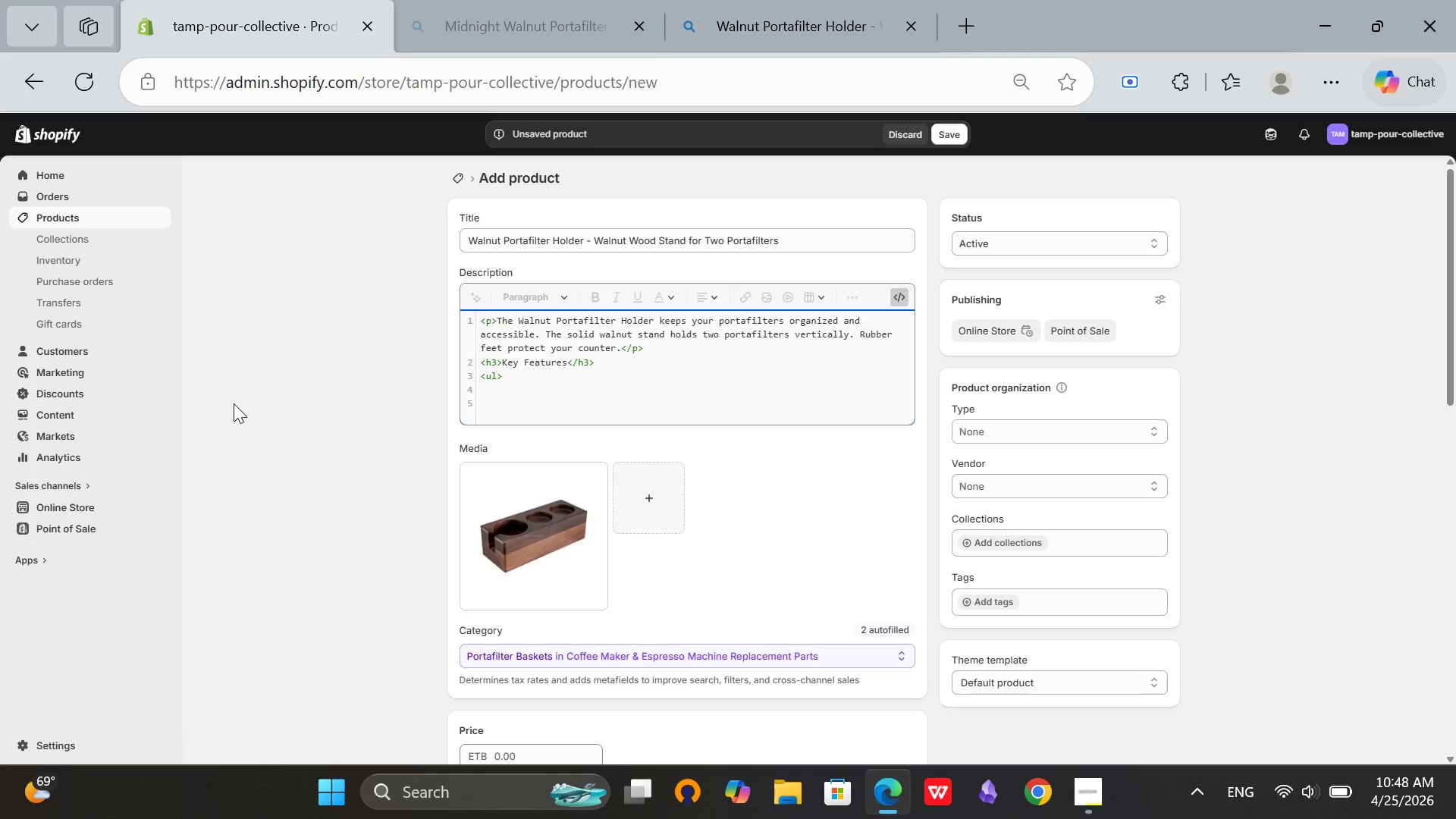 
type(<li>)
 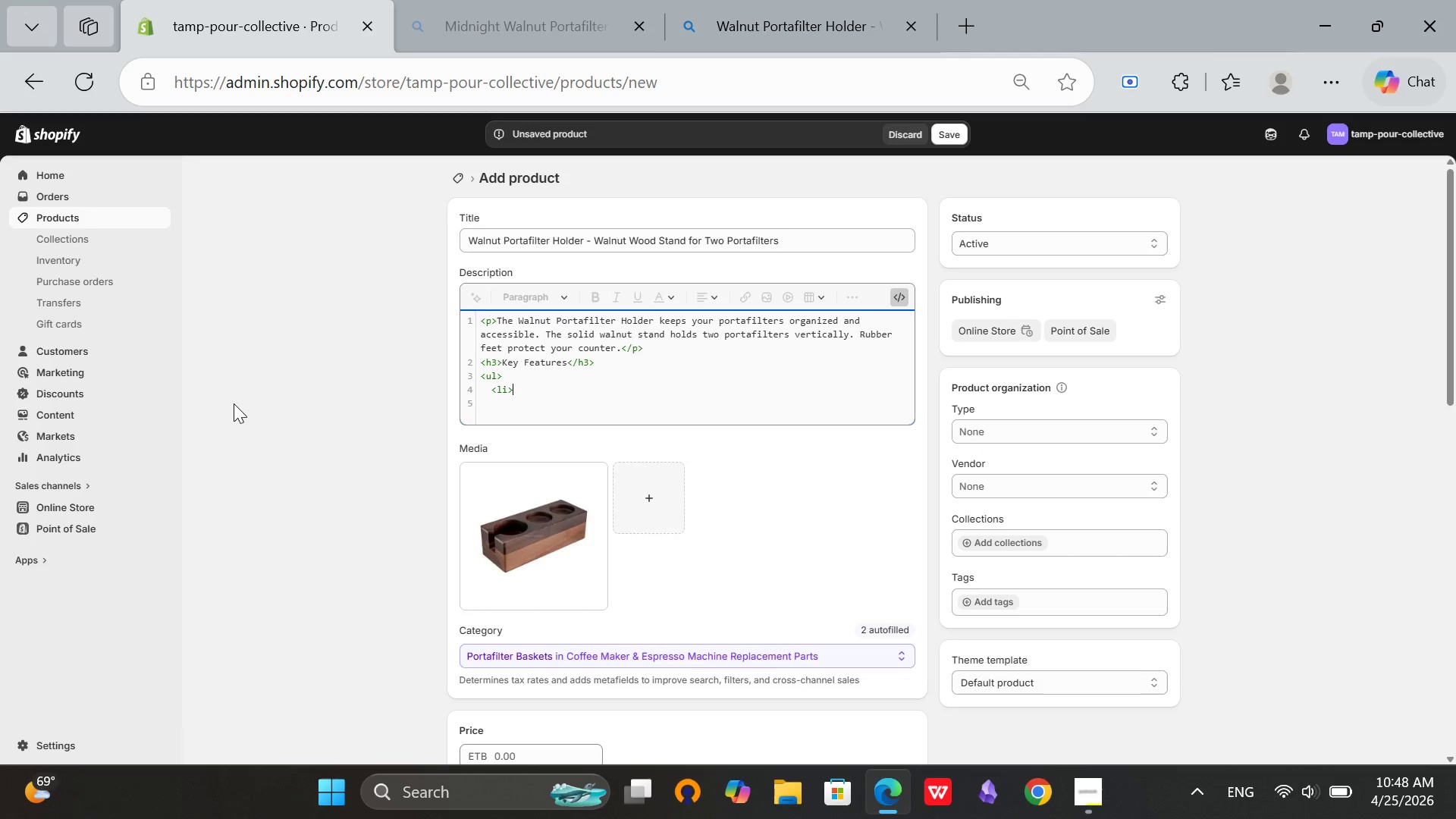 
wait(5.11)
 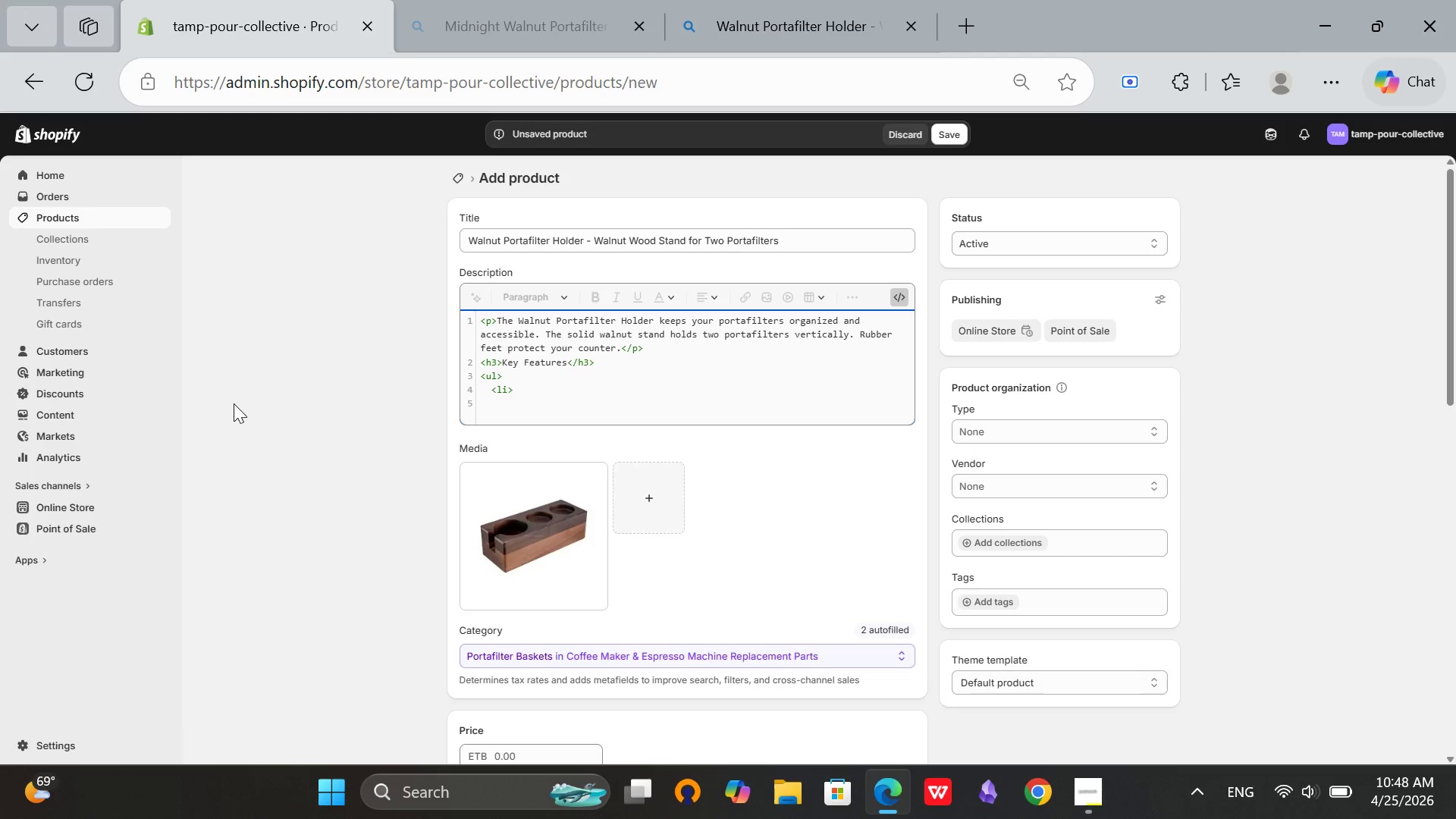 
type(Solid walnut wood constructin</li>)
 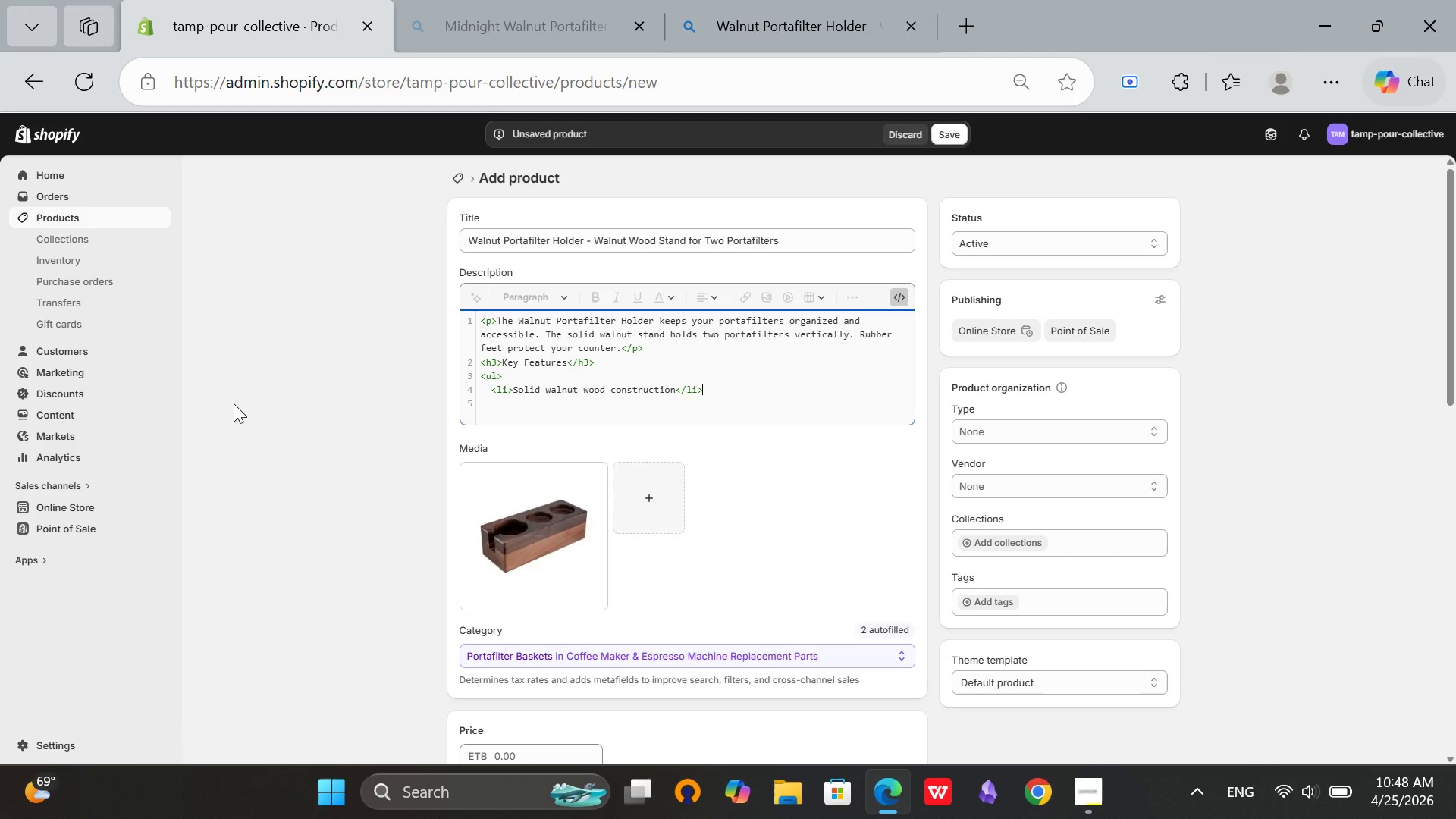 
key(Enter)
 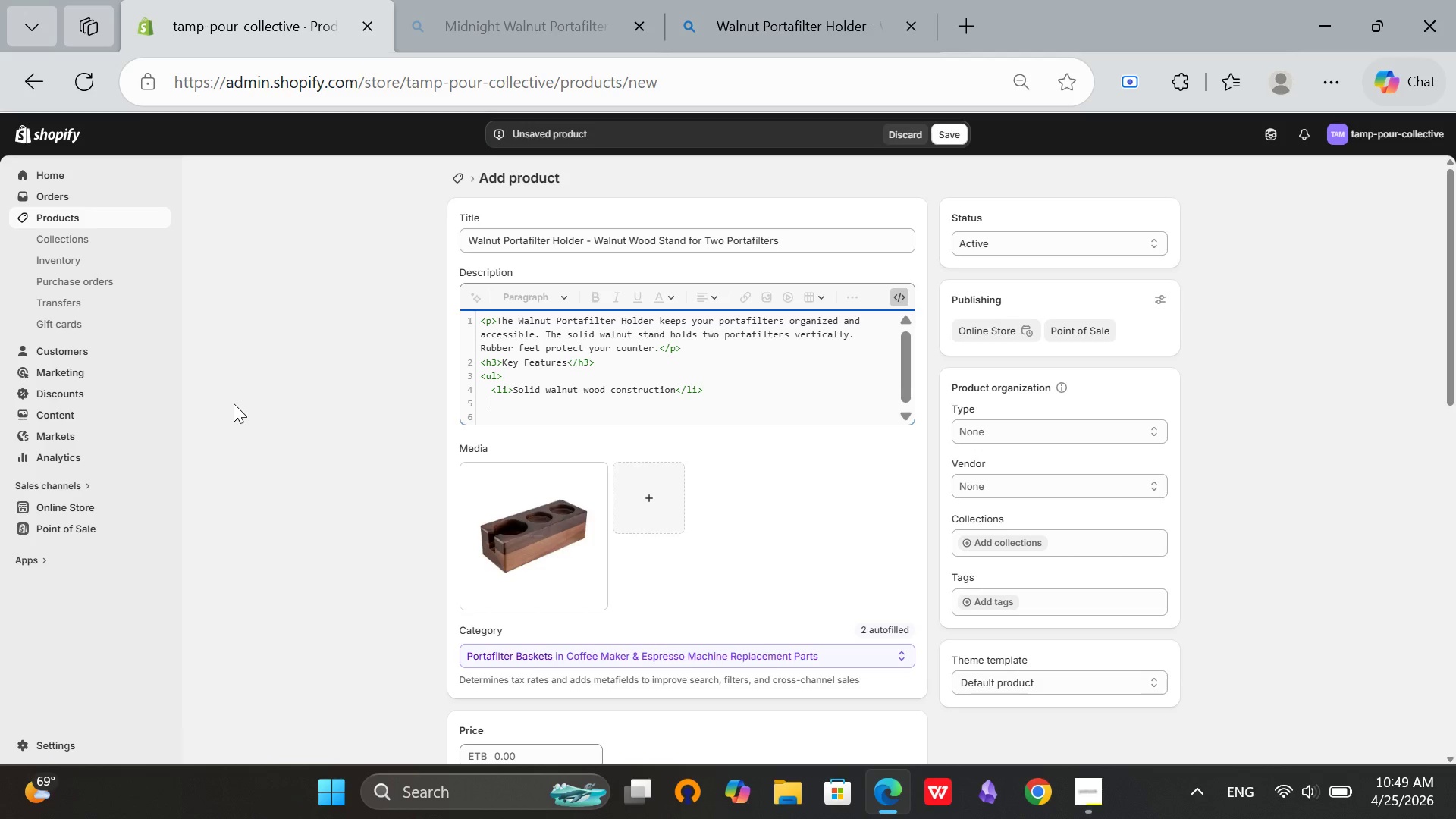 
wait(5.41)
 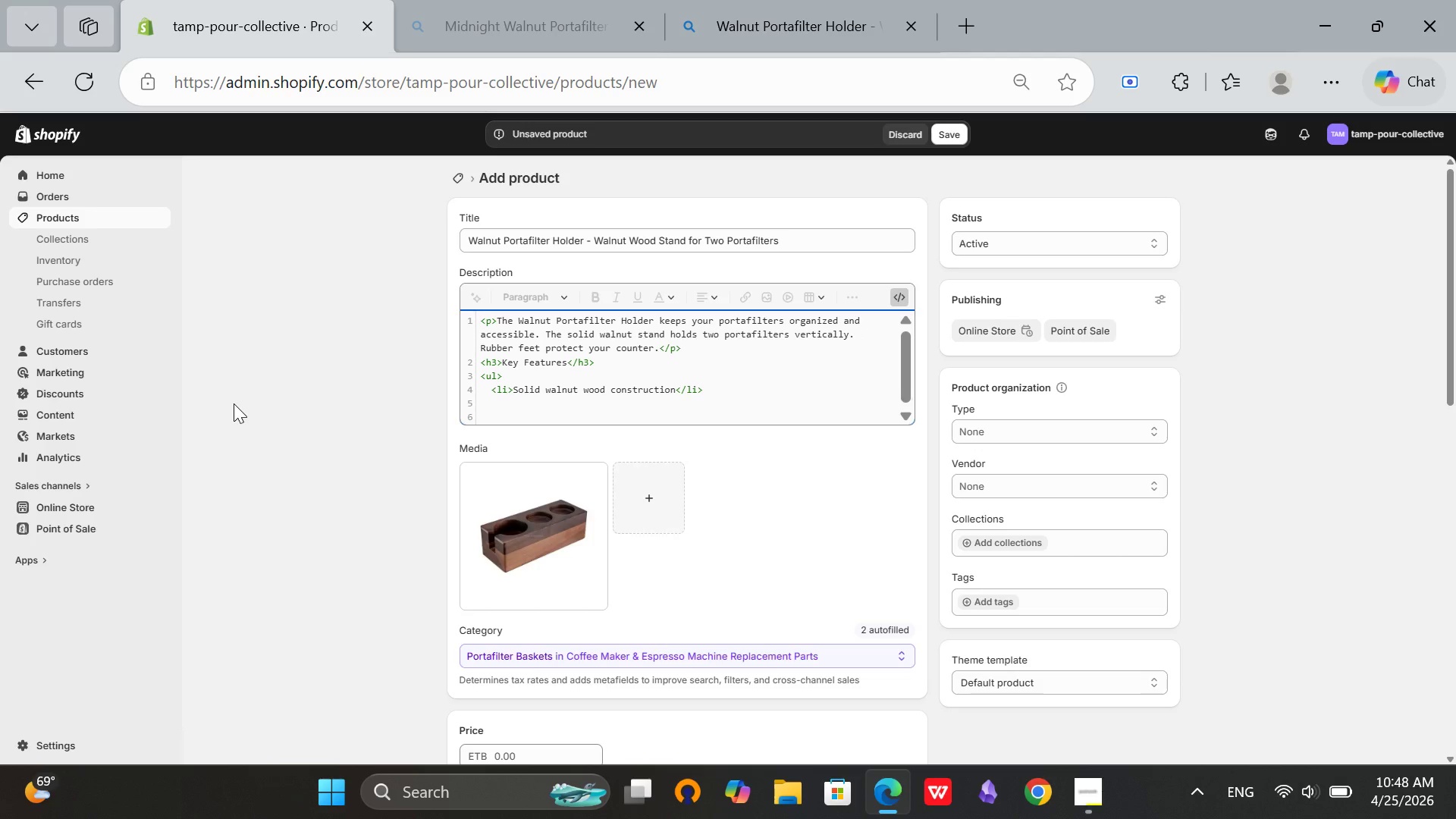 
type(<o)
key(Backspace)
type(li>)
 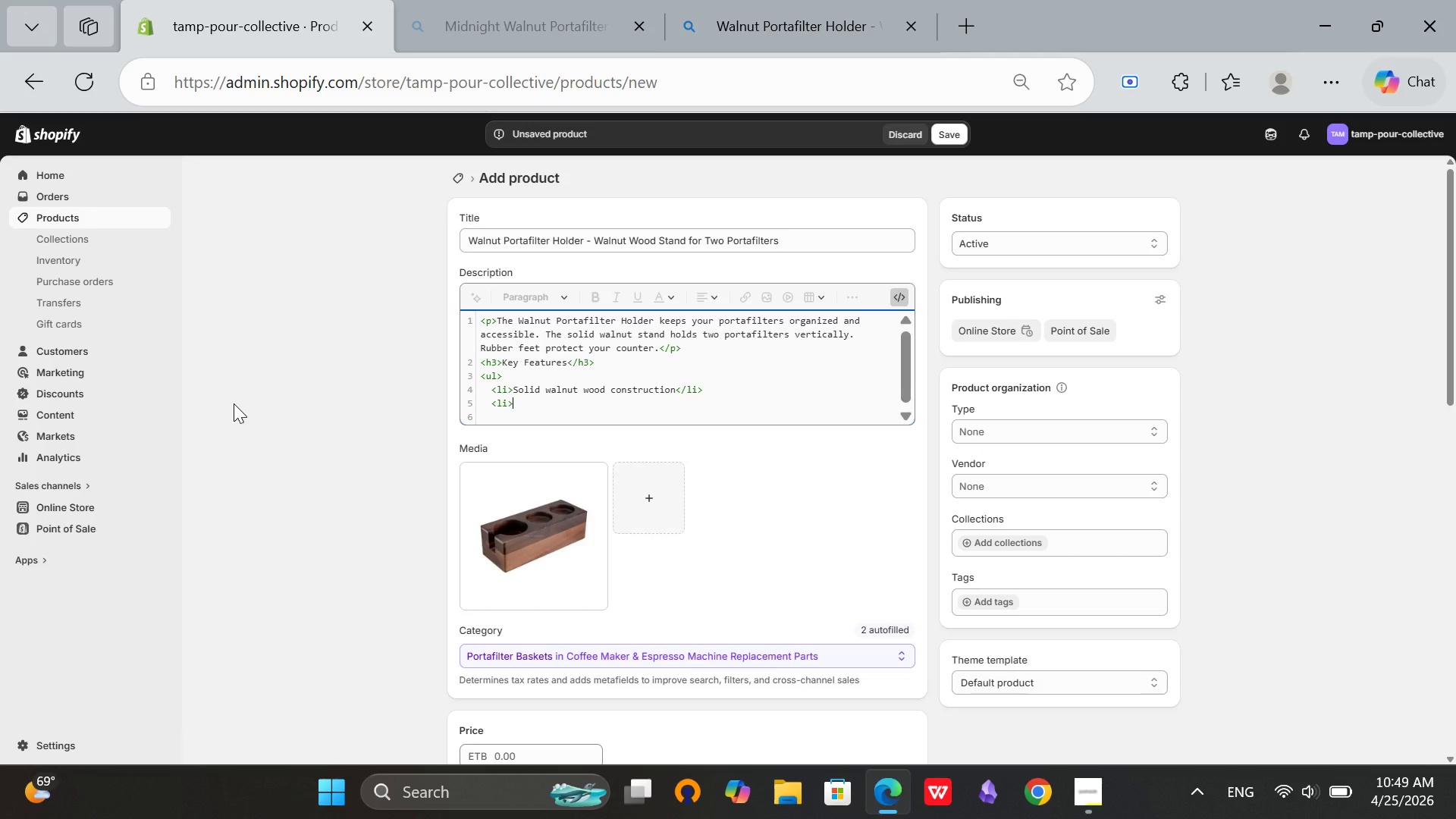 
type(Holds two portafilters (58mm or 54mm)
 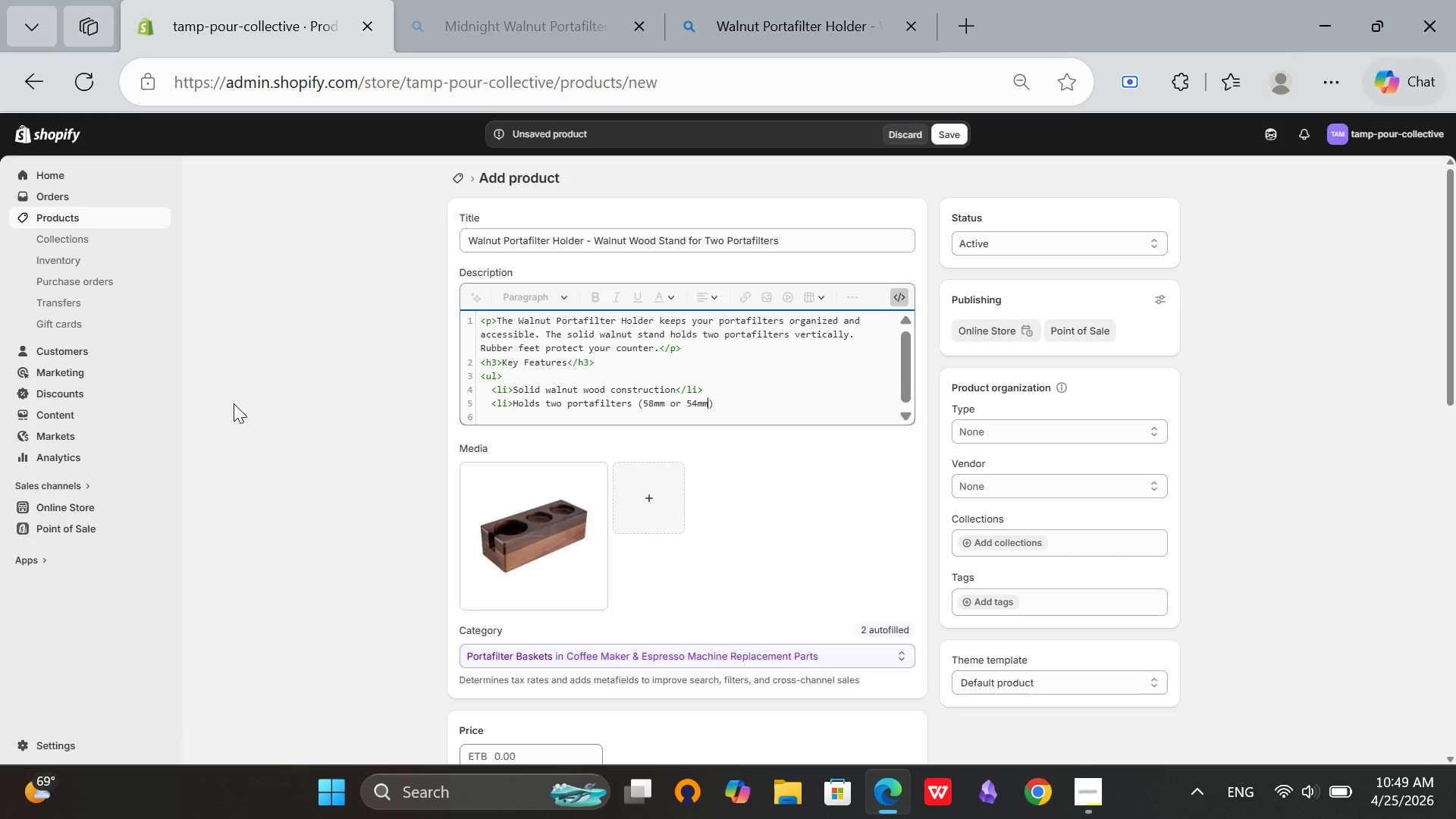 
key(ArrowRight)
 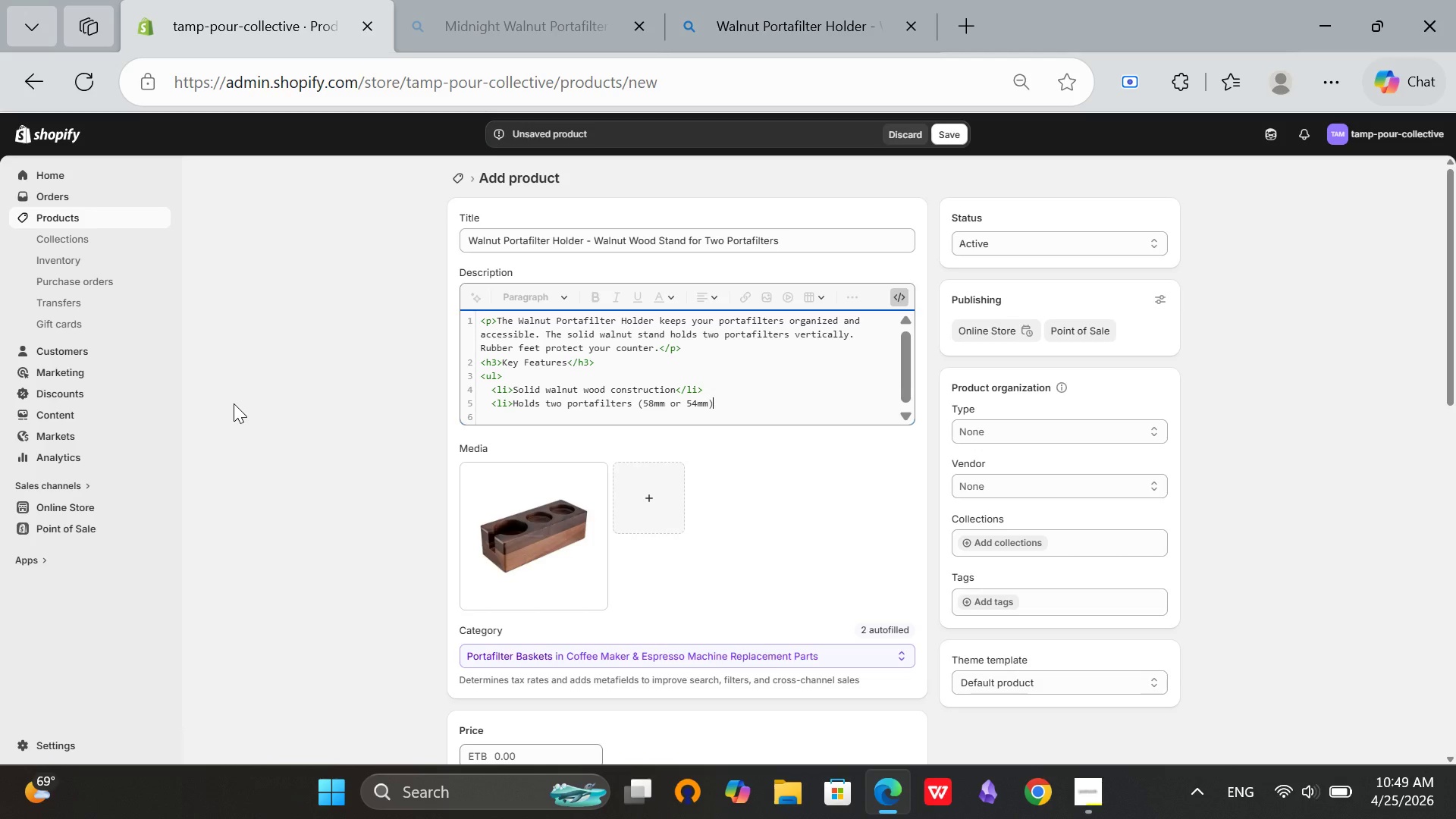 
type(</li>)
 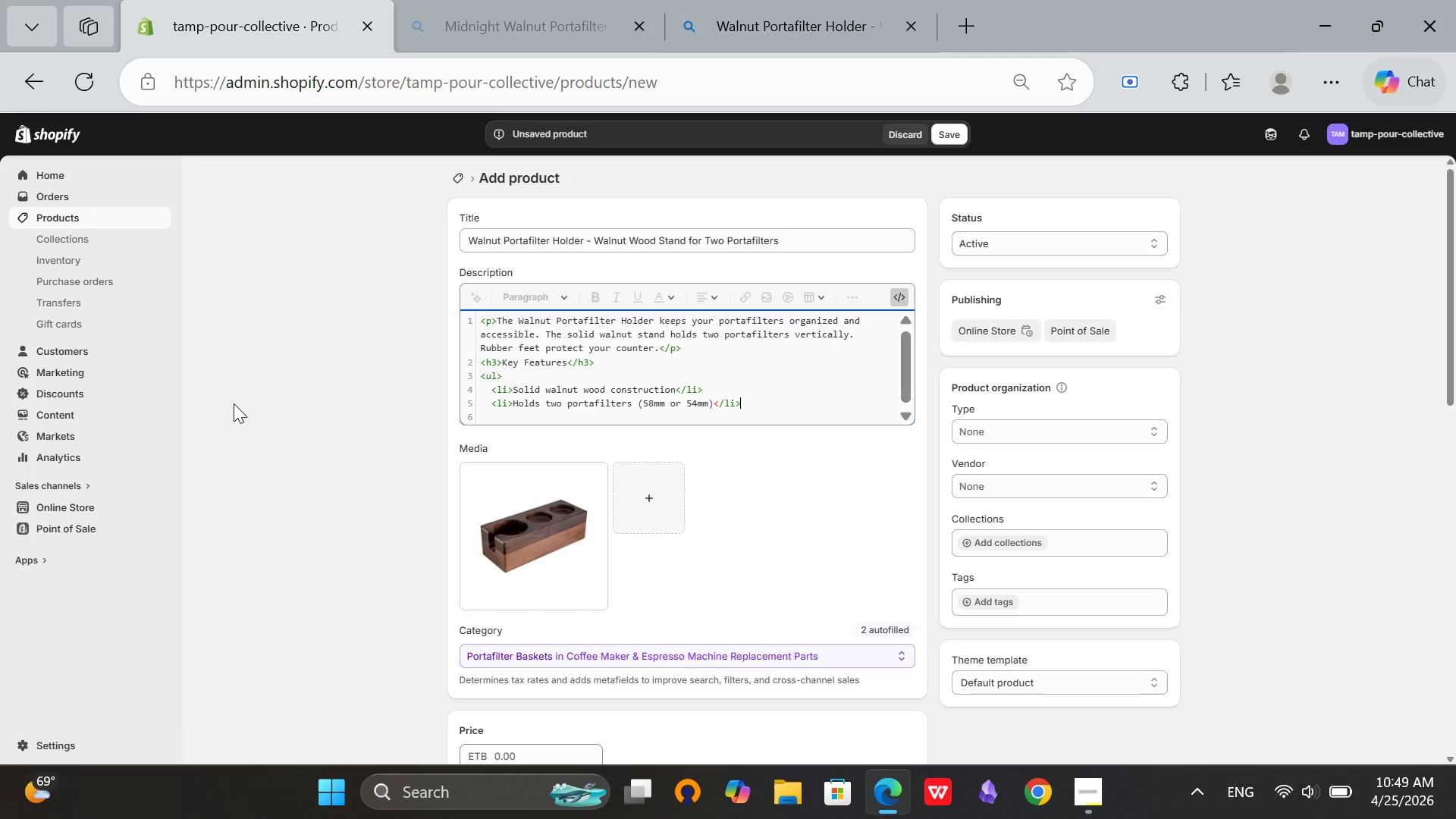 
wait(17.03)
 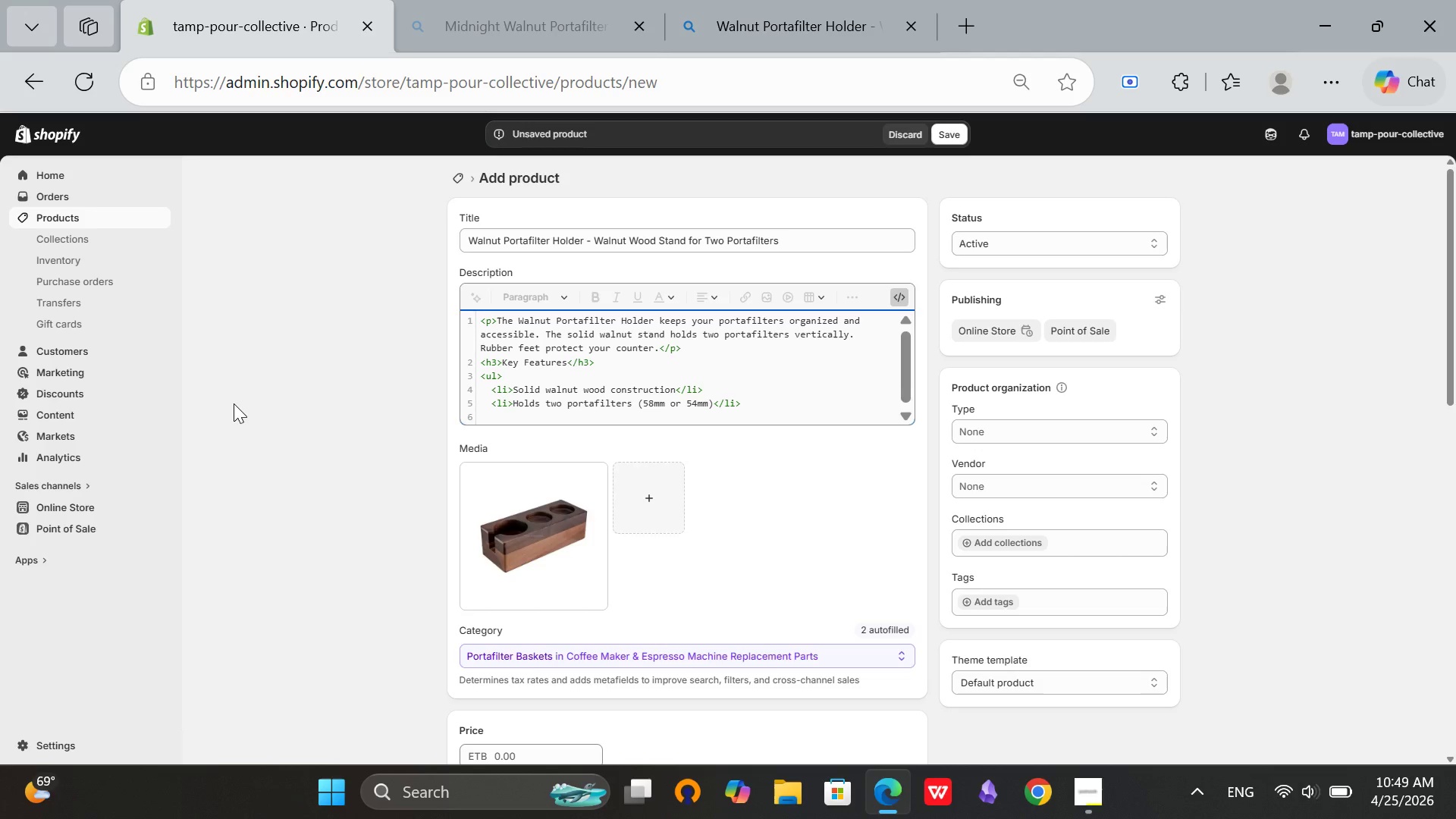 
key(Enter)
 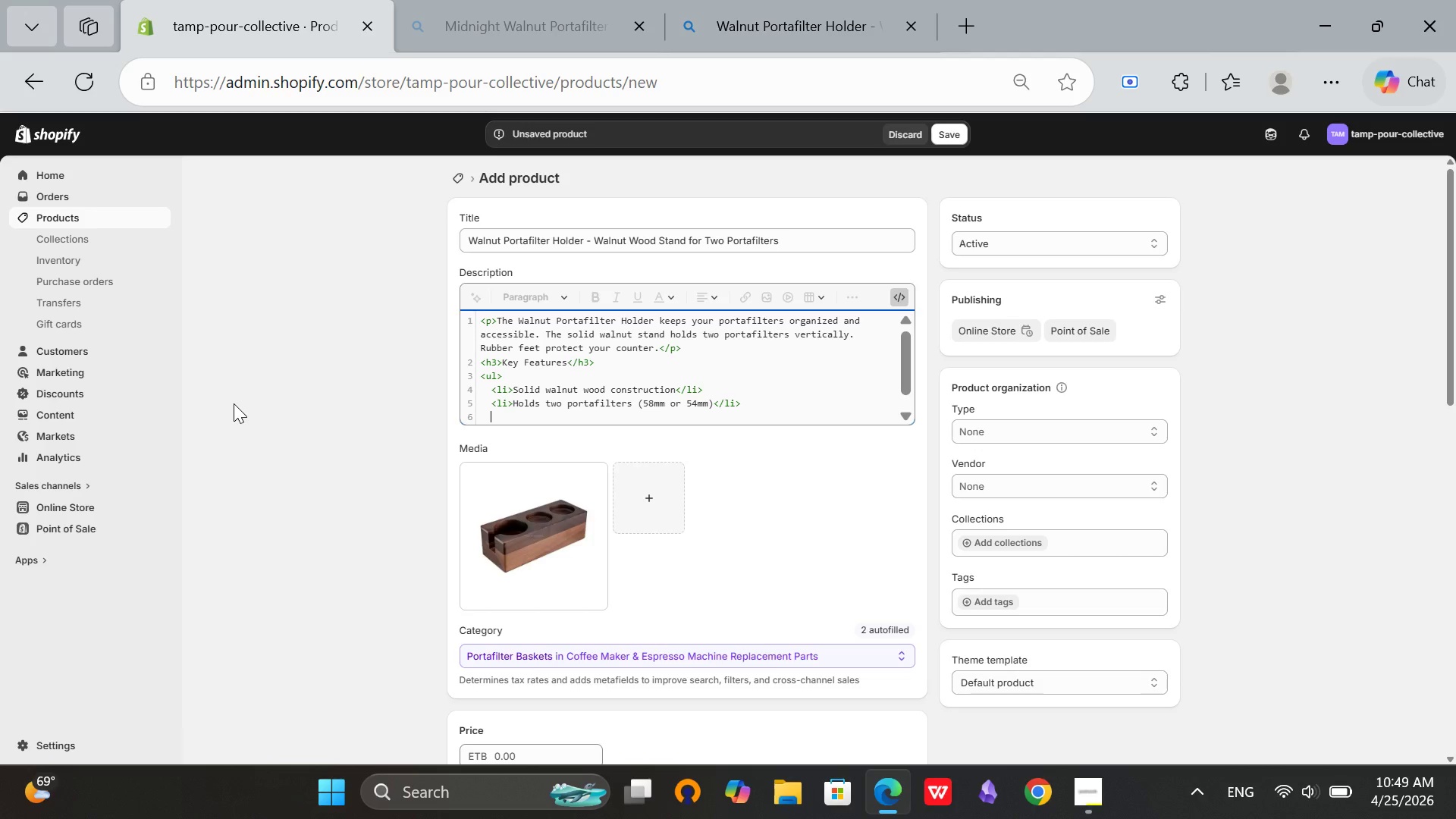 
type(<li>)
 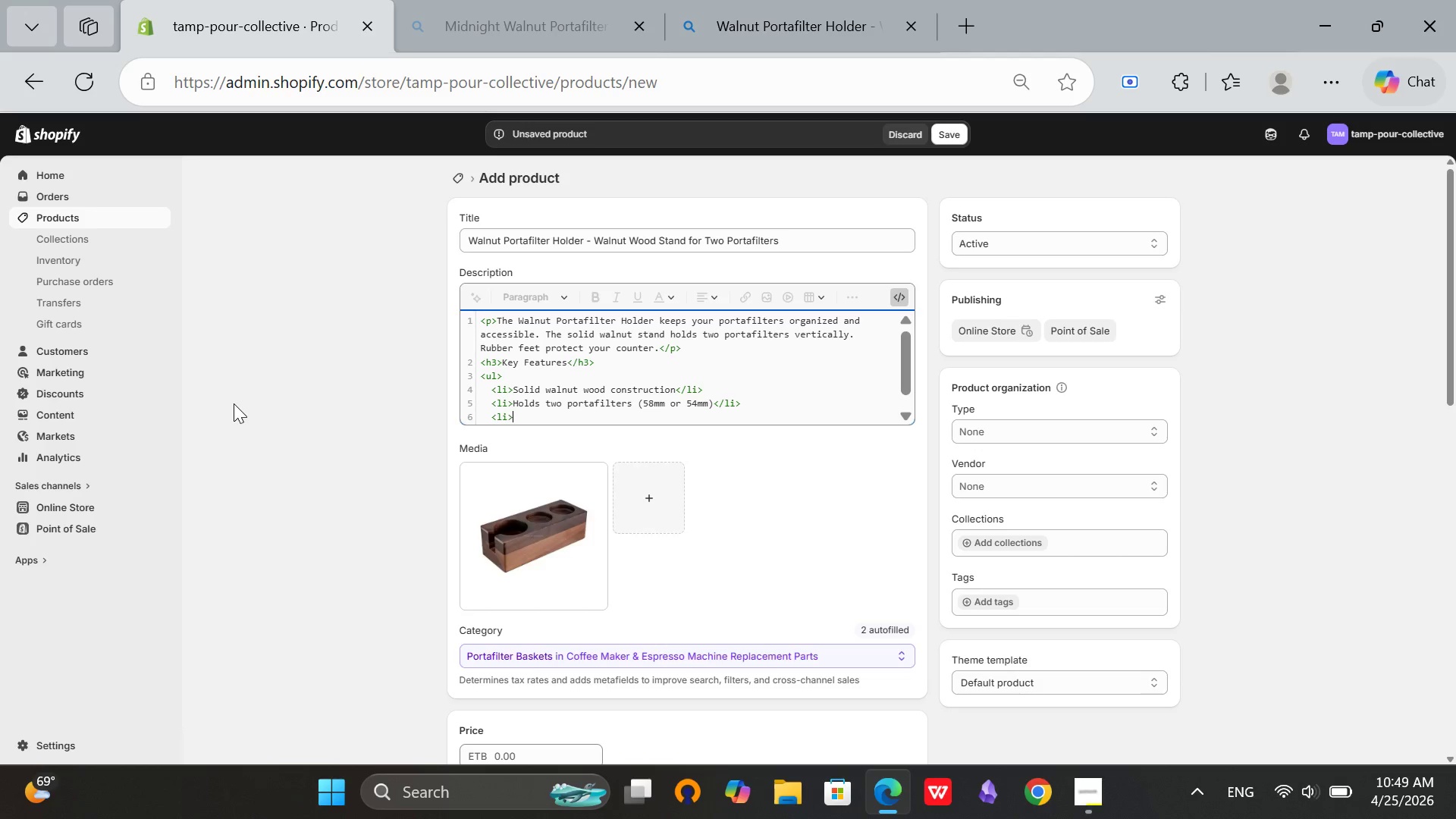 
wait(8.42)
 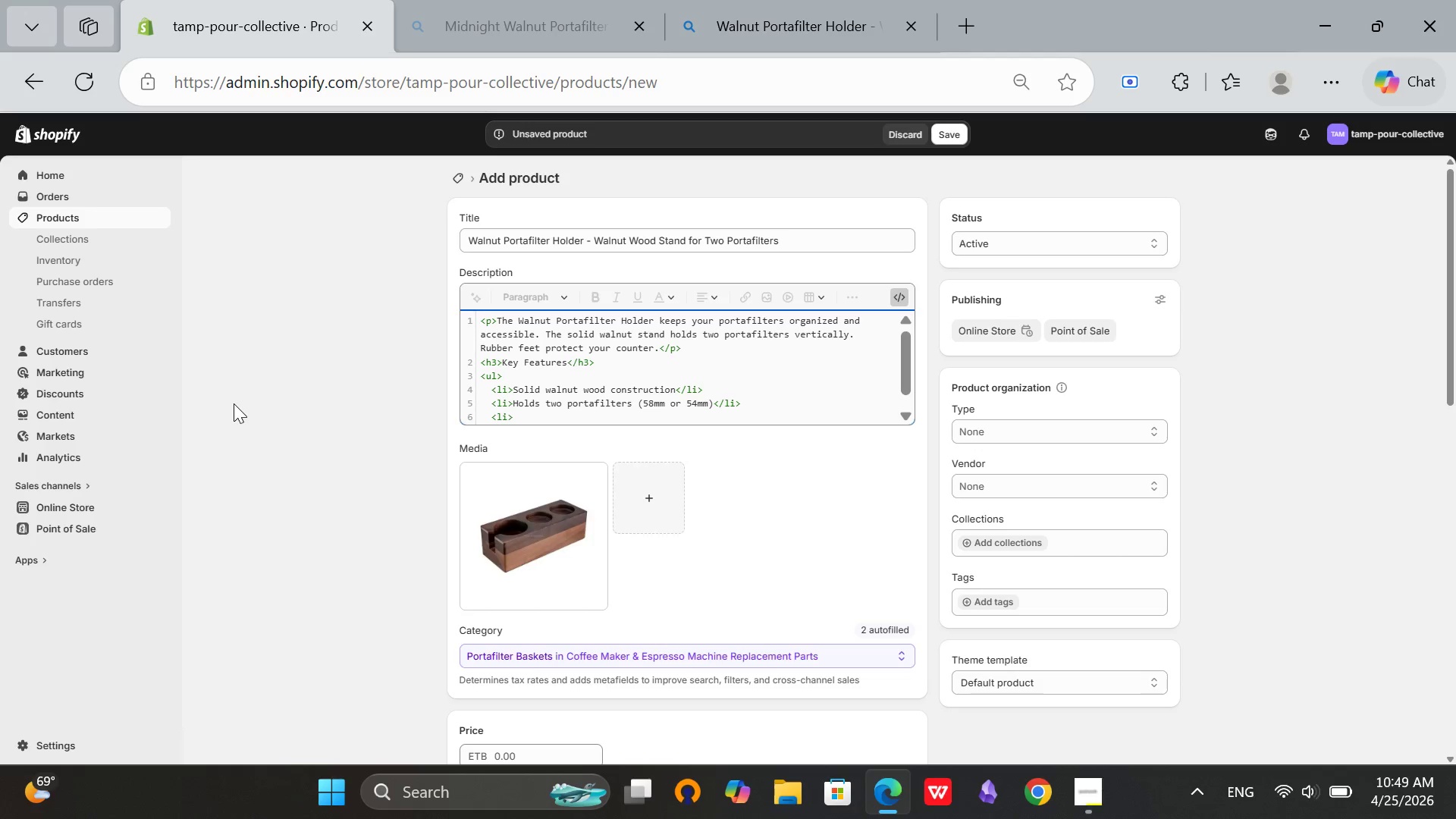 
type(vertical)
 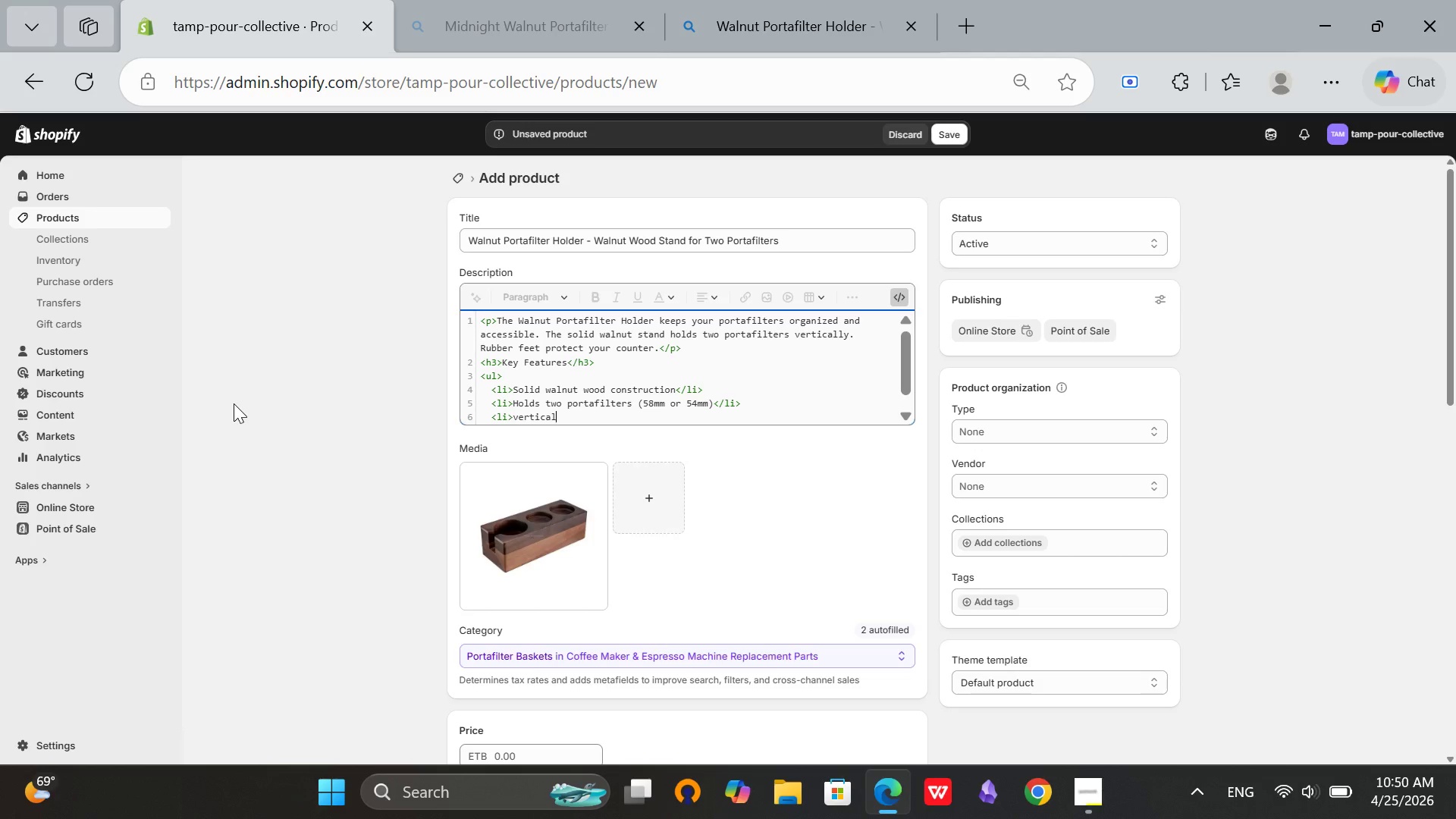 
hold_key(key=ArrowLeft, duration=0.67)
 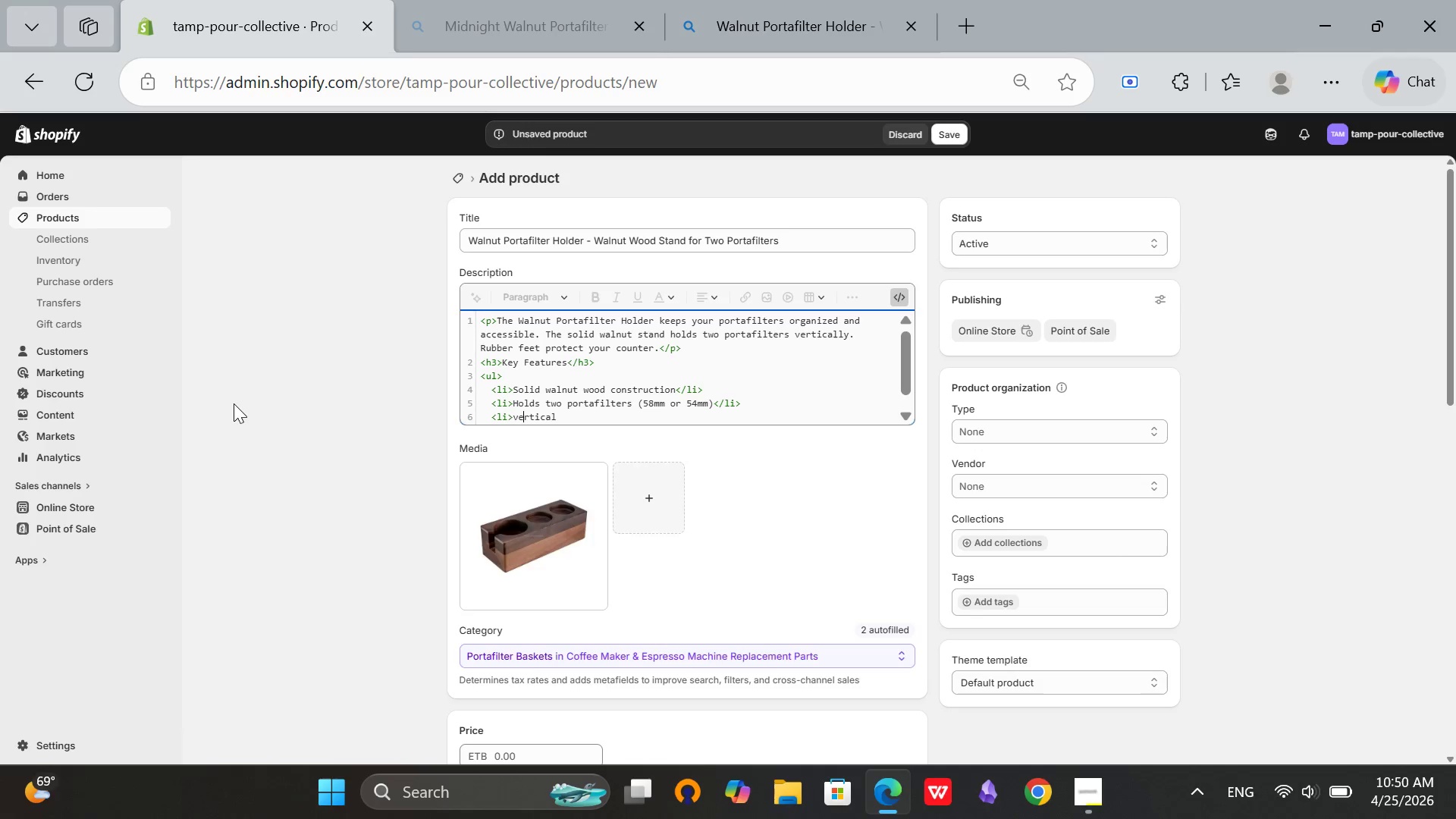 
key(ArrowLeft)
 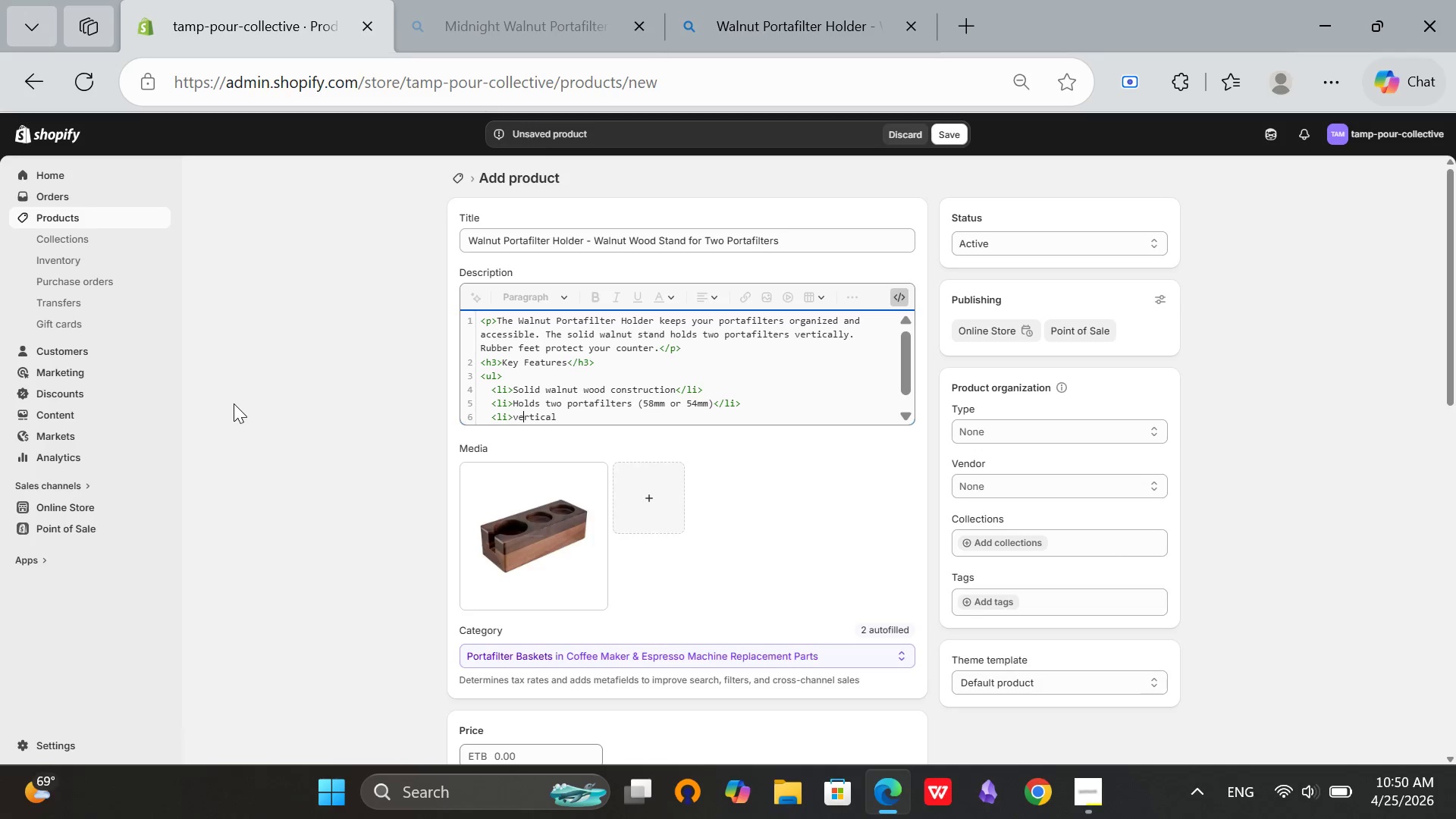 
key(ArrowLeft)
 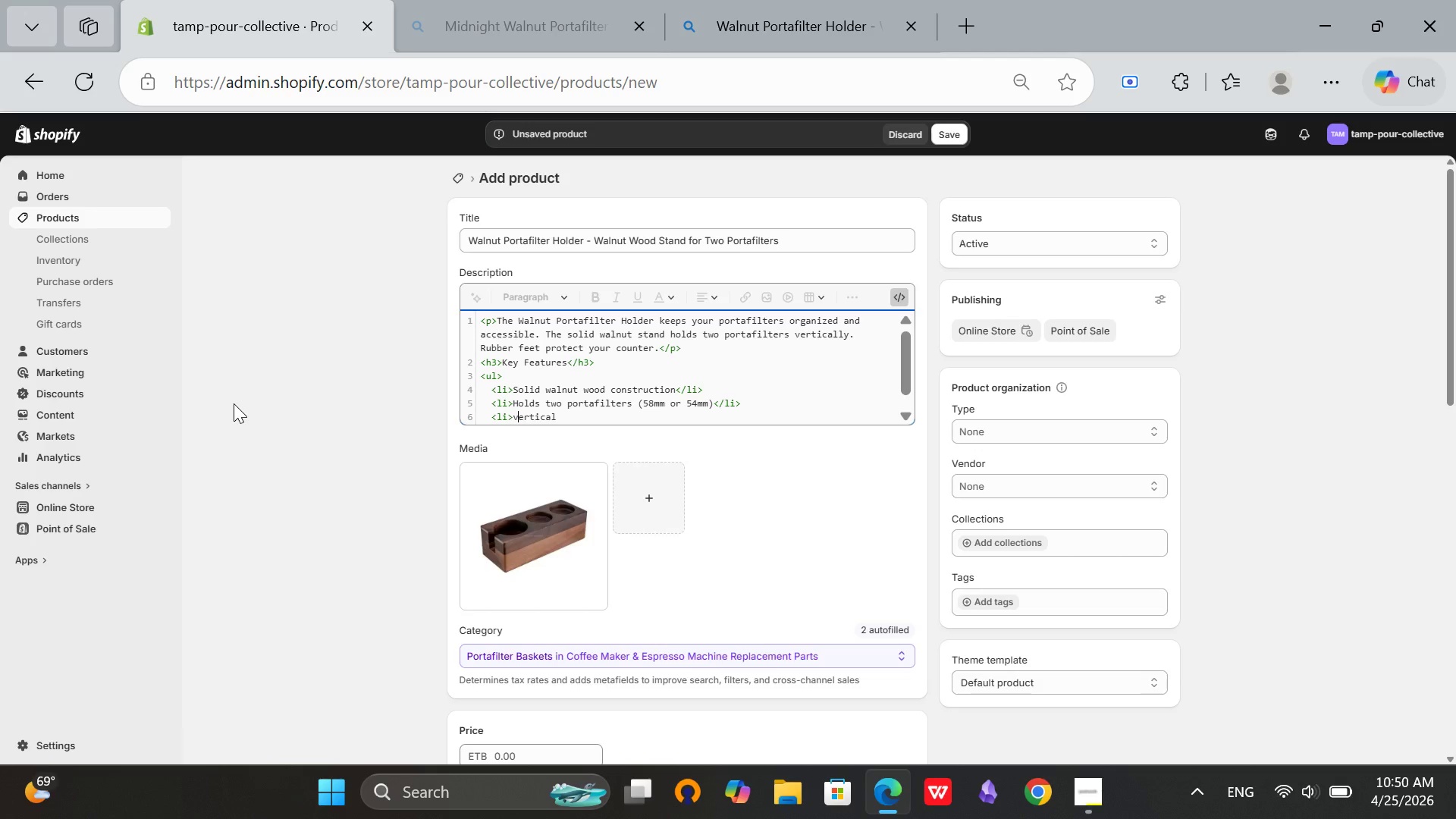 
key(Backspace)
type(V sorage)
 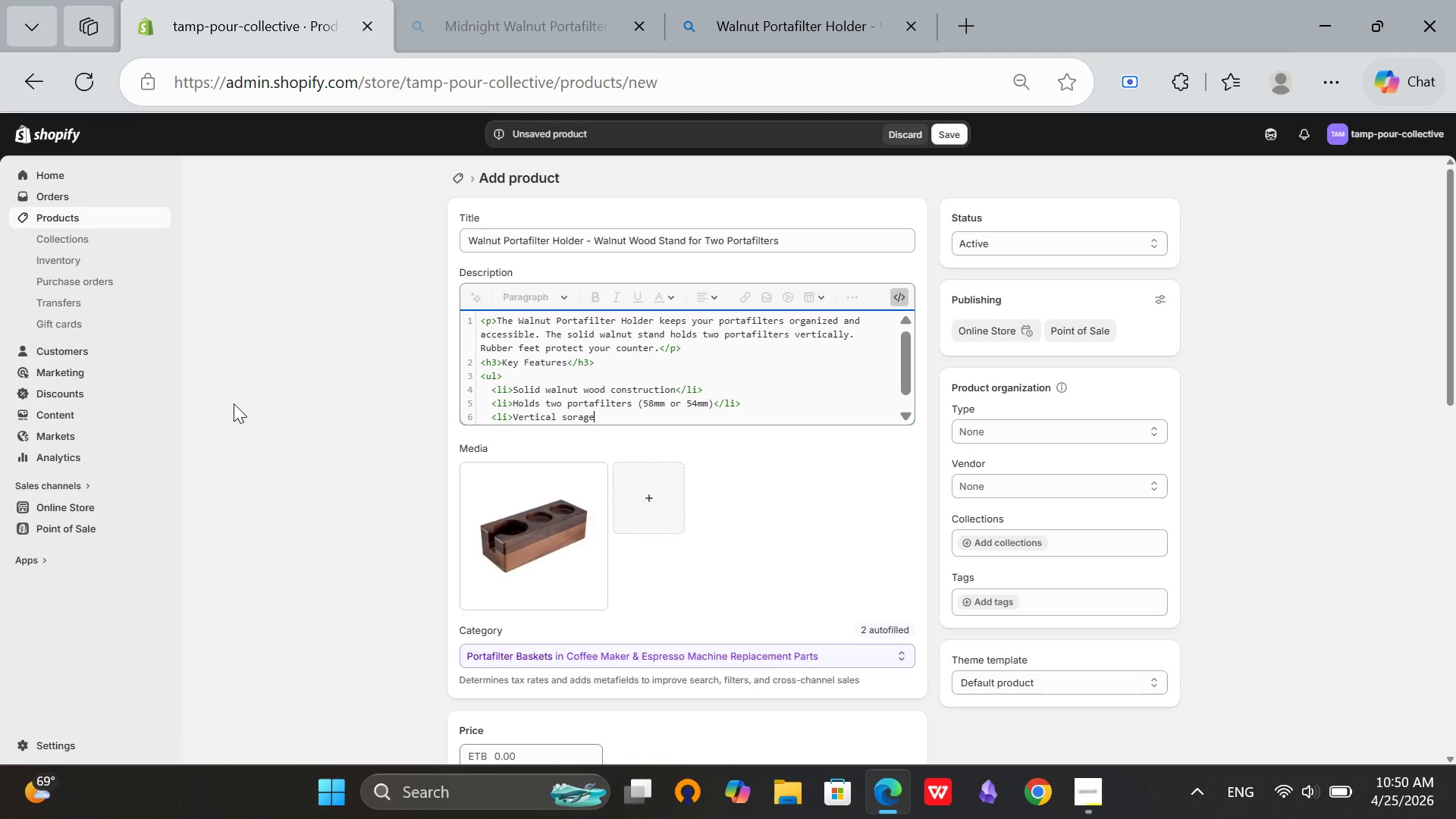 
hold_key(key=ArrowRight, duration=0.75)
 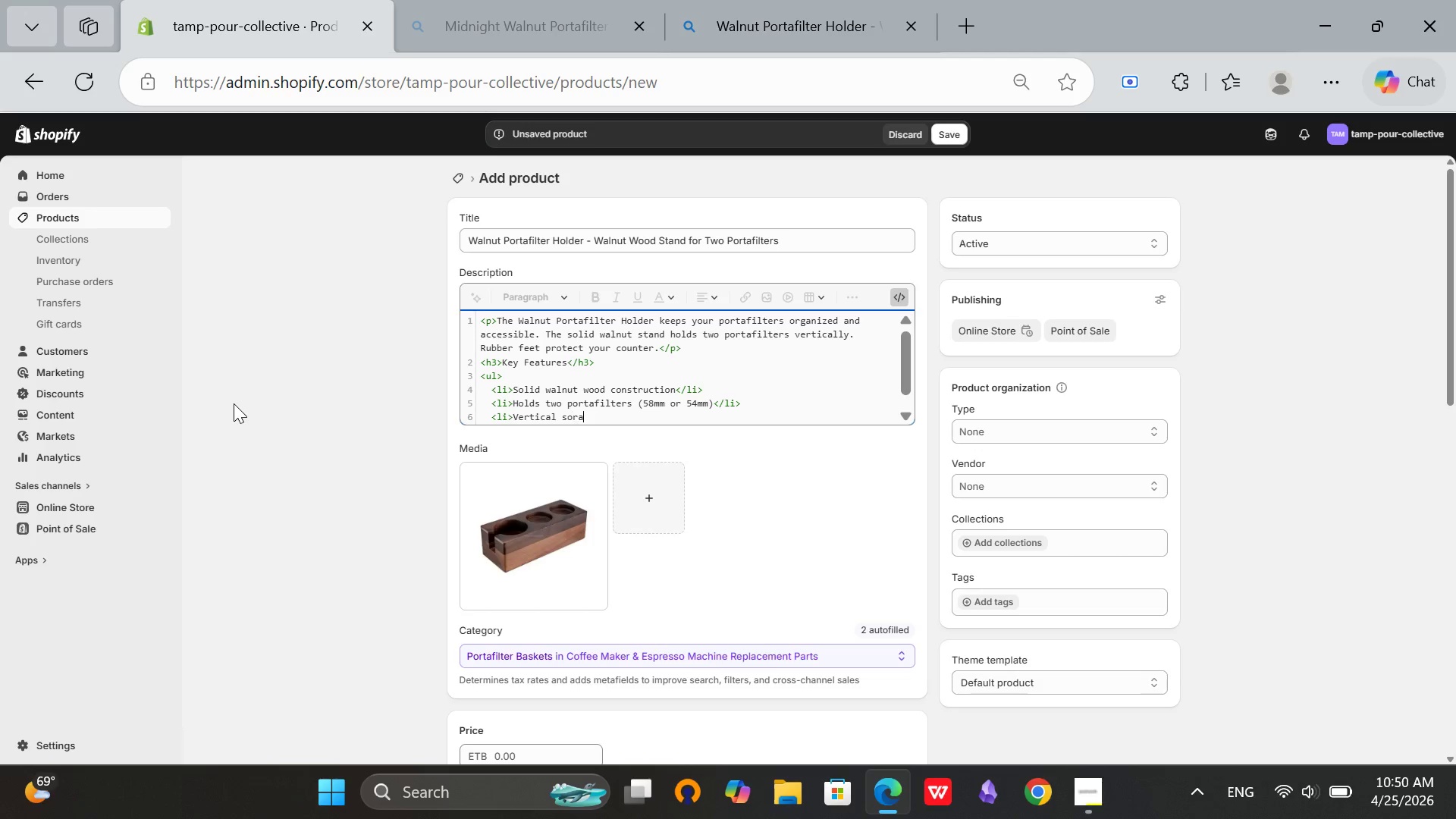 
key(ArrowLeft)
 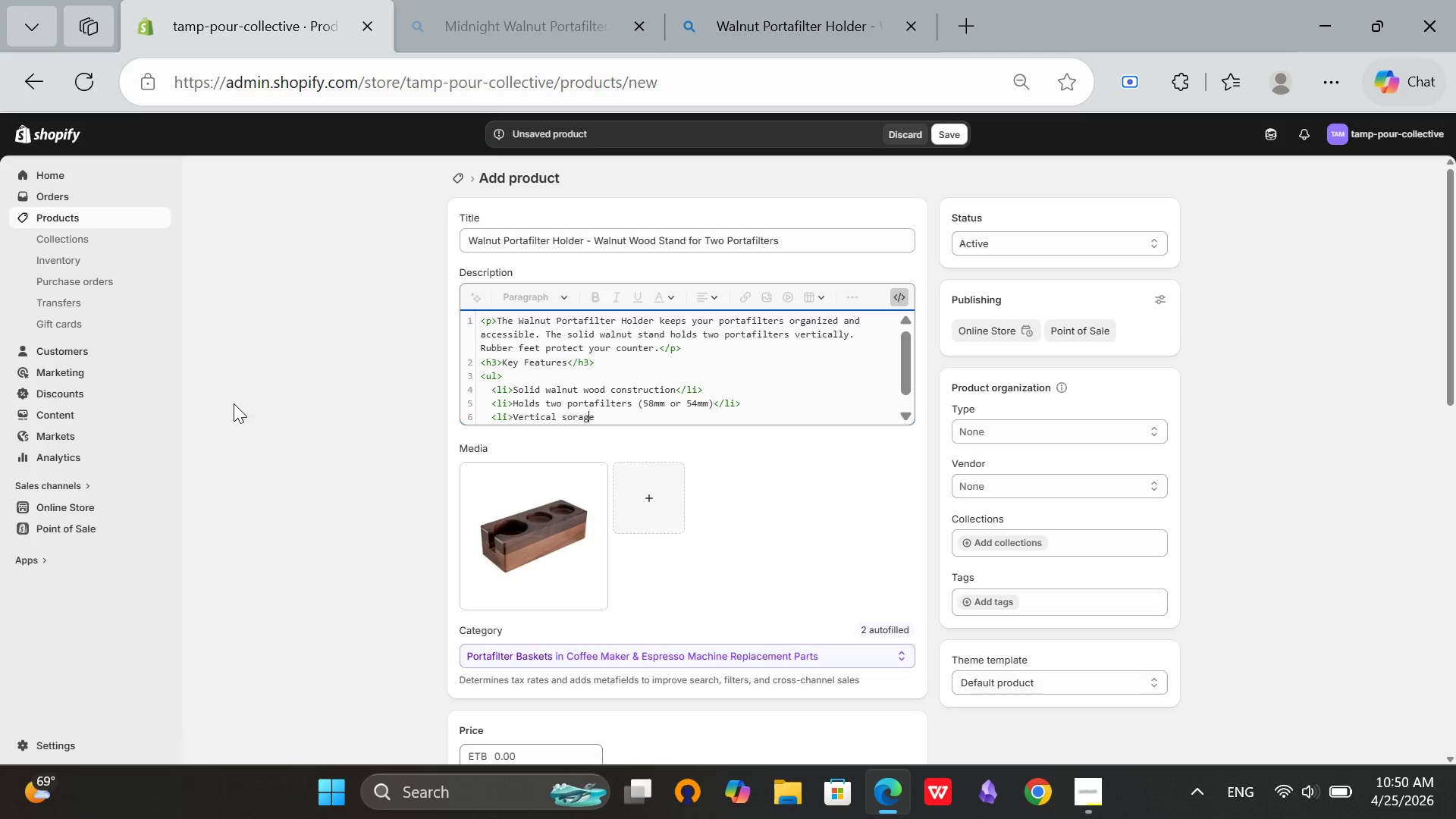 
key(ArrowLeft)
 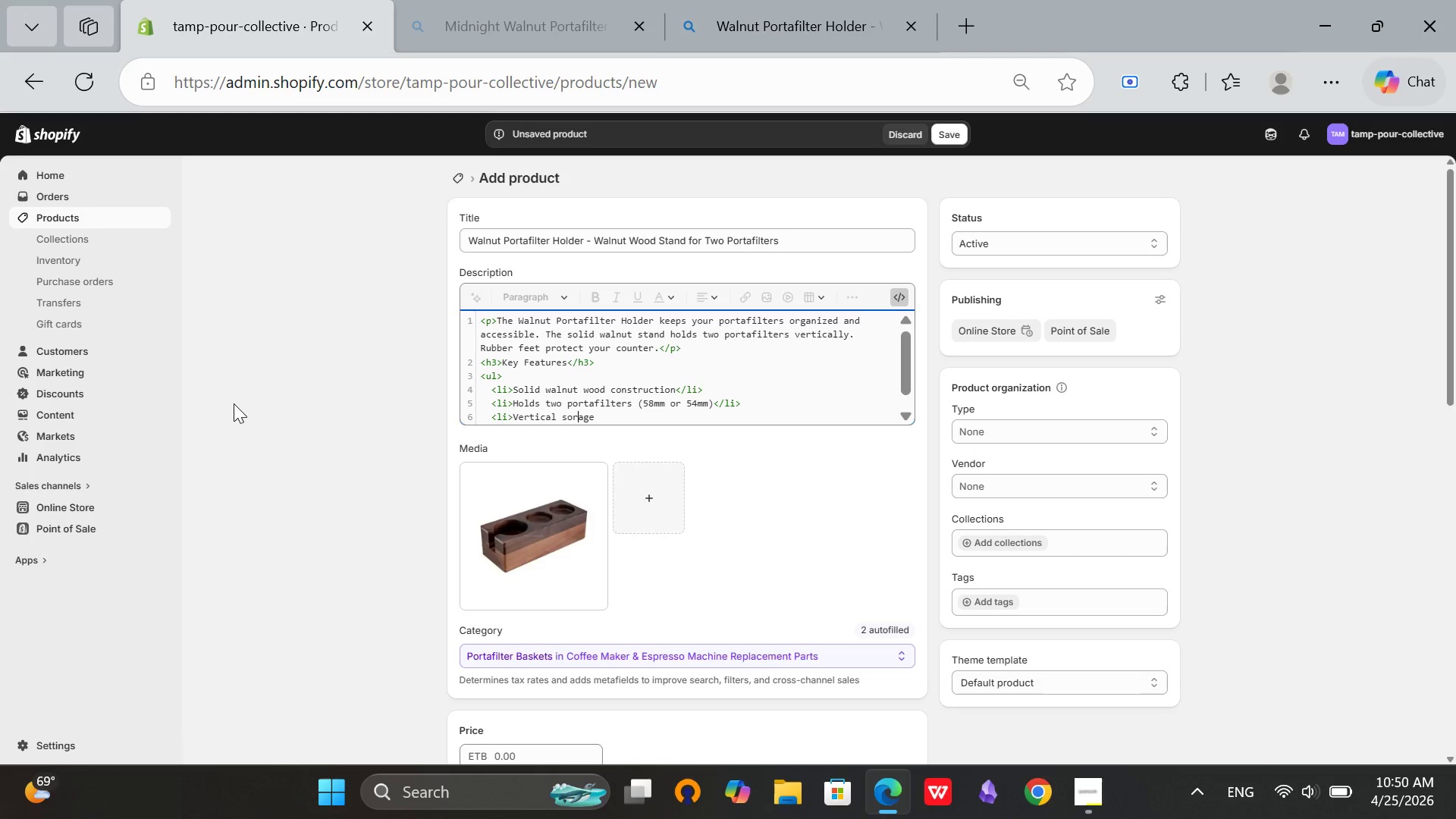 
key(ArrowLeft)
 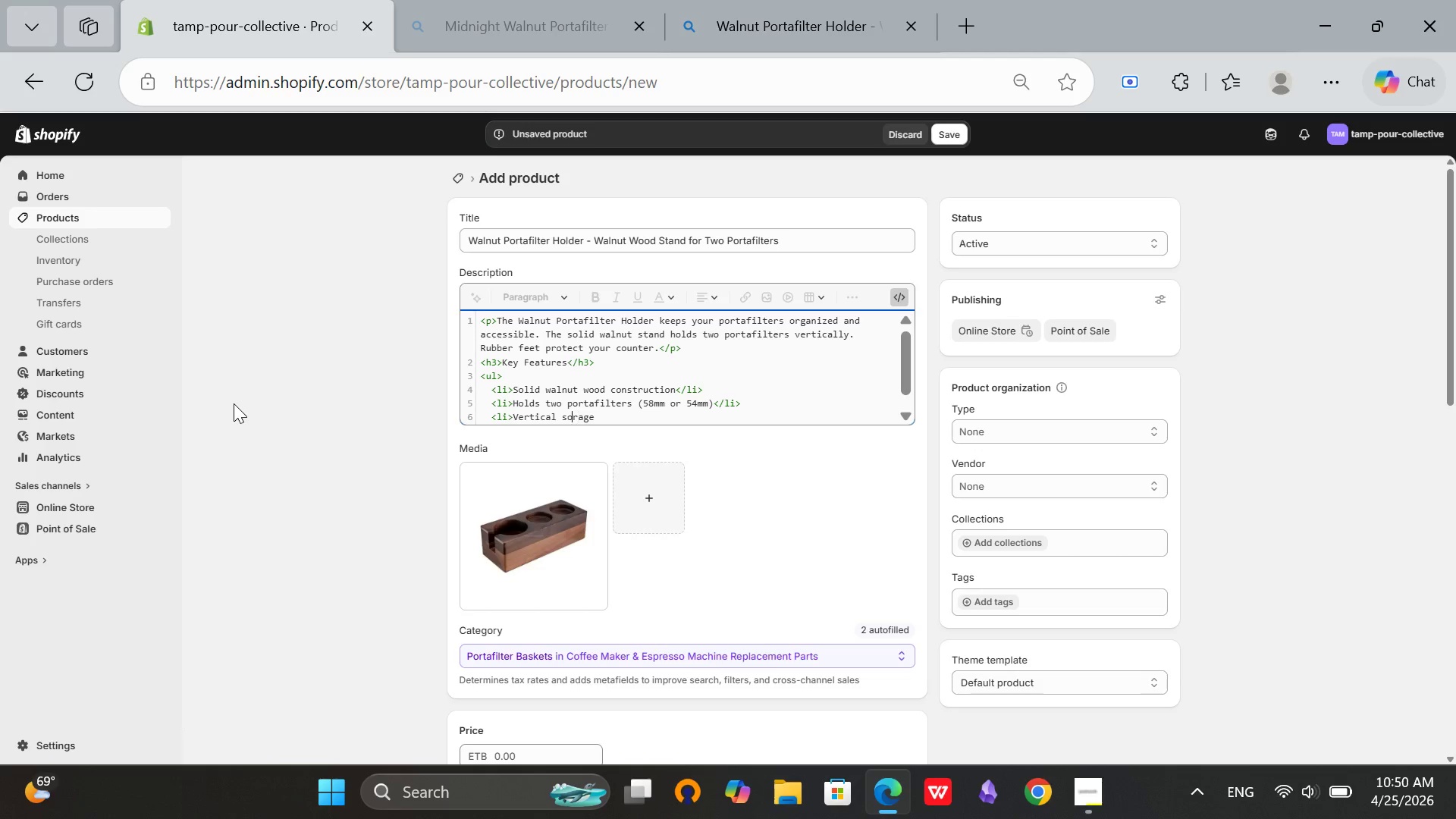 
key(ArrowLeft)
 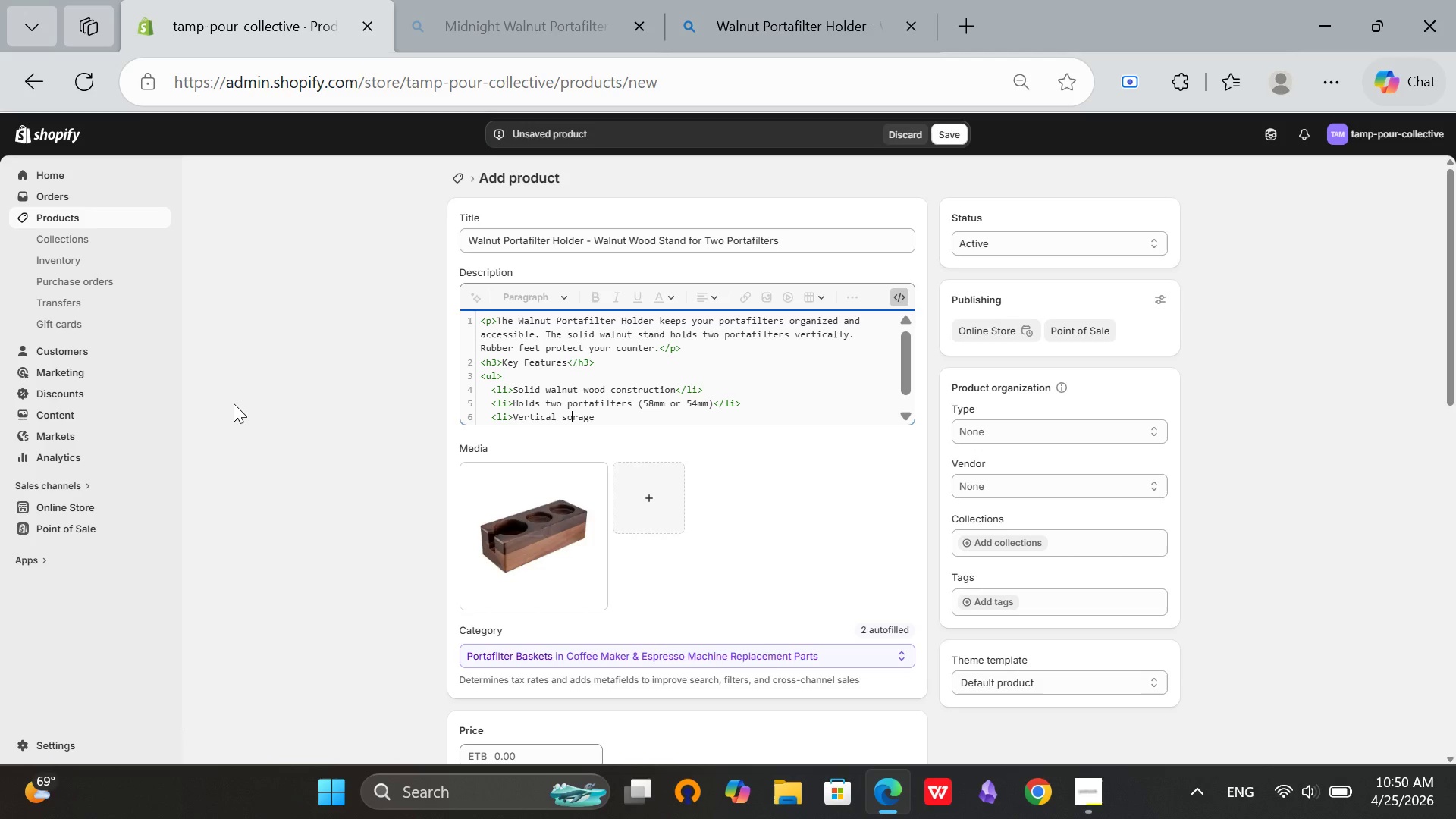 
key(ArrowLeft)
 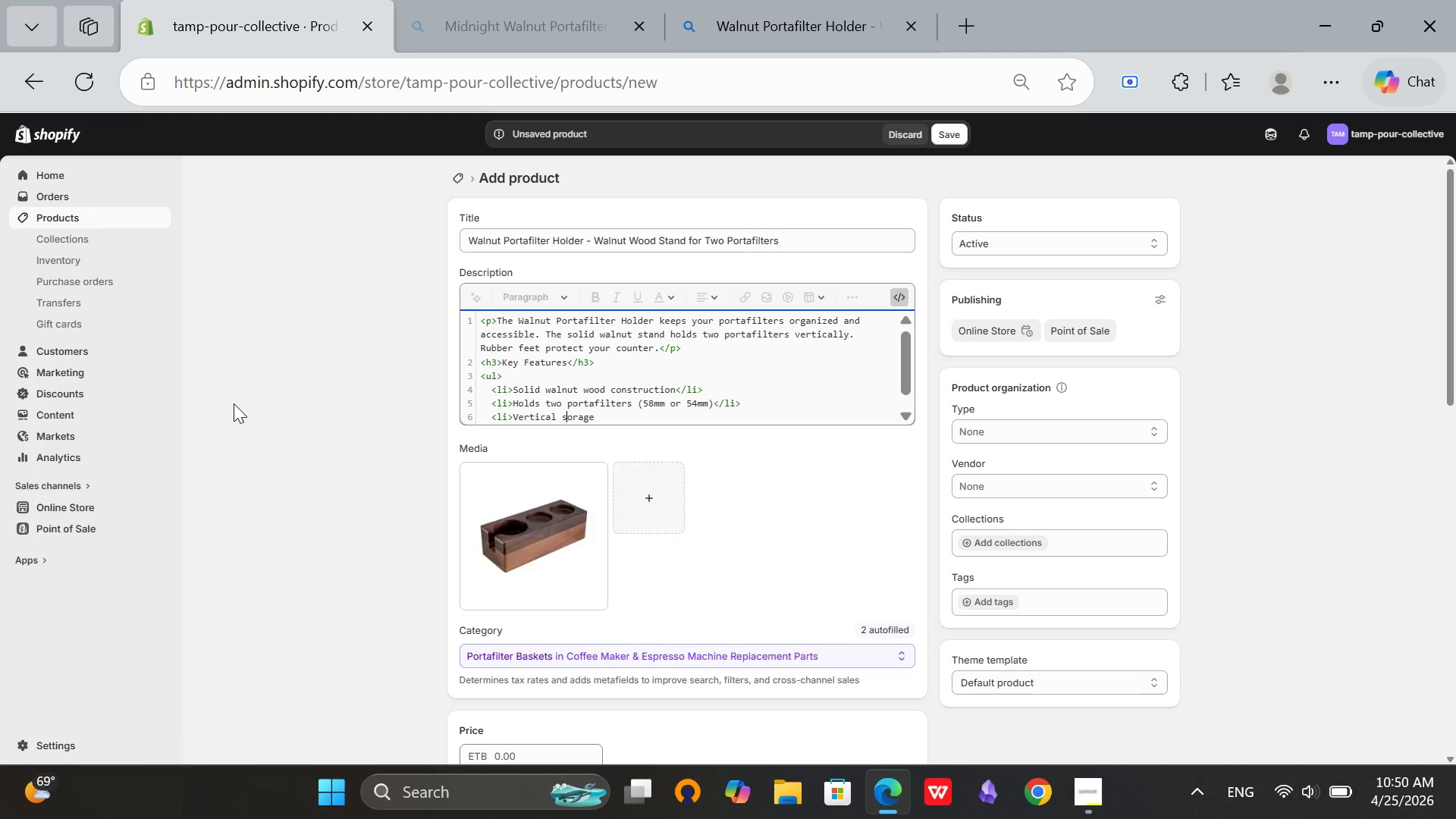 
key(T)
 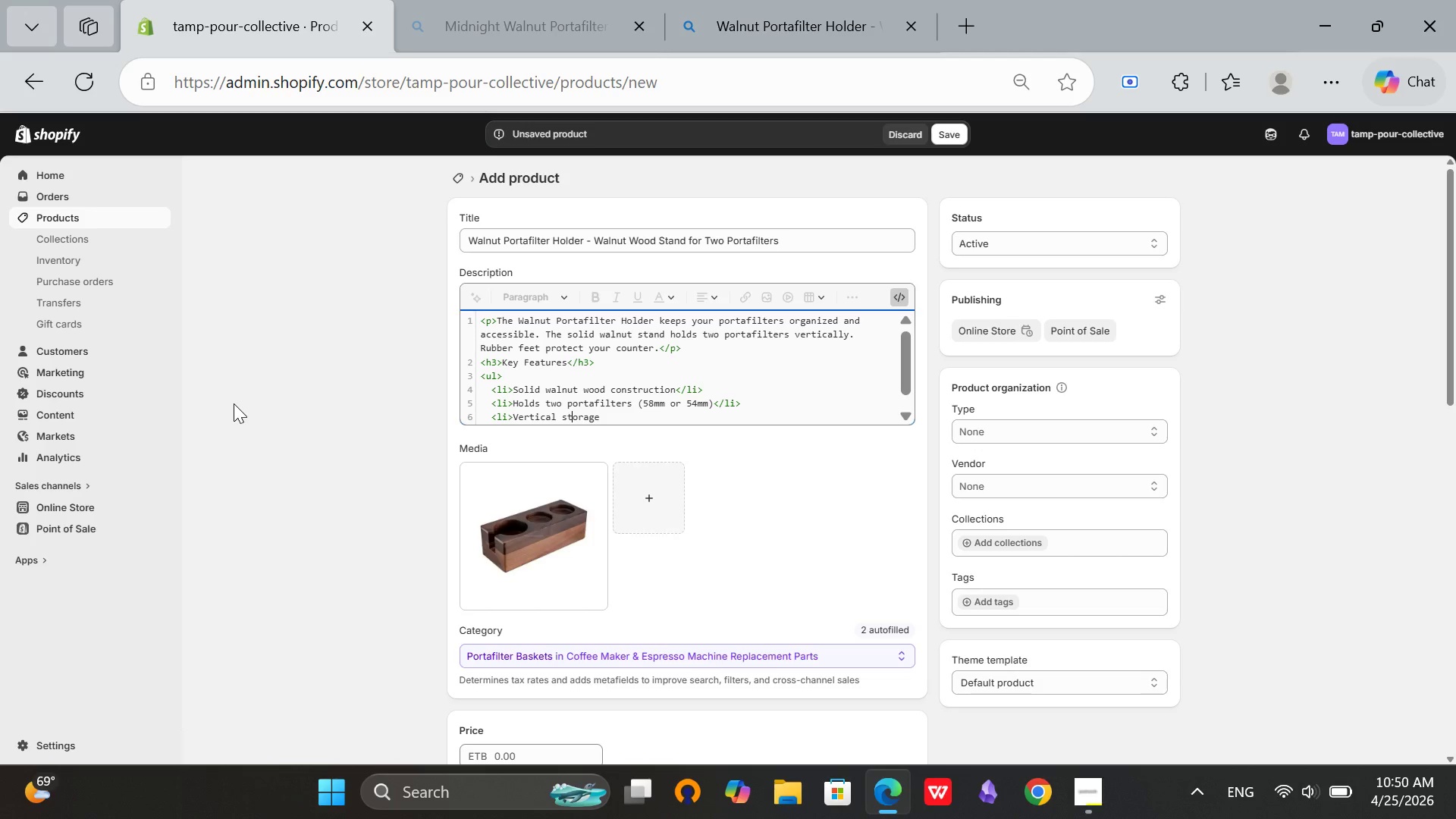 
key(ArrowRight)
 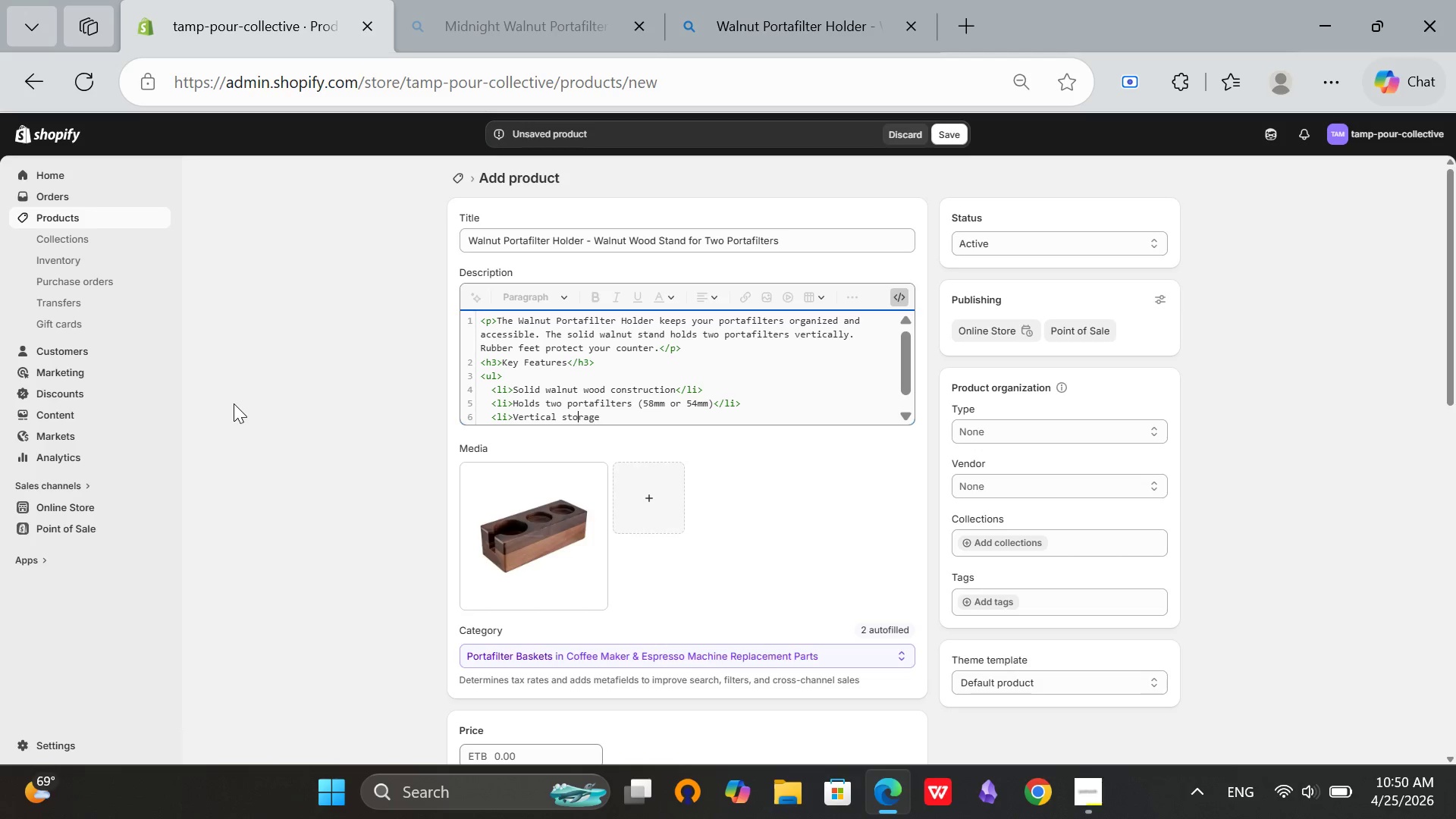 
key(ArrowRight)
 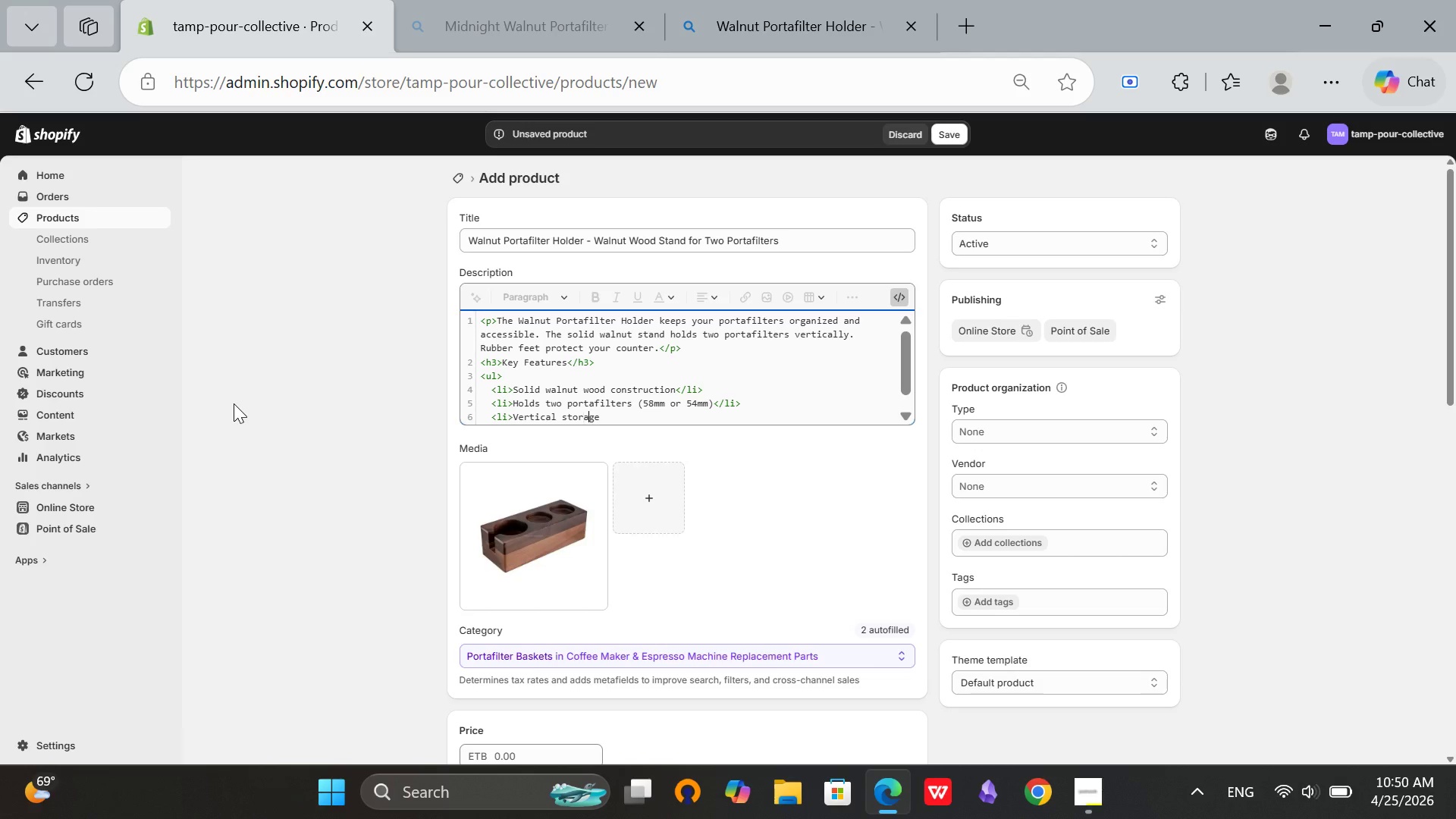 
key(ArrowRight)
 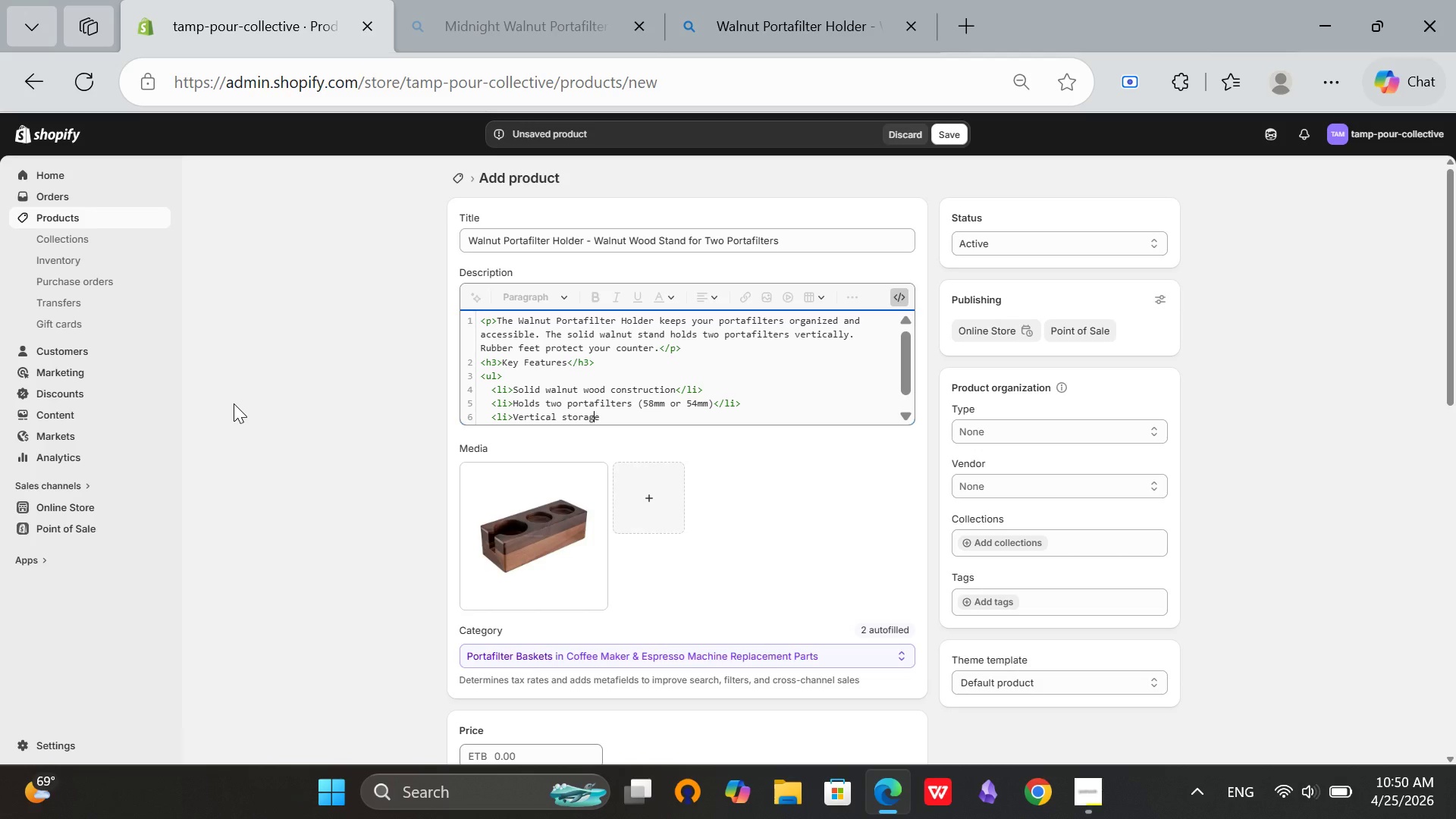 
key(ArrowRight)
 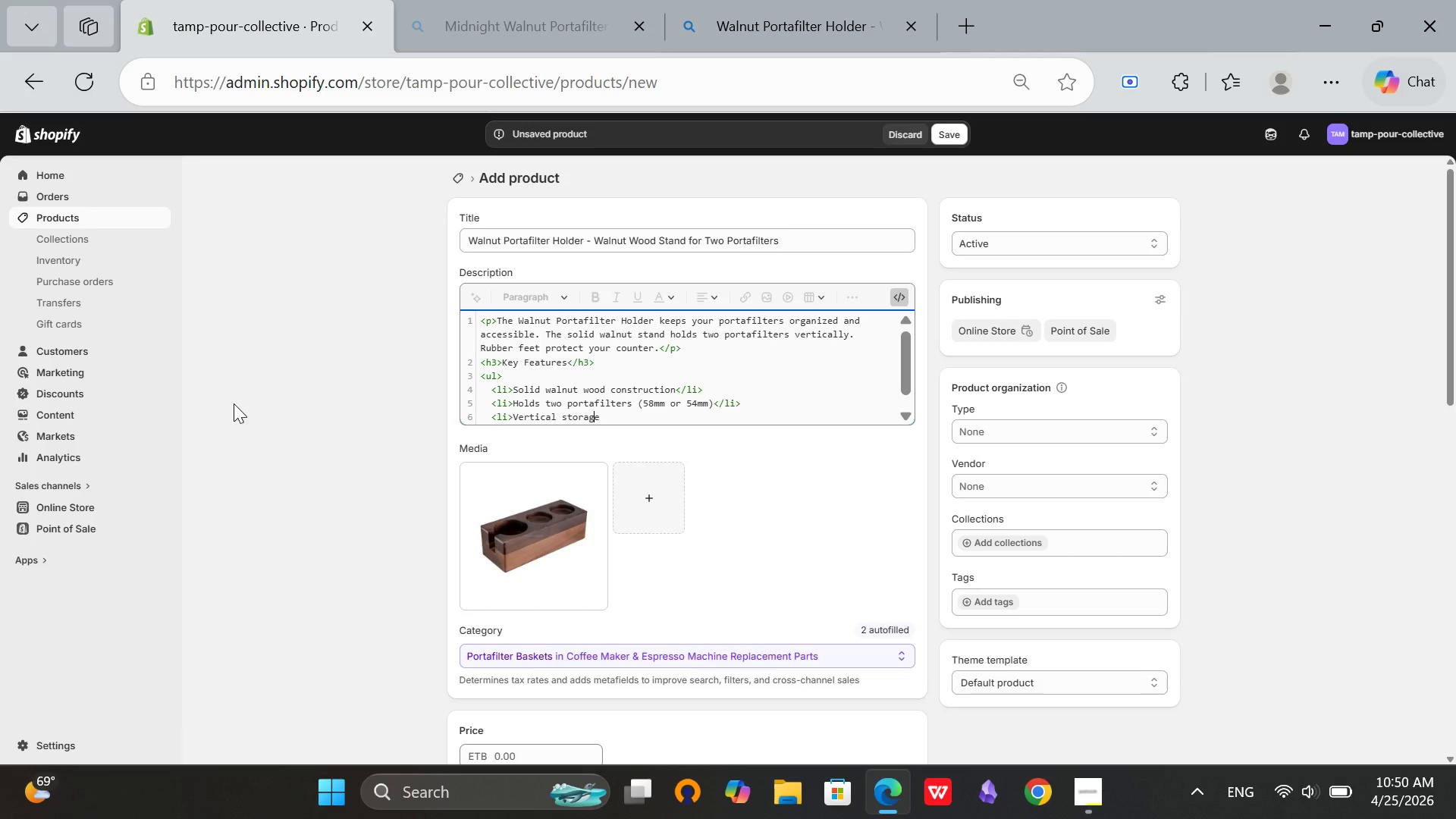 
key(ArrowRight)
 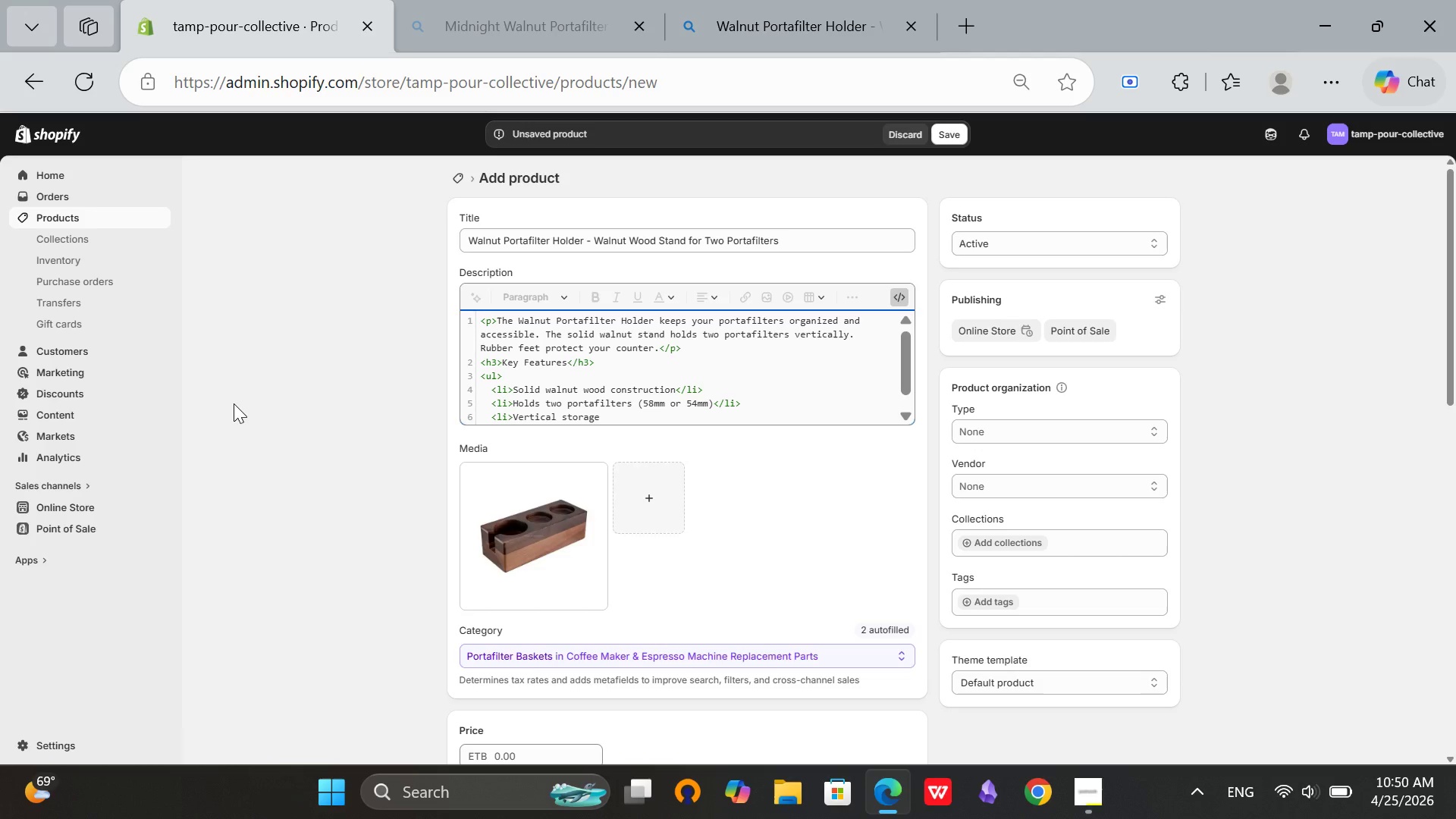 
type( saves space</li>)
 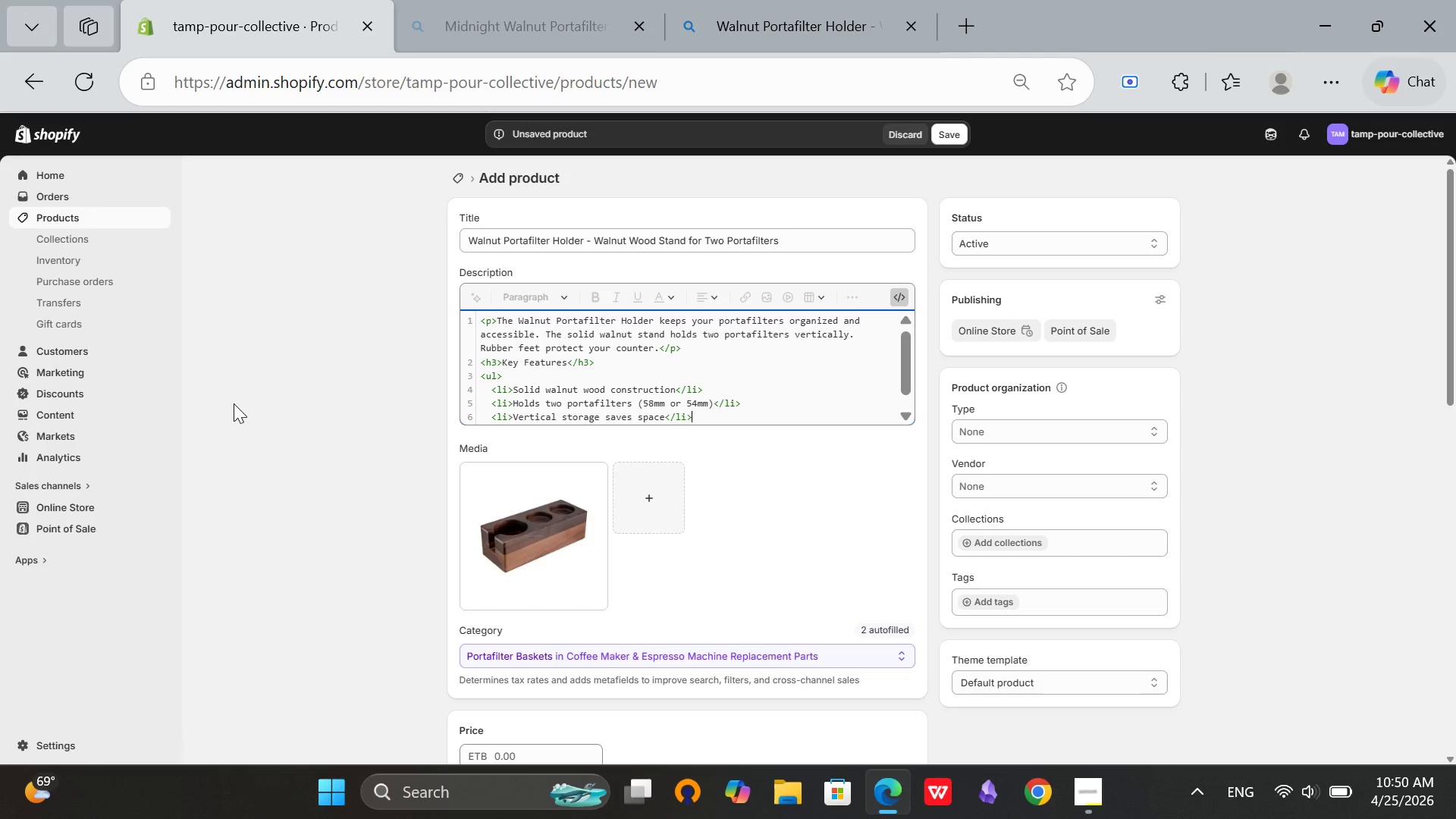 
key(Enter)
 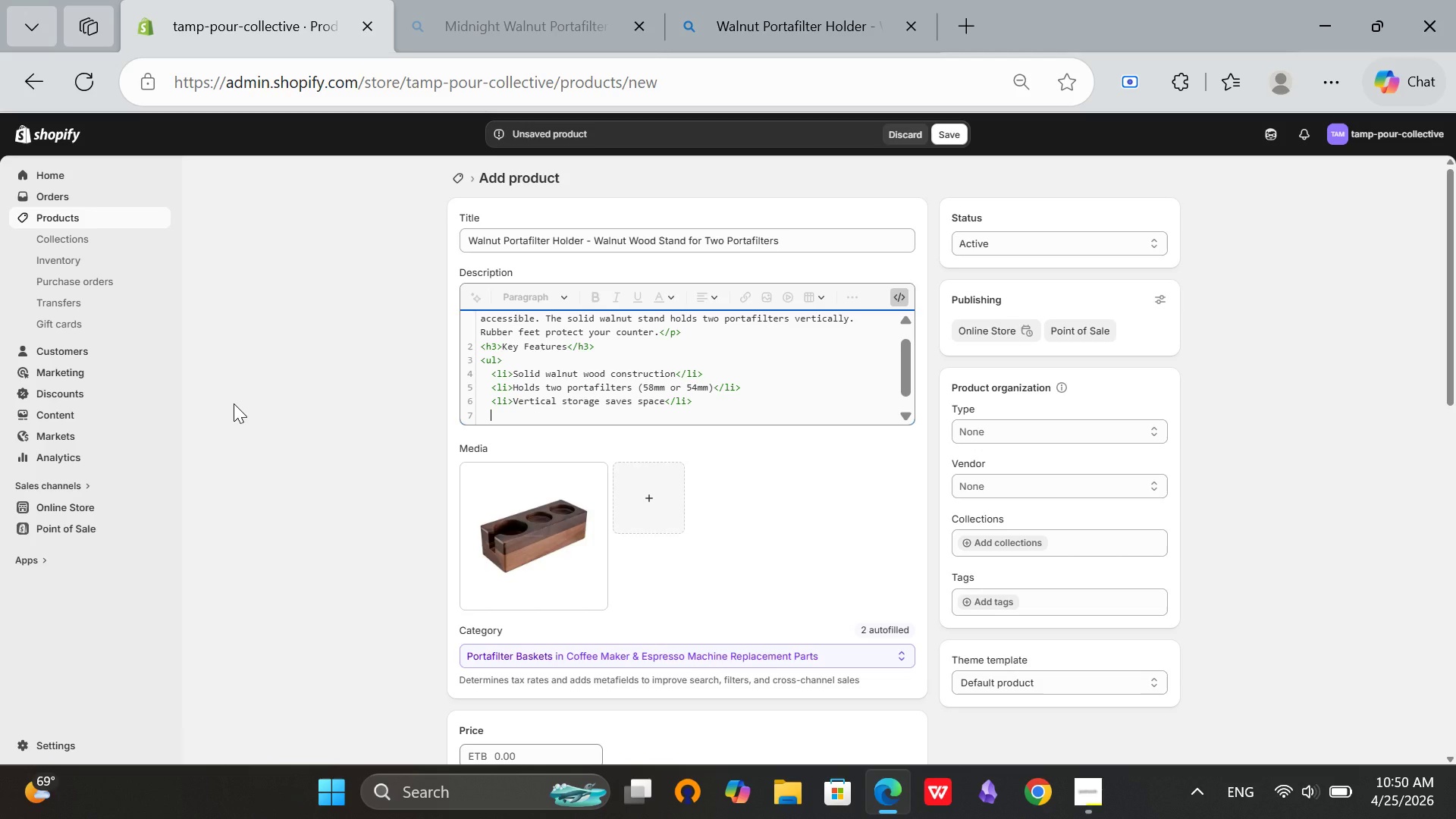 
type(<li>)
 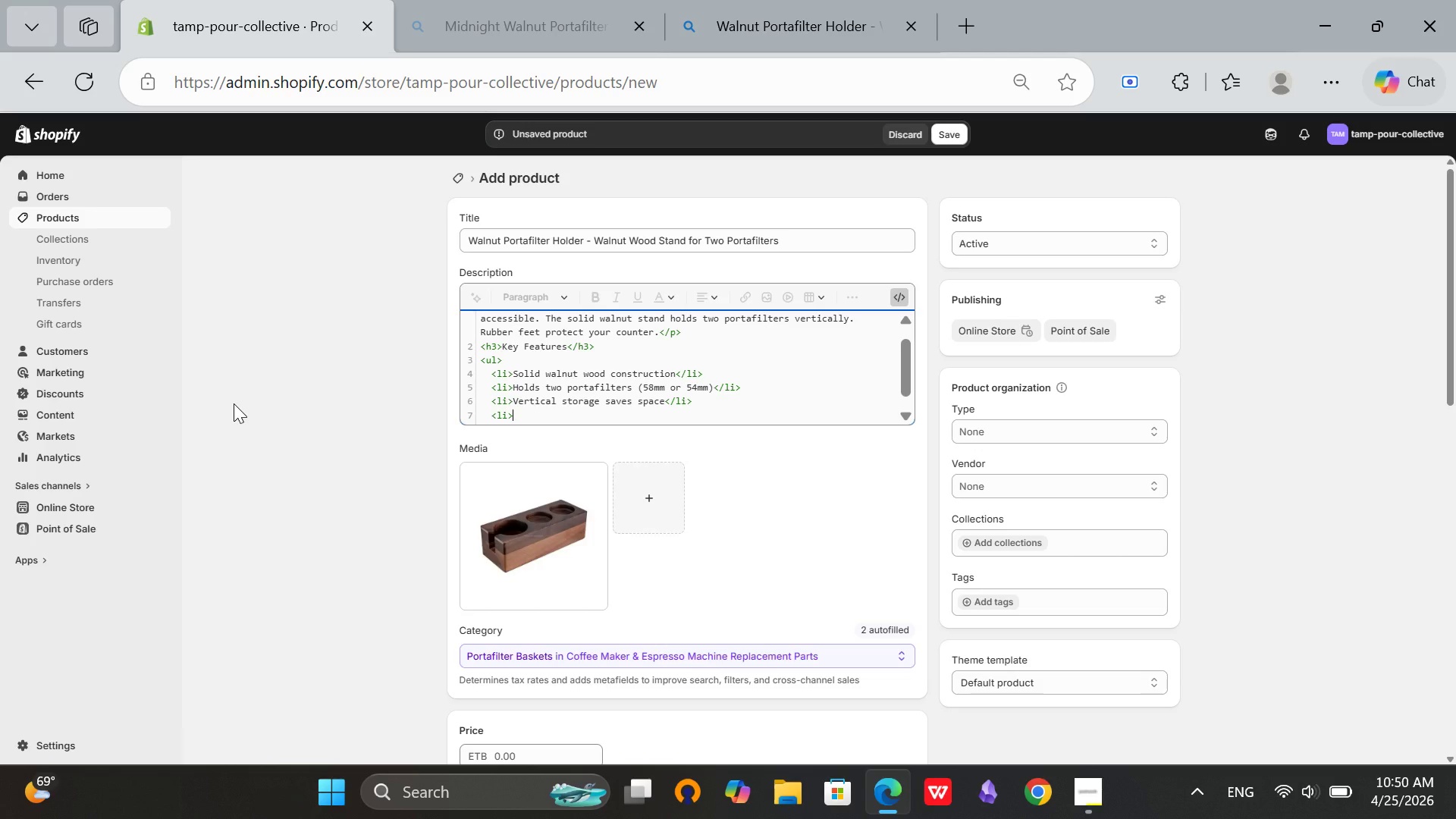 
wait(9.39)
 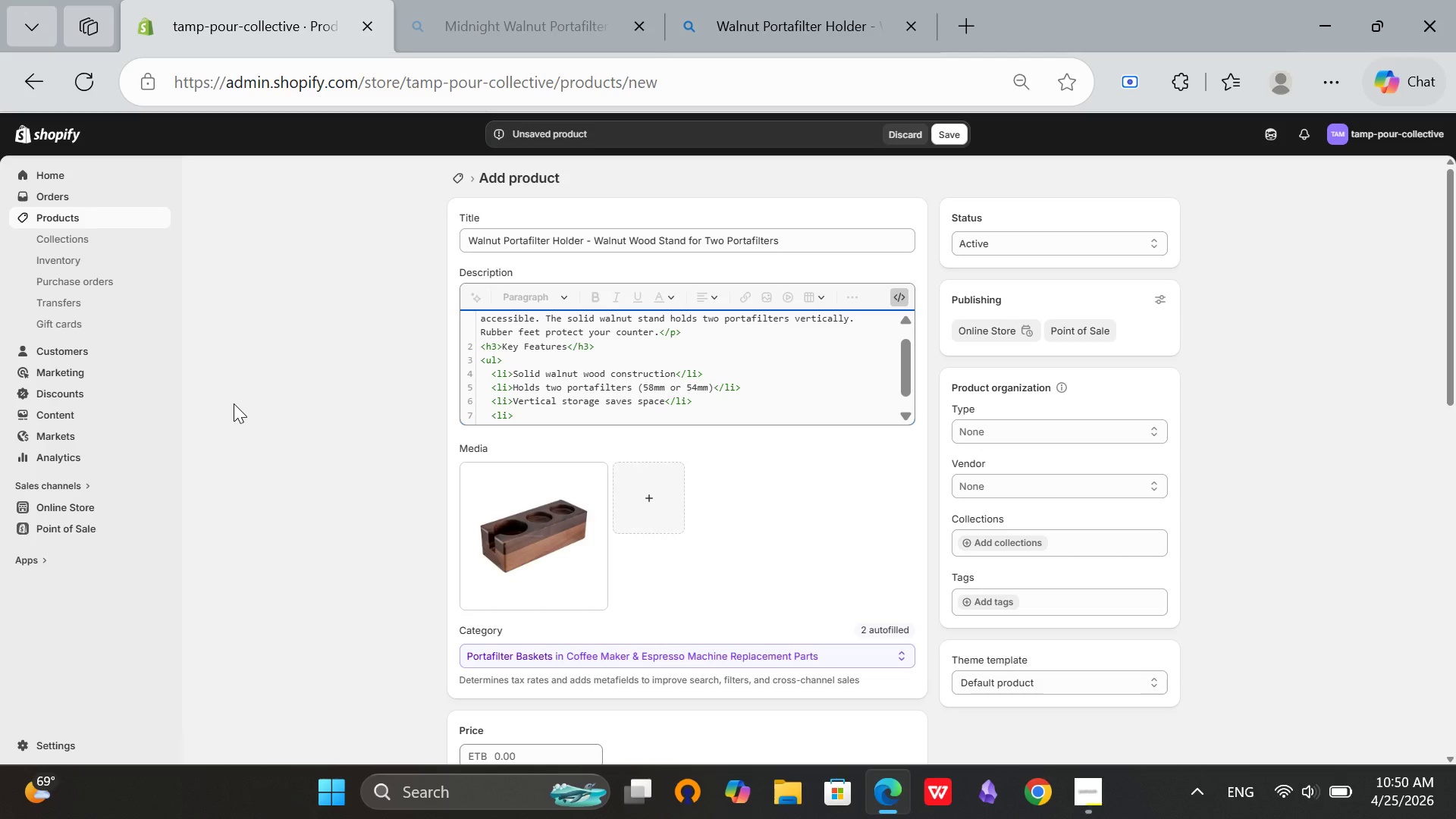 
type(E)
key(Backspace)
type(Rubber feet prevent sliding</li>)
 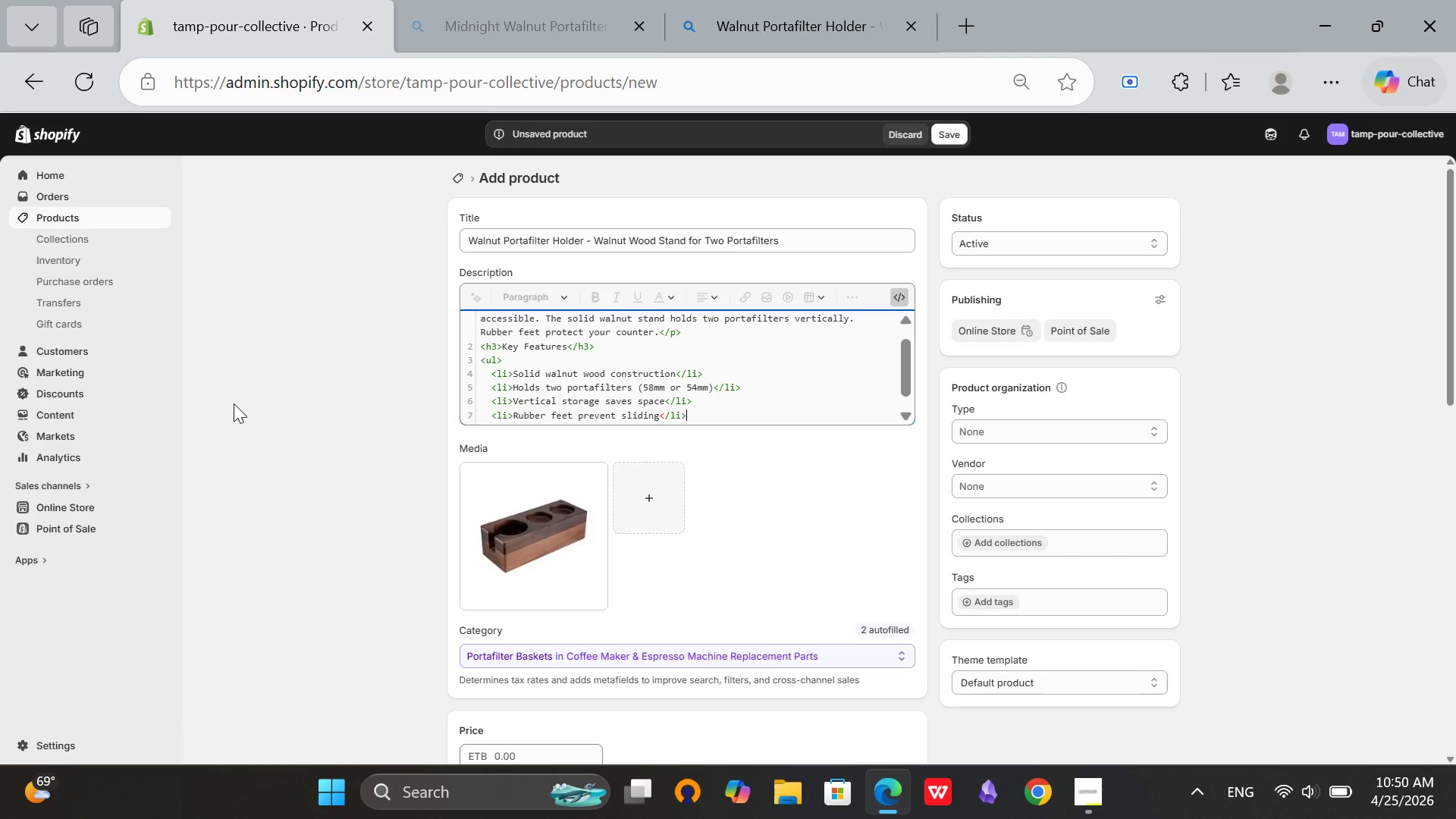 
 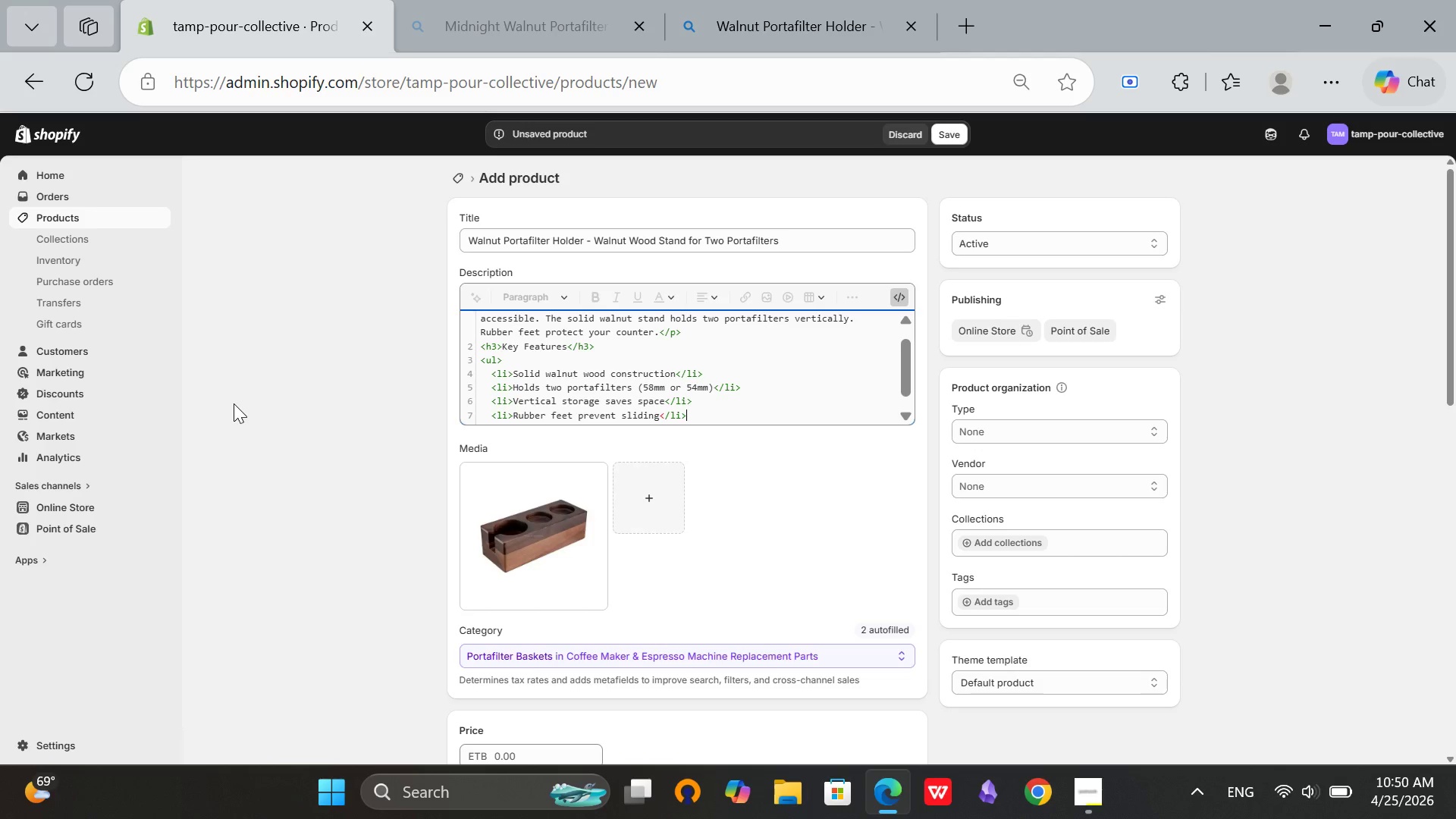 
key(Enter)
 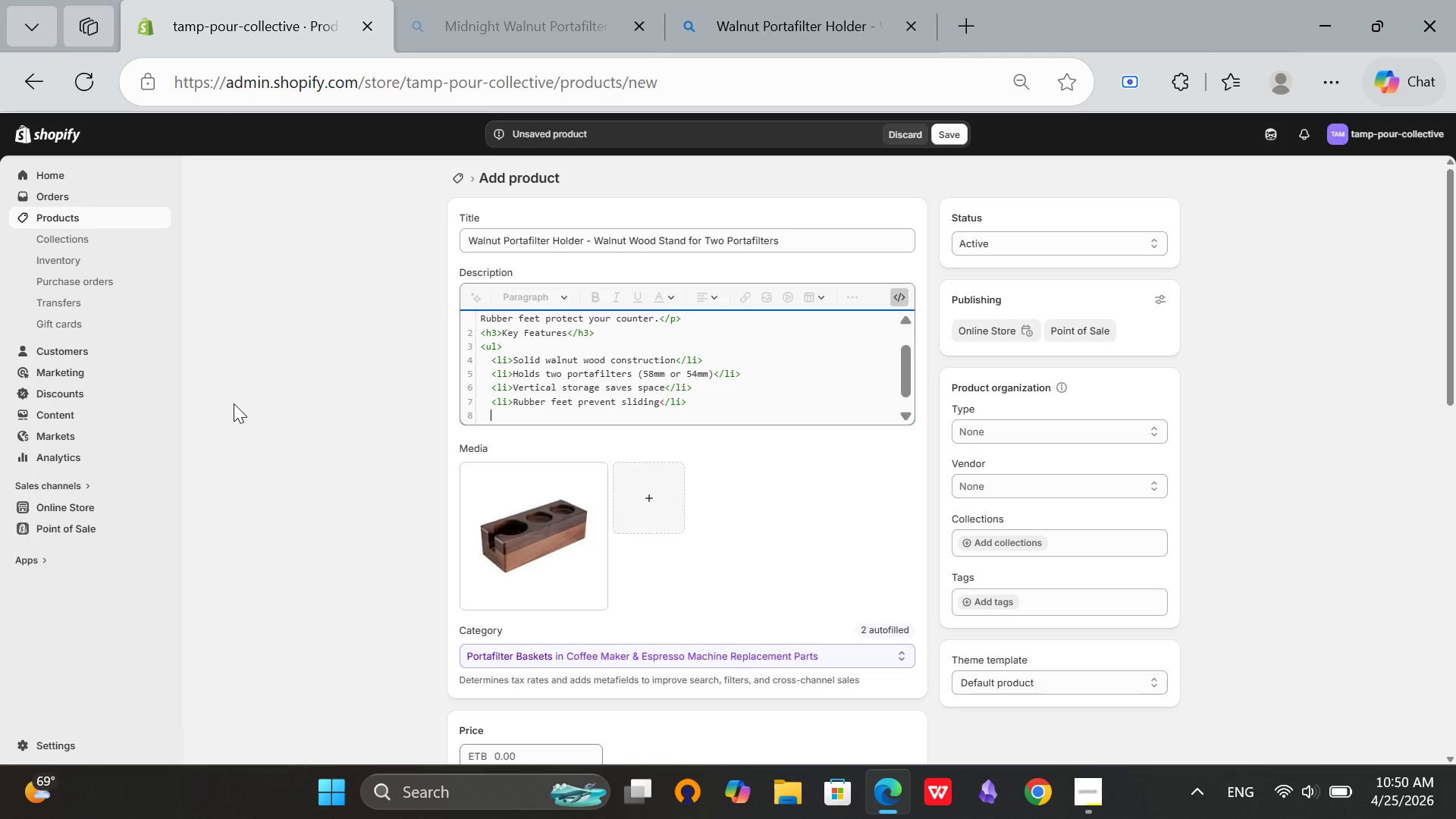 
type(<li>)
 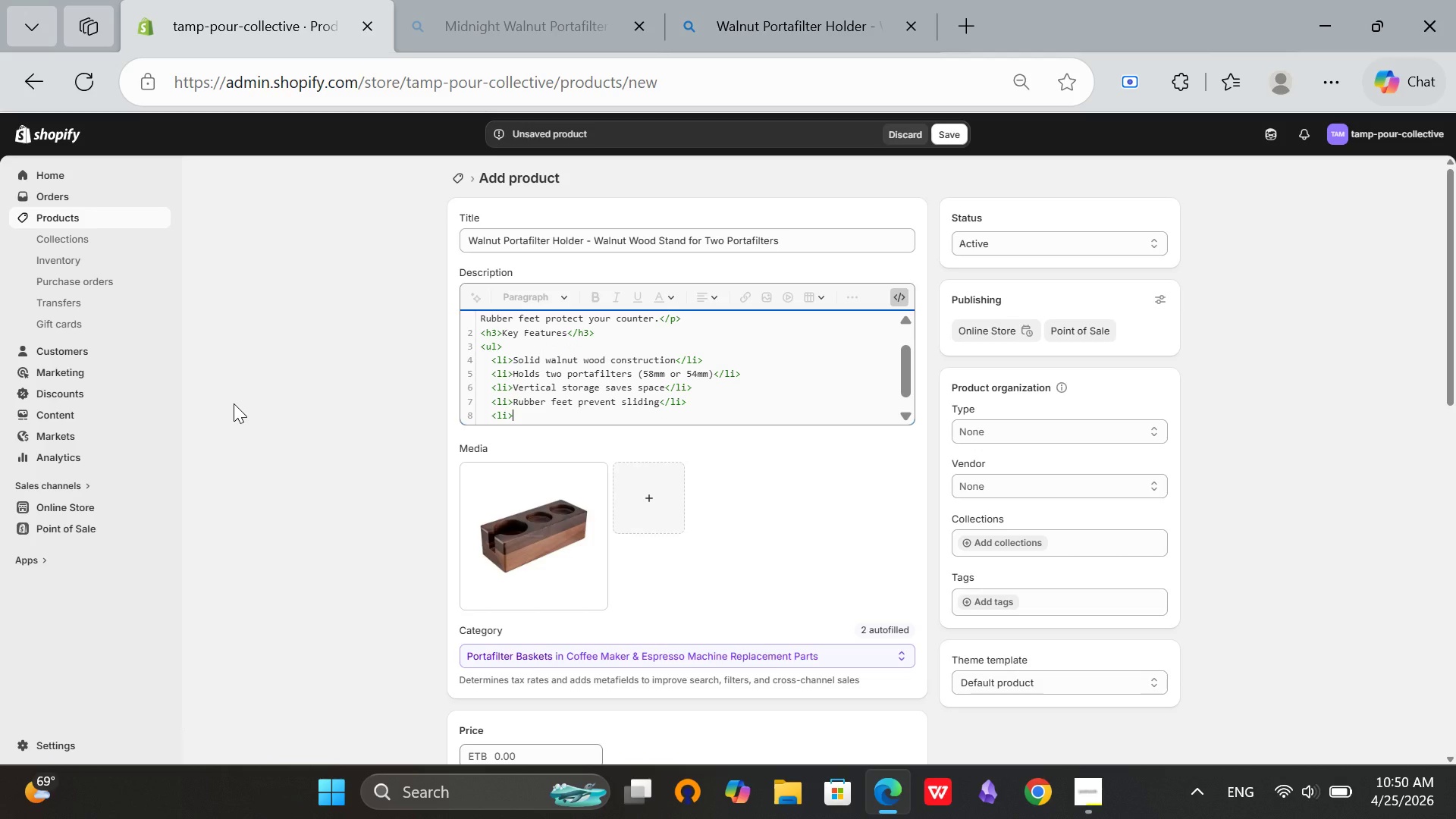 
type(Felt)
 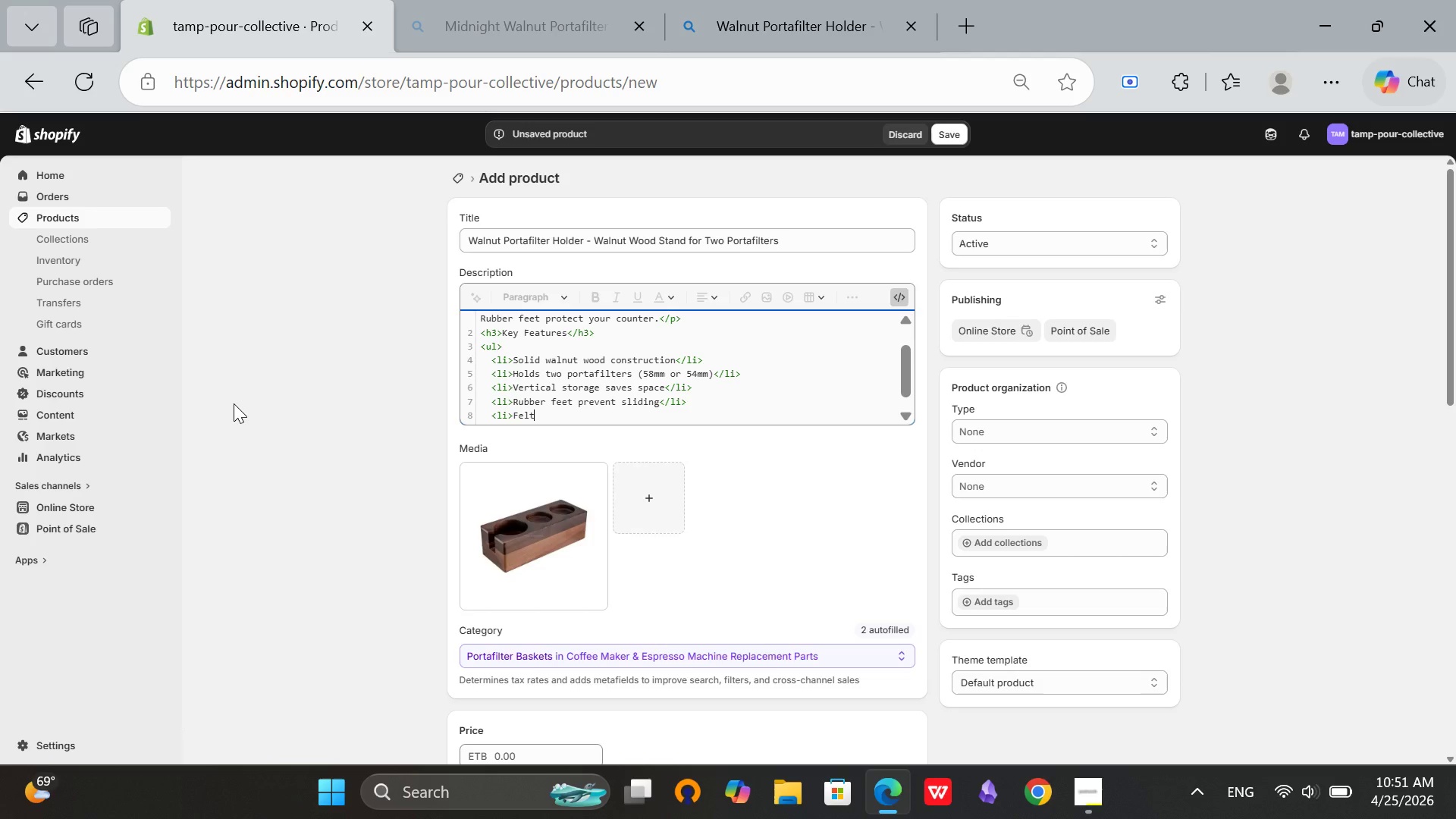 
type( base protects finishes</li>)
 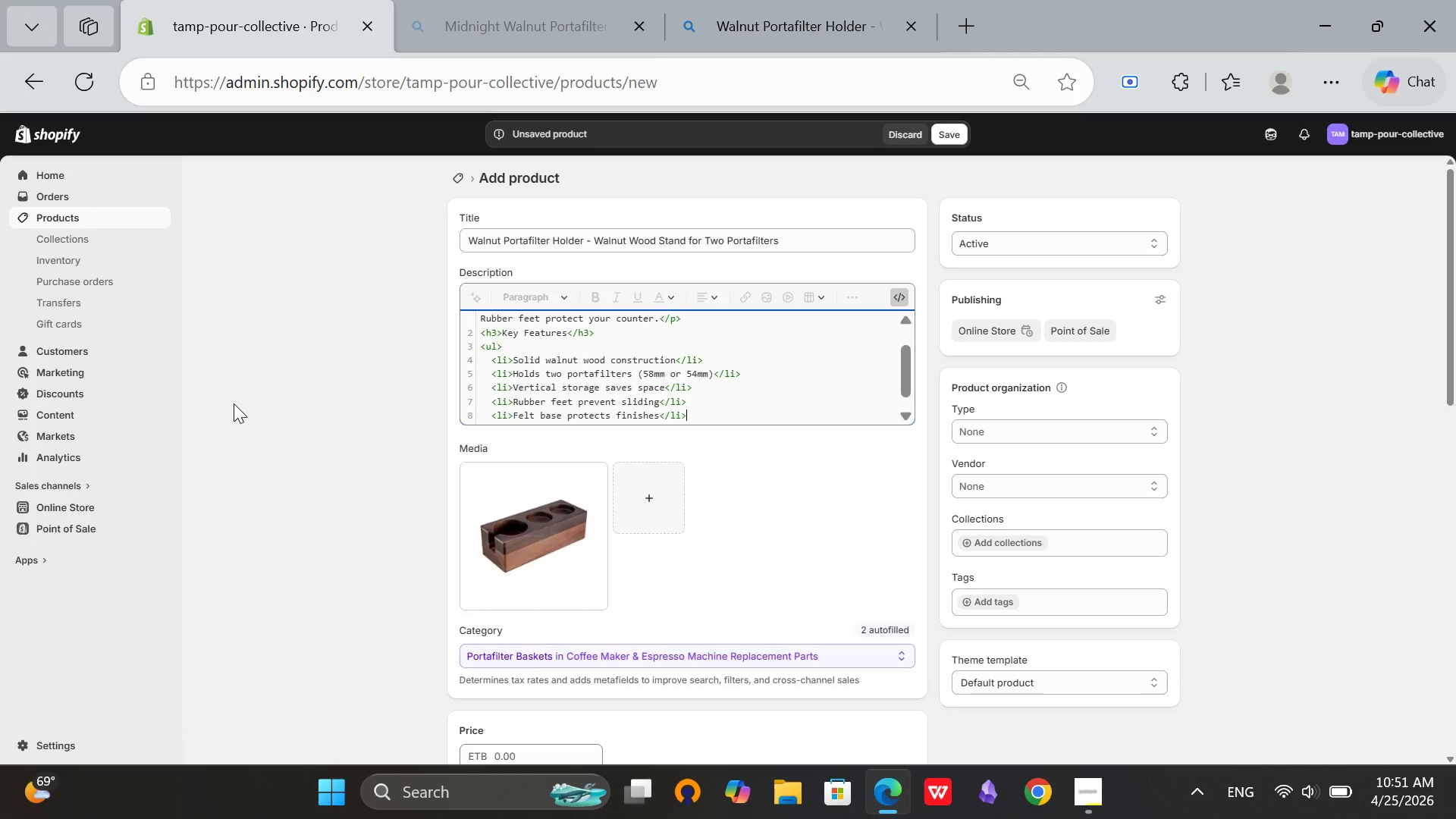 
key(Enter)
 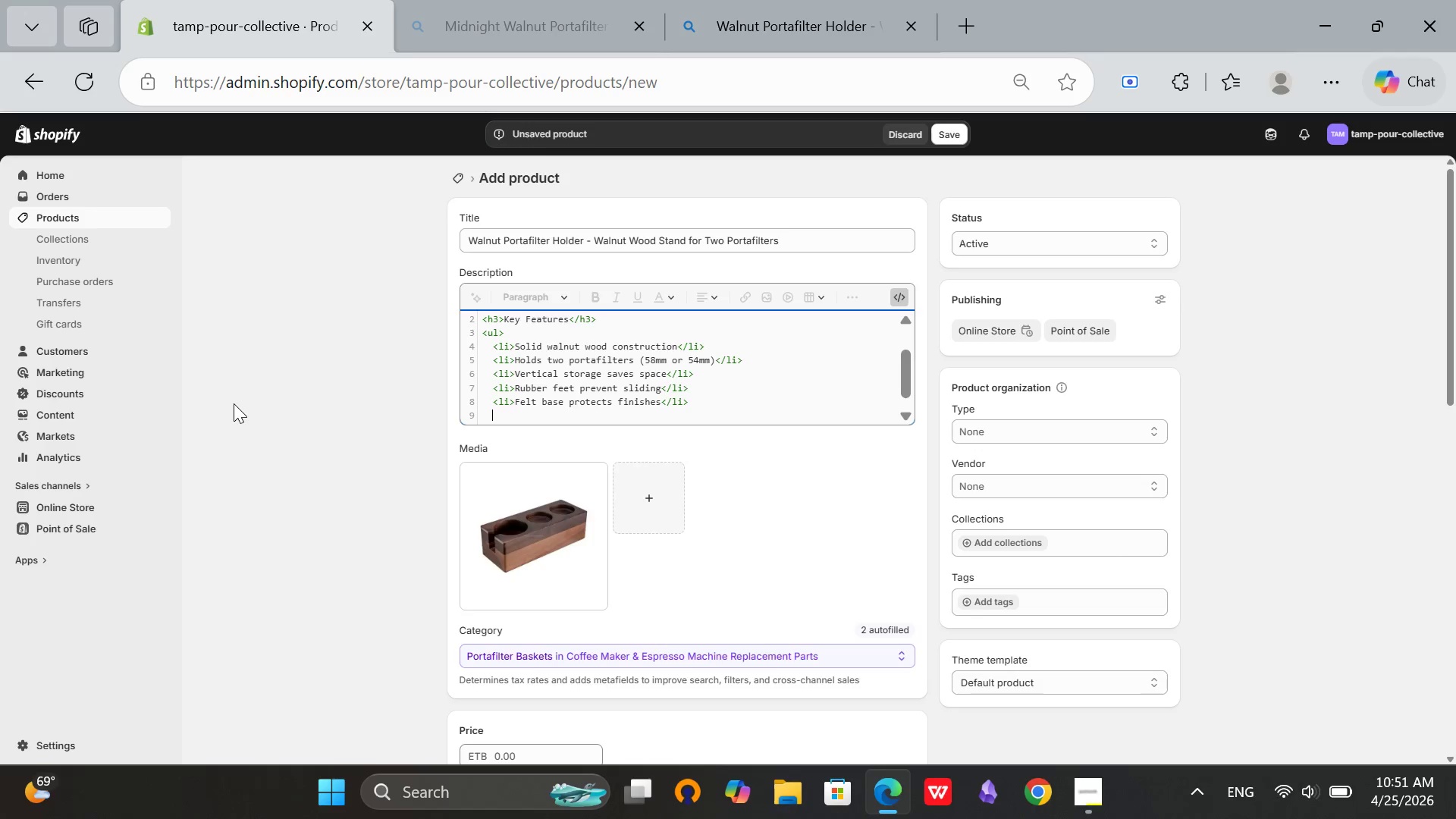 
type(<li>)
 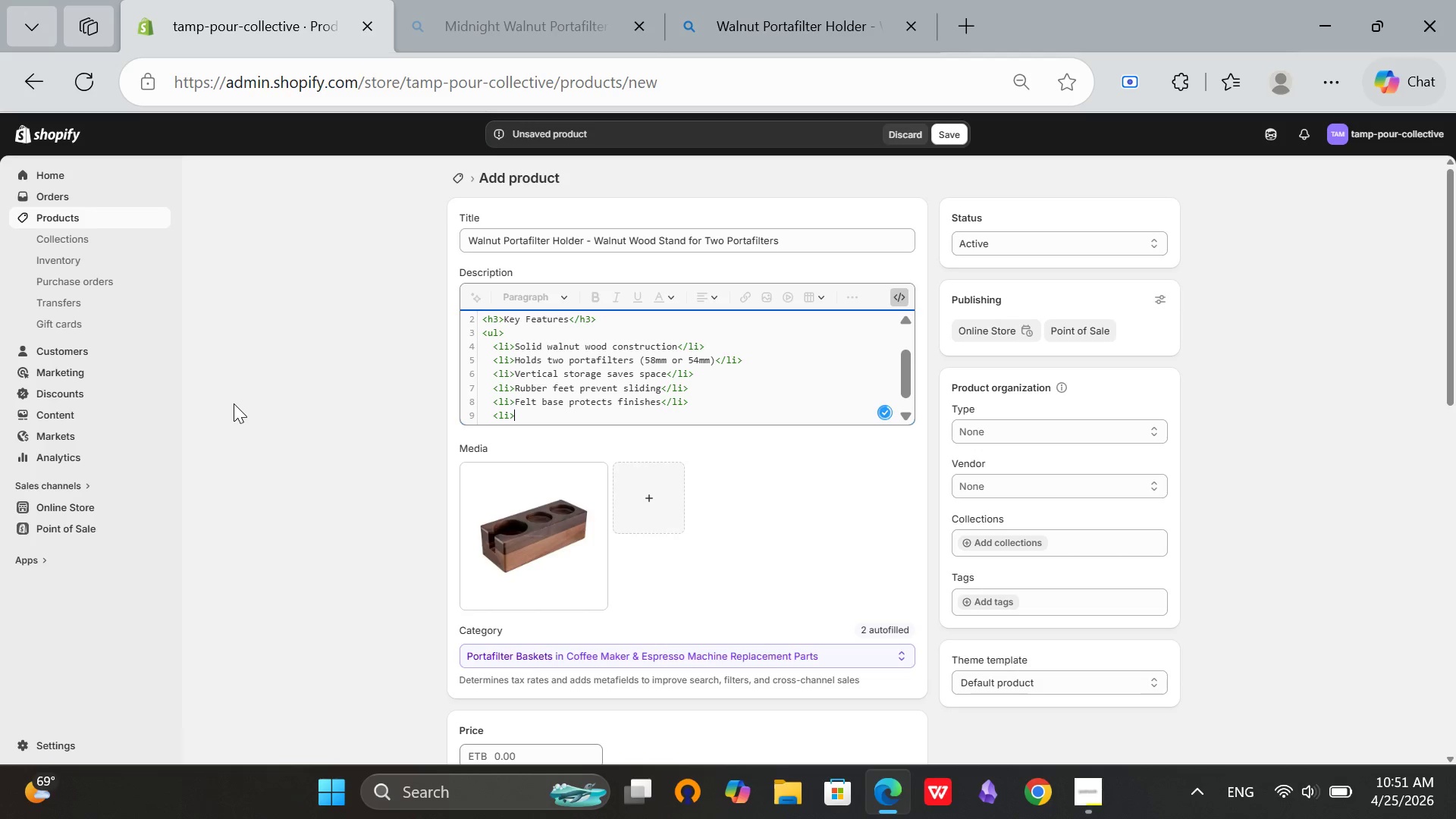 
wait(5.09)
 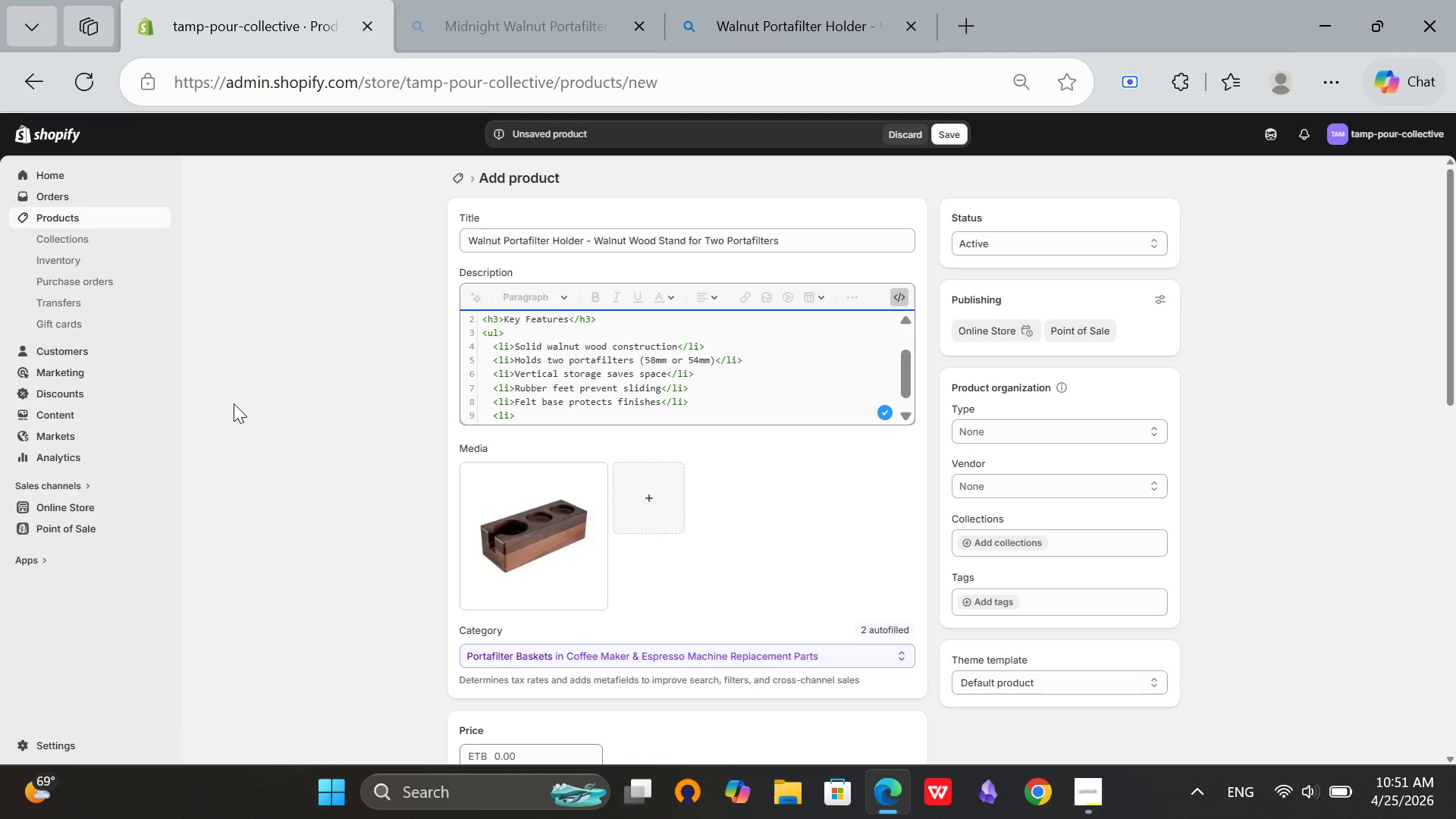 
key(ArrowLeft)
 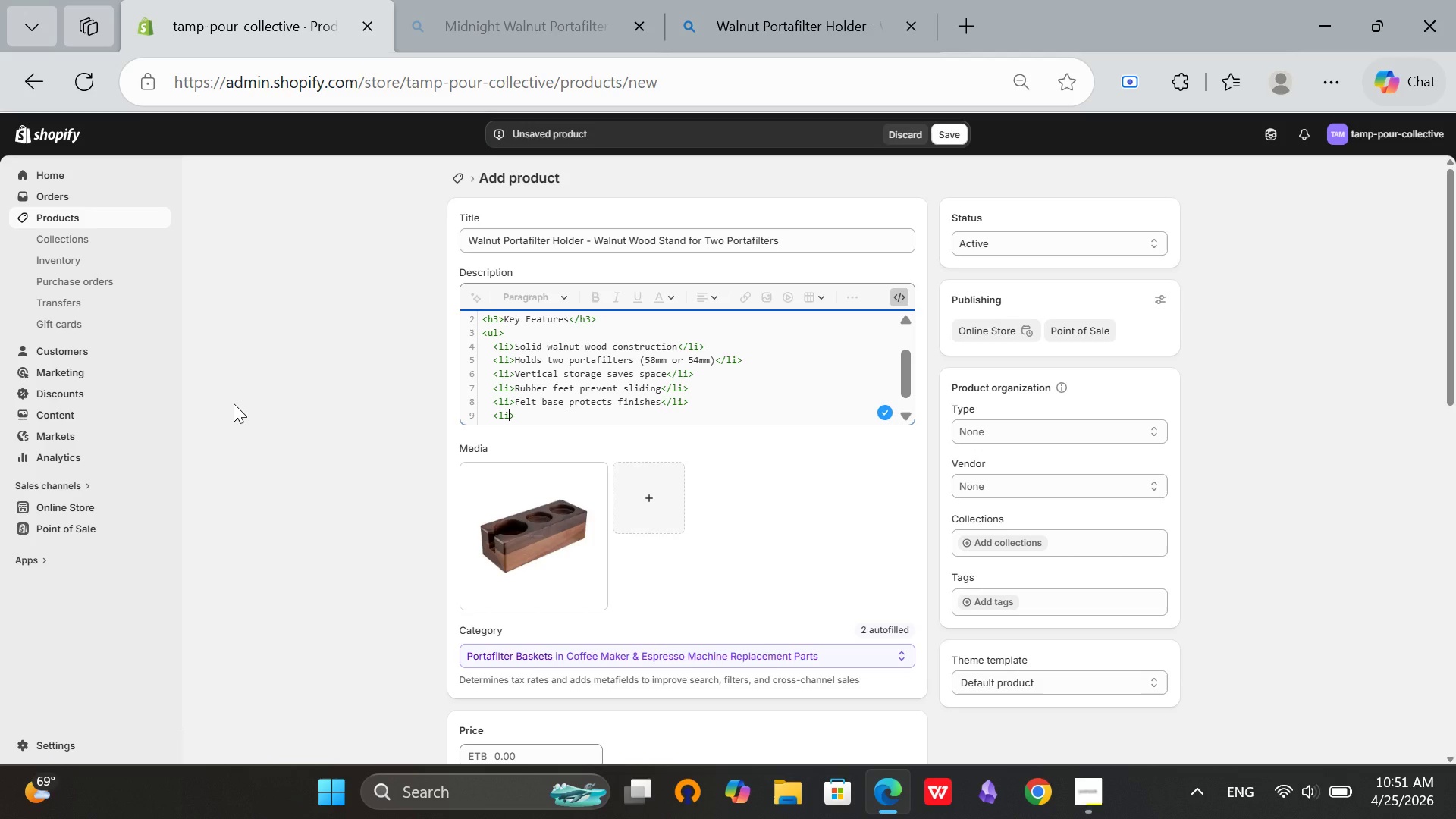 
key(Backspace)
key(Backspace)
key(Backspace)
key(Backspace)
type(</ul)
 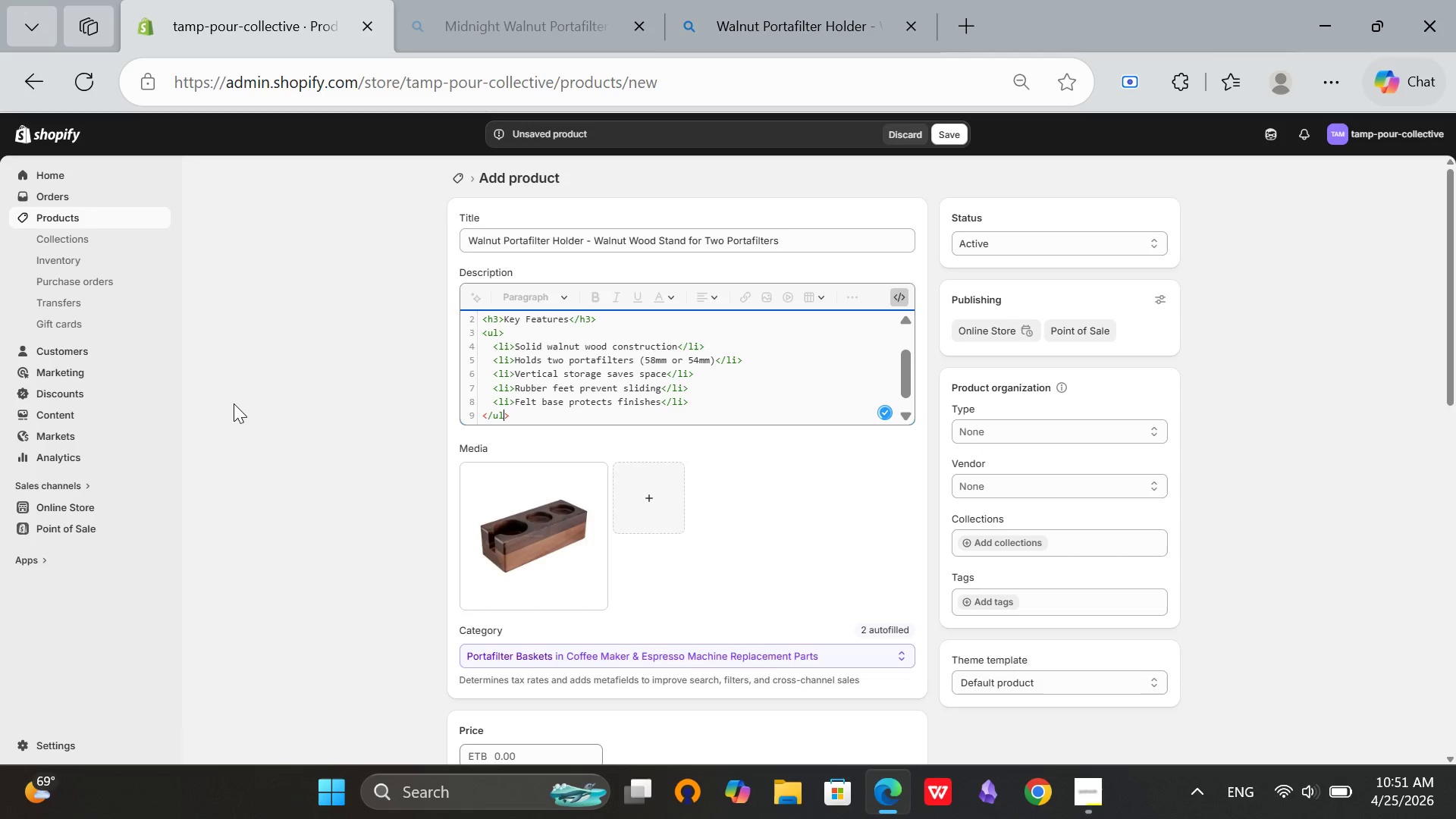 
key(ArrowRight)
 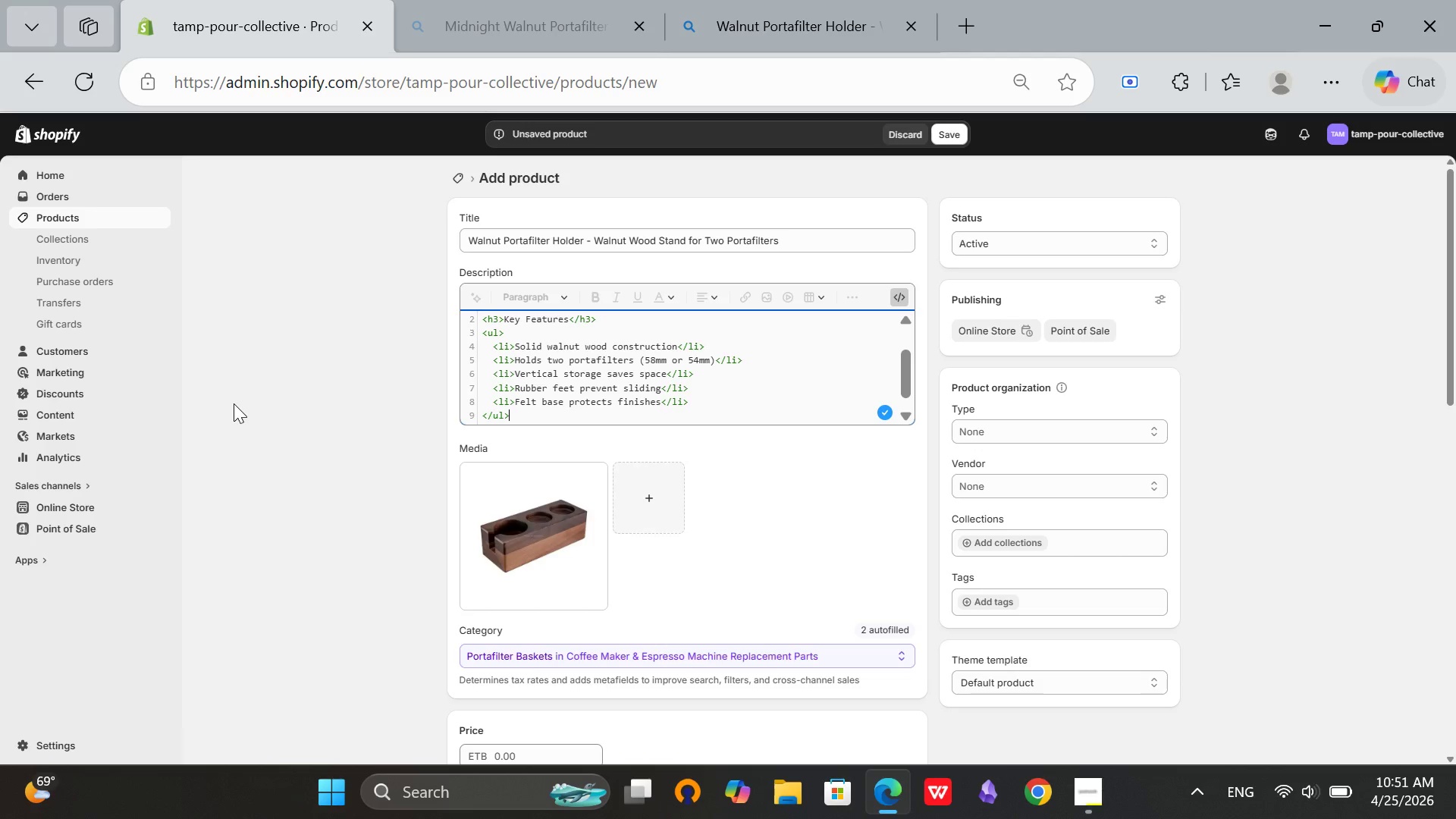 
key(Enter)
 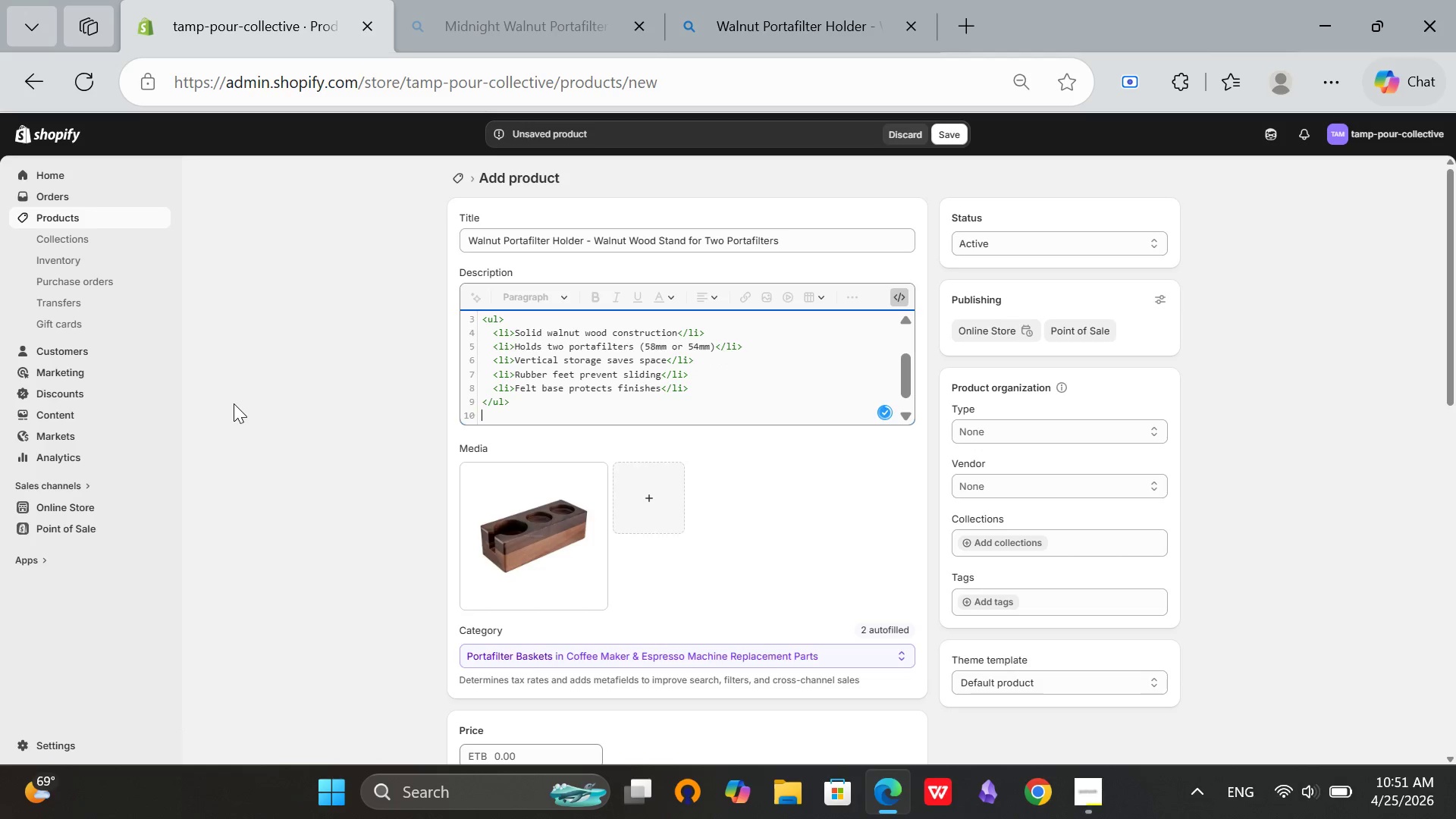 
type(<h3>Why Baristas Love It</h3>)
 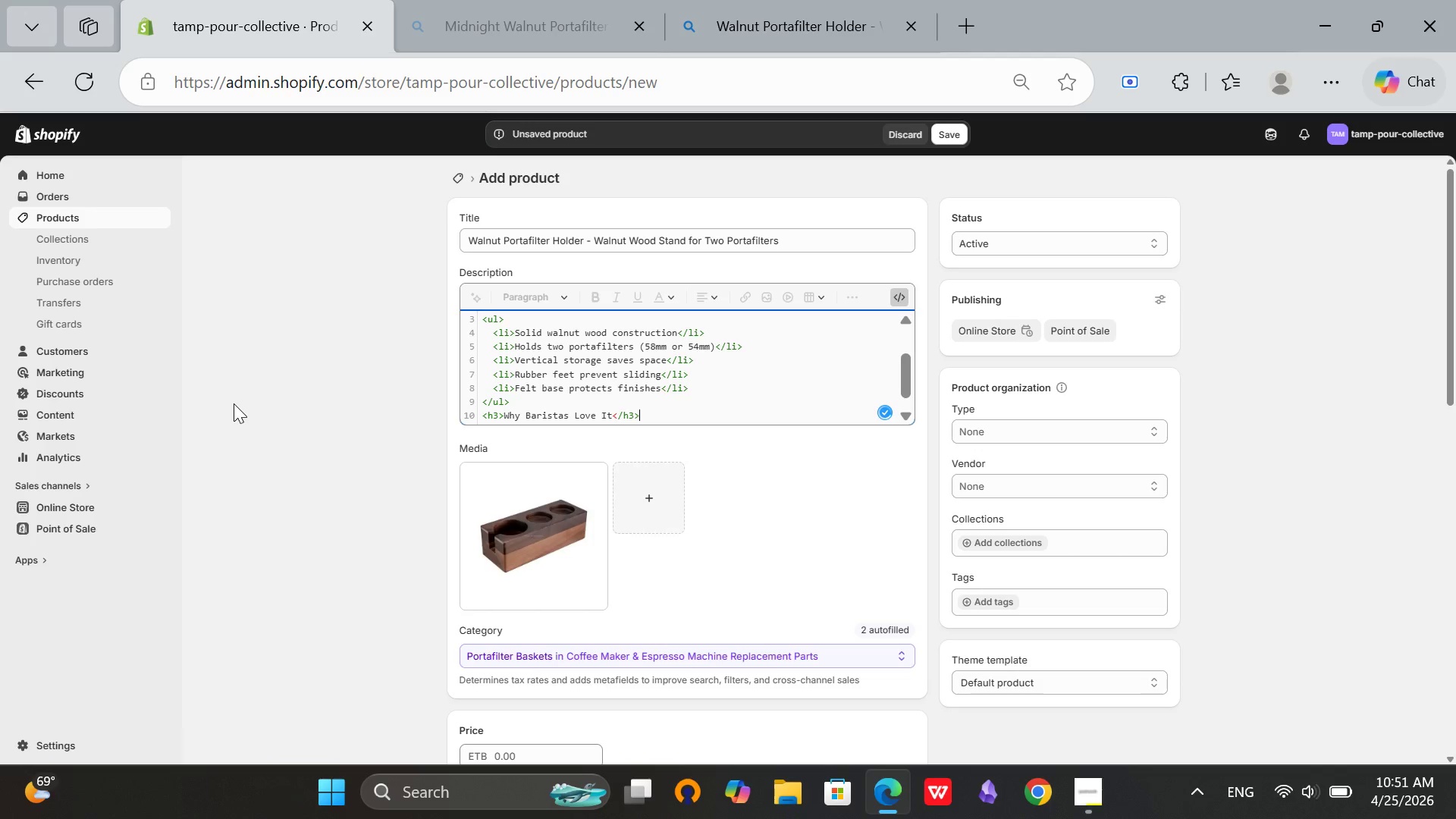 
 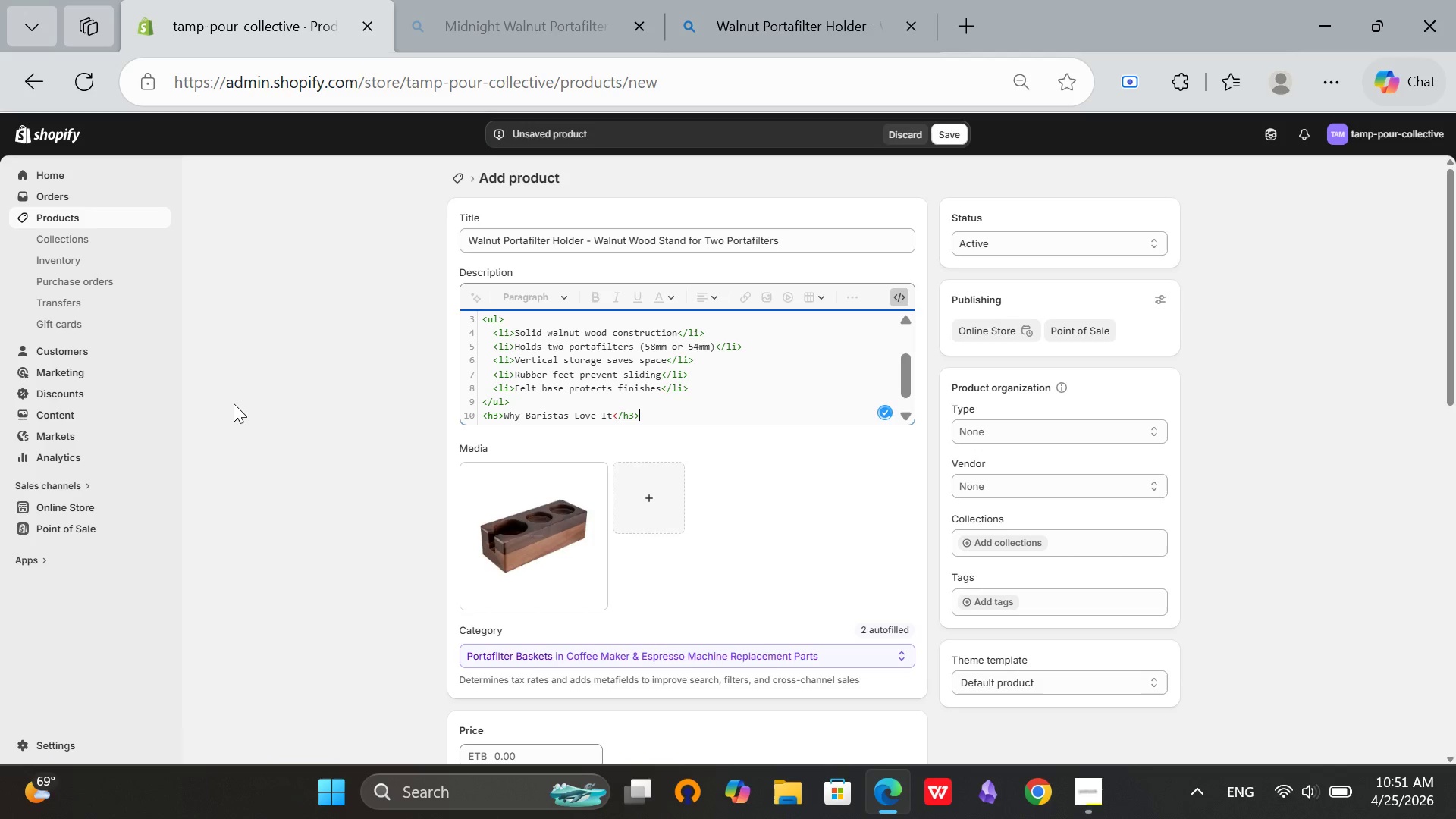 
key(Enter)
 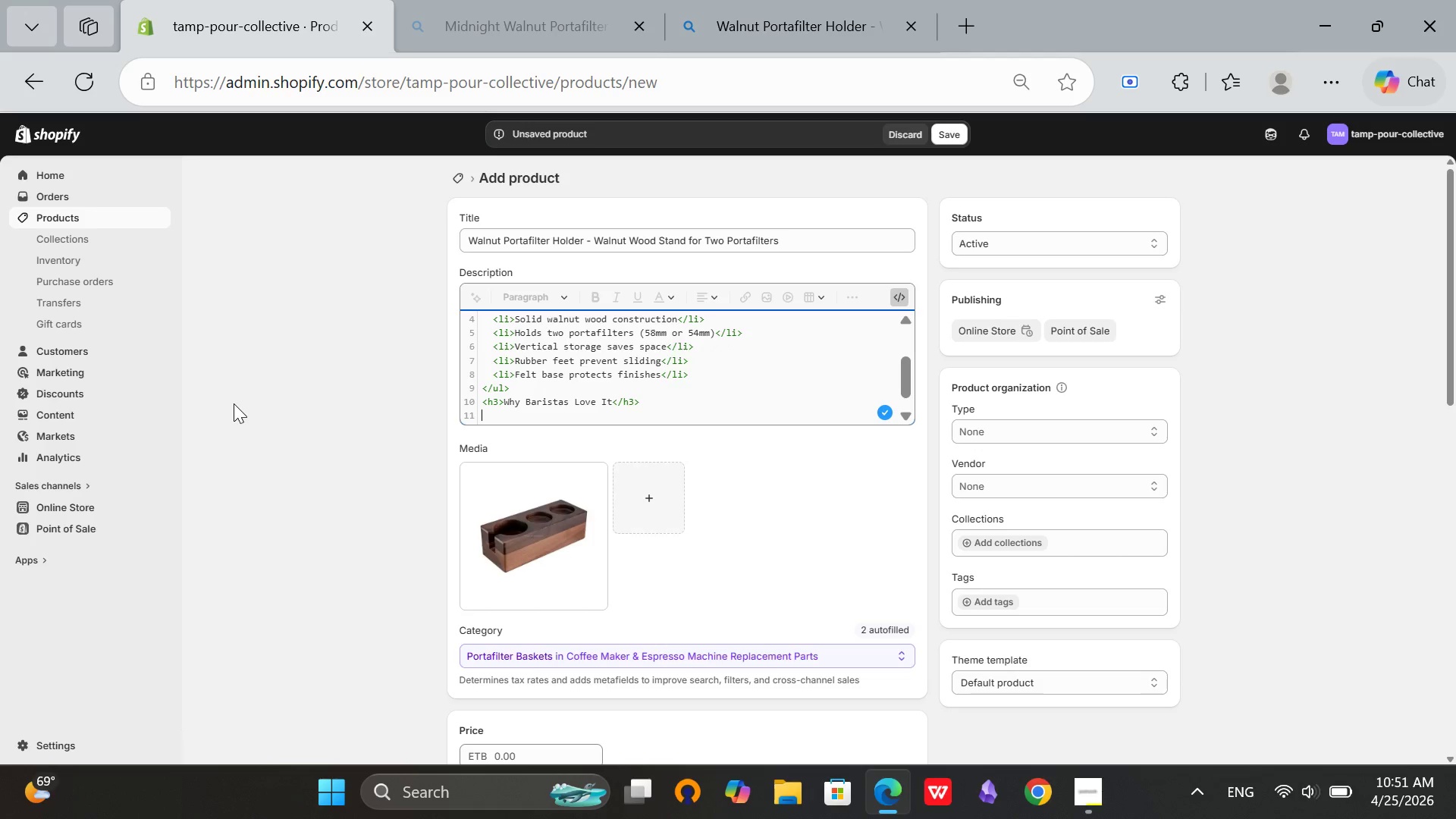 
wait(5.53)
 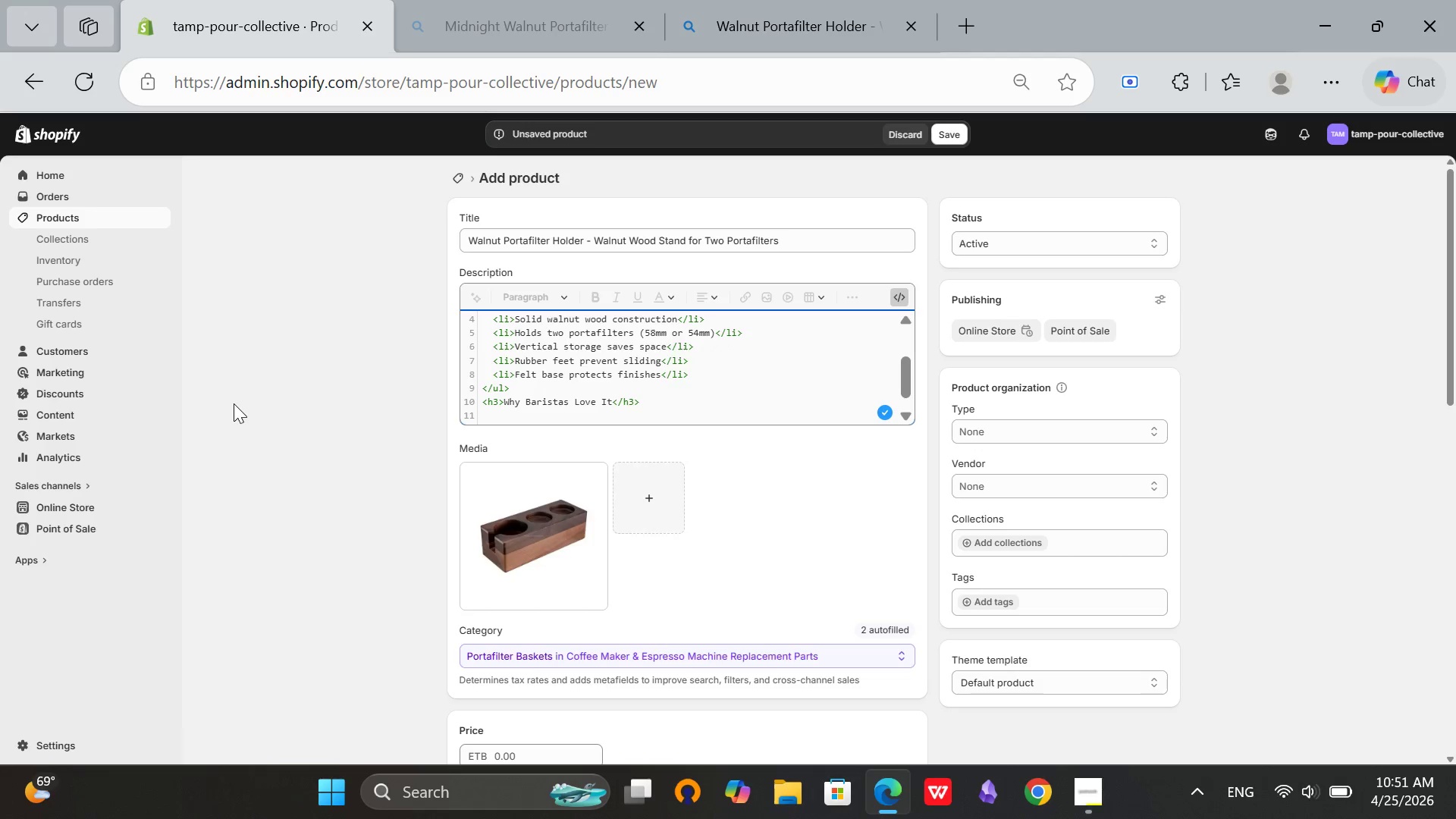 
type(<p>No more portafilters sliding around on your counter. The)
 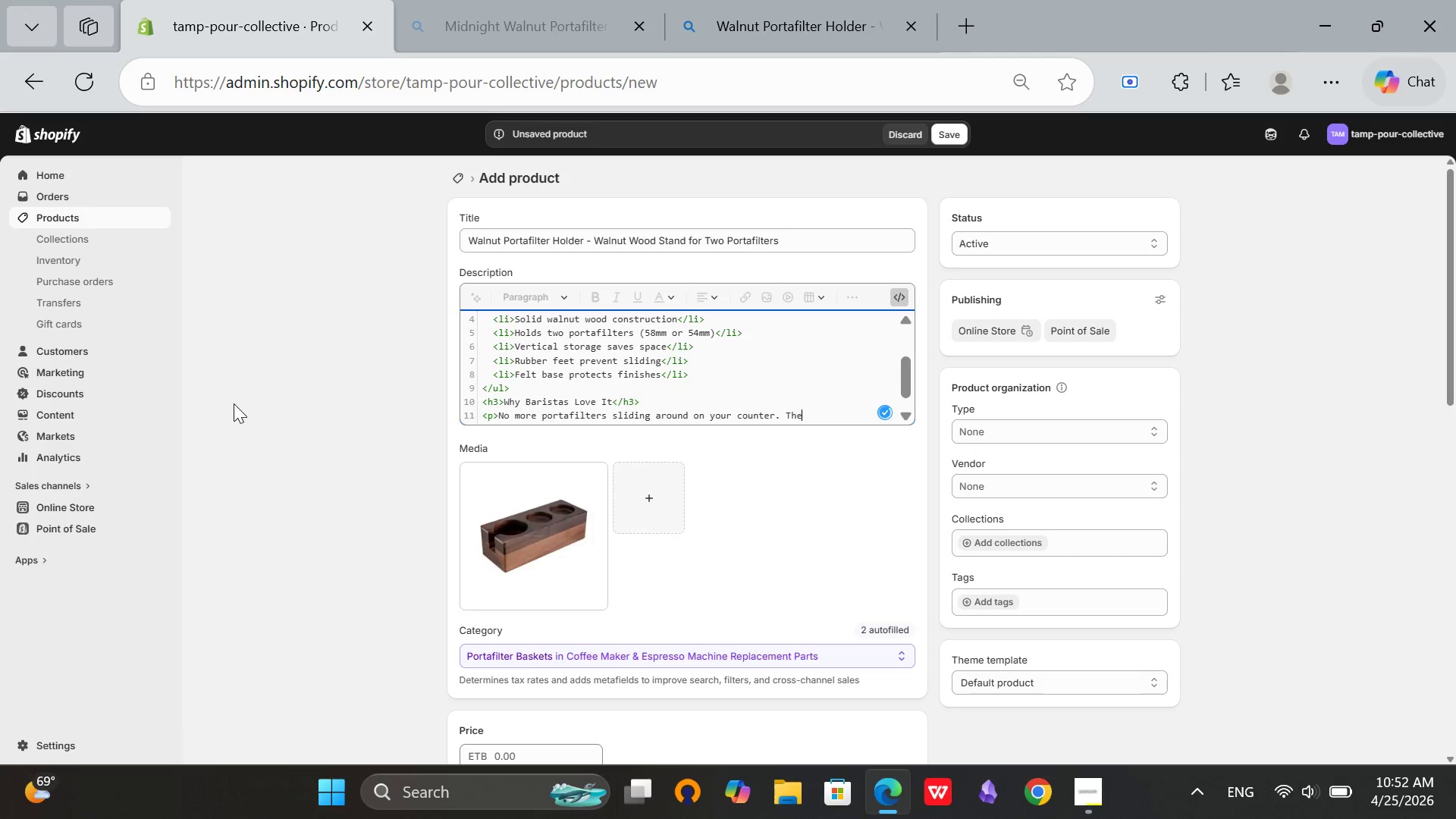 
wait(6.72)
 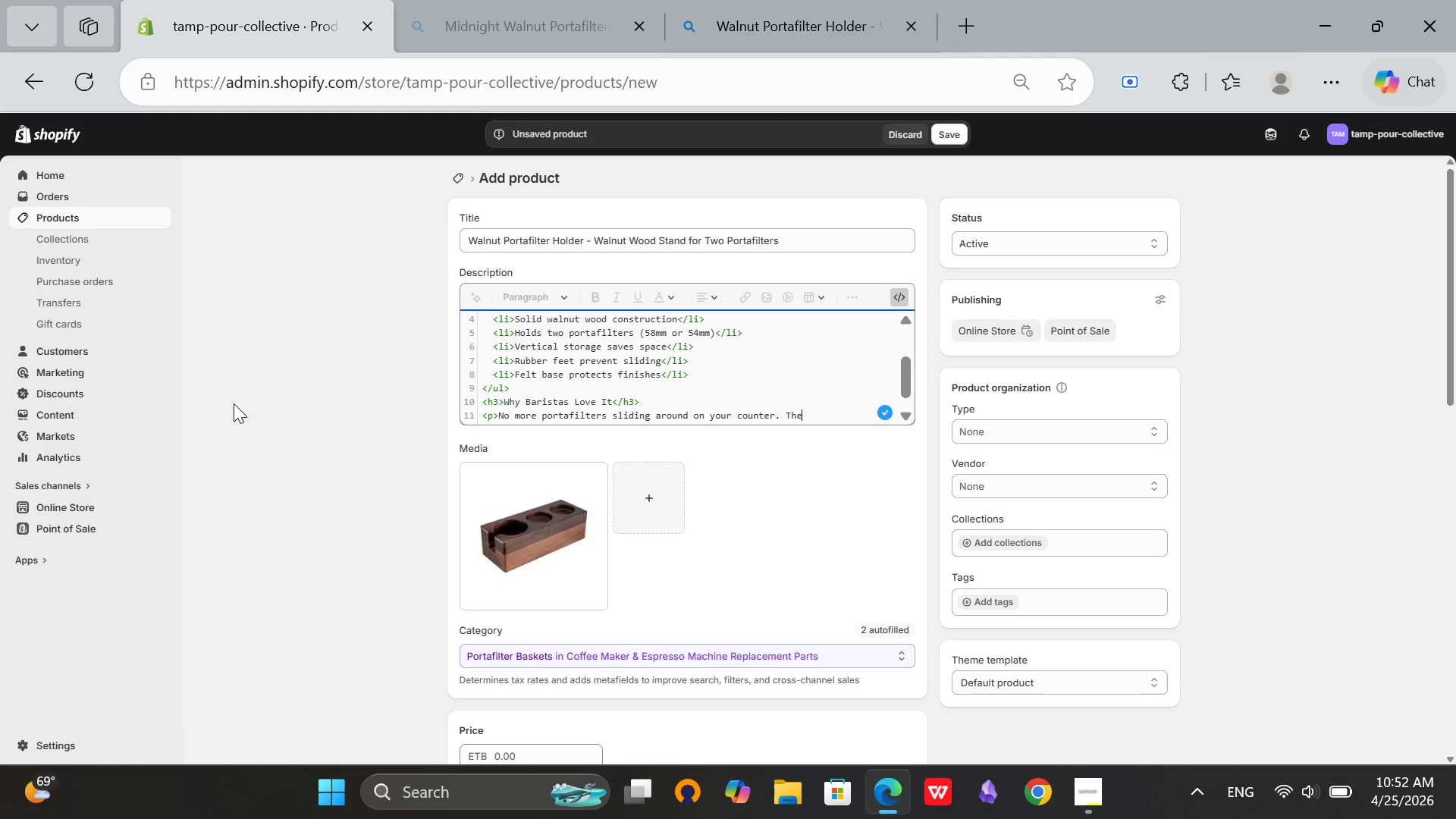 
type( walnut holder keeps them organized and ready. Matches other Midnight Walnut accessories</p>)
 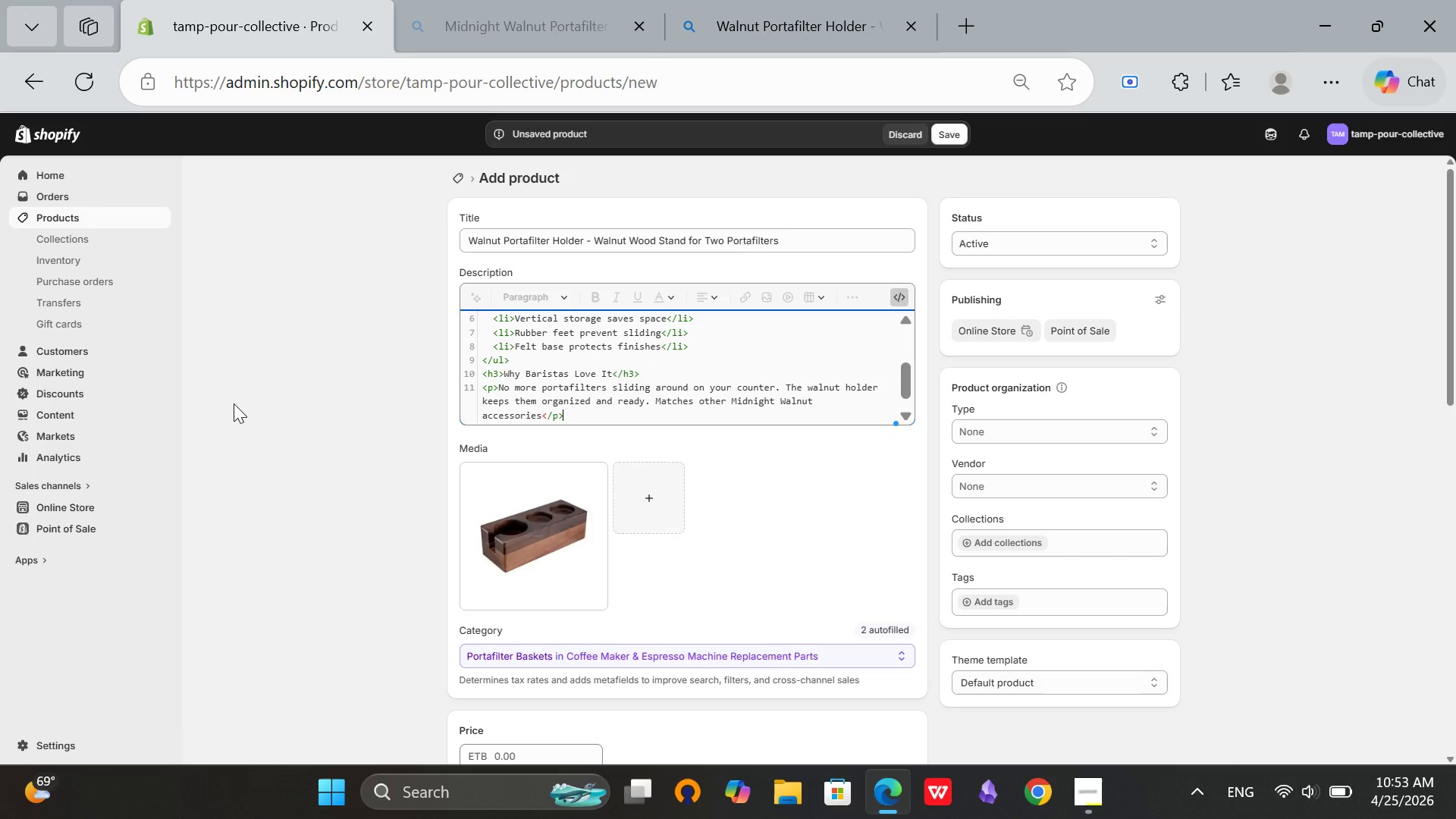 
left_click([896, 302])
 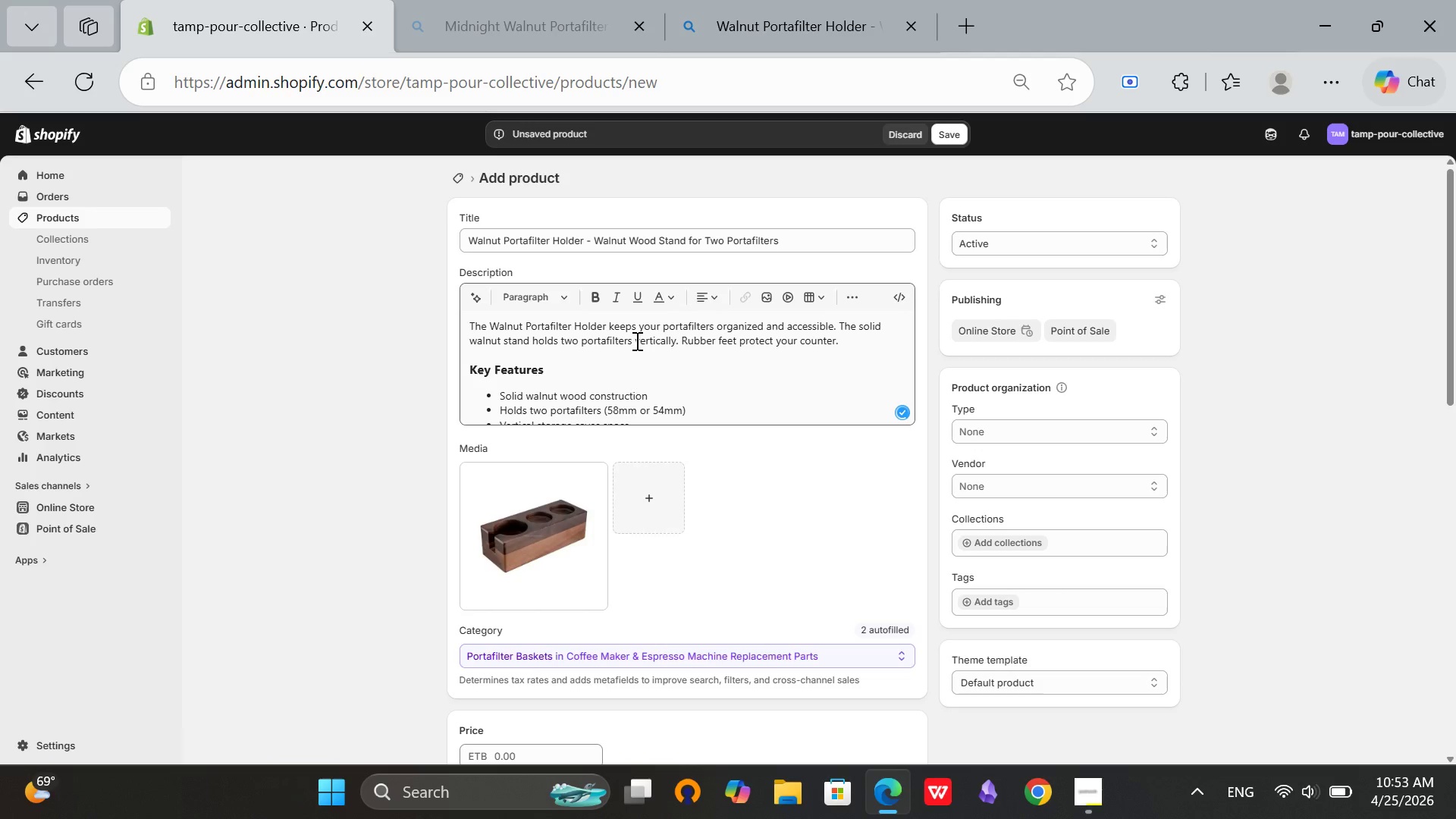 
left_click([635, 340])
 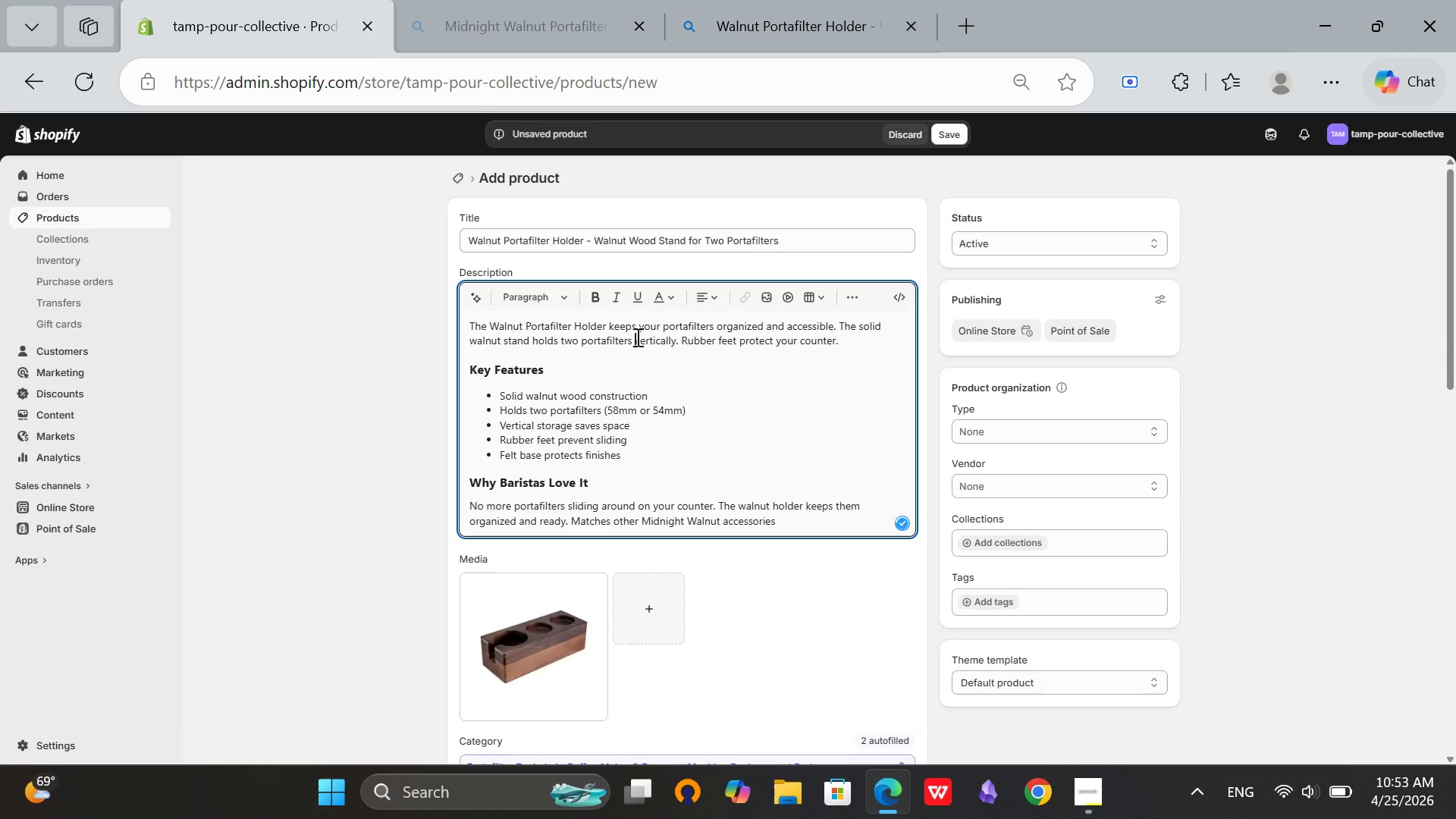 
scroll: coordinate [636, 338], scroll_direction: down, amount: 1.0
 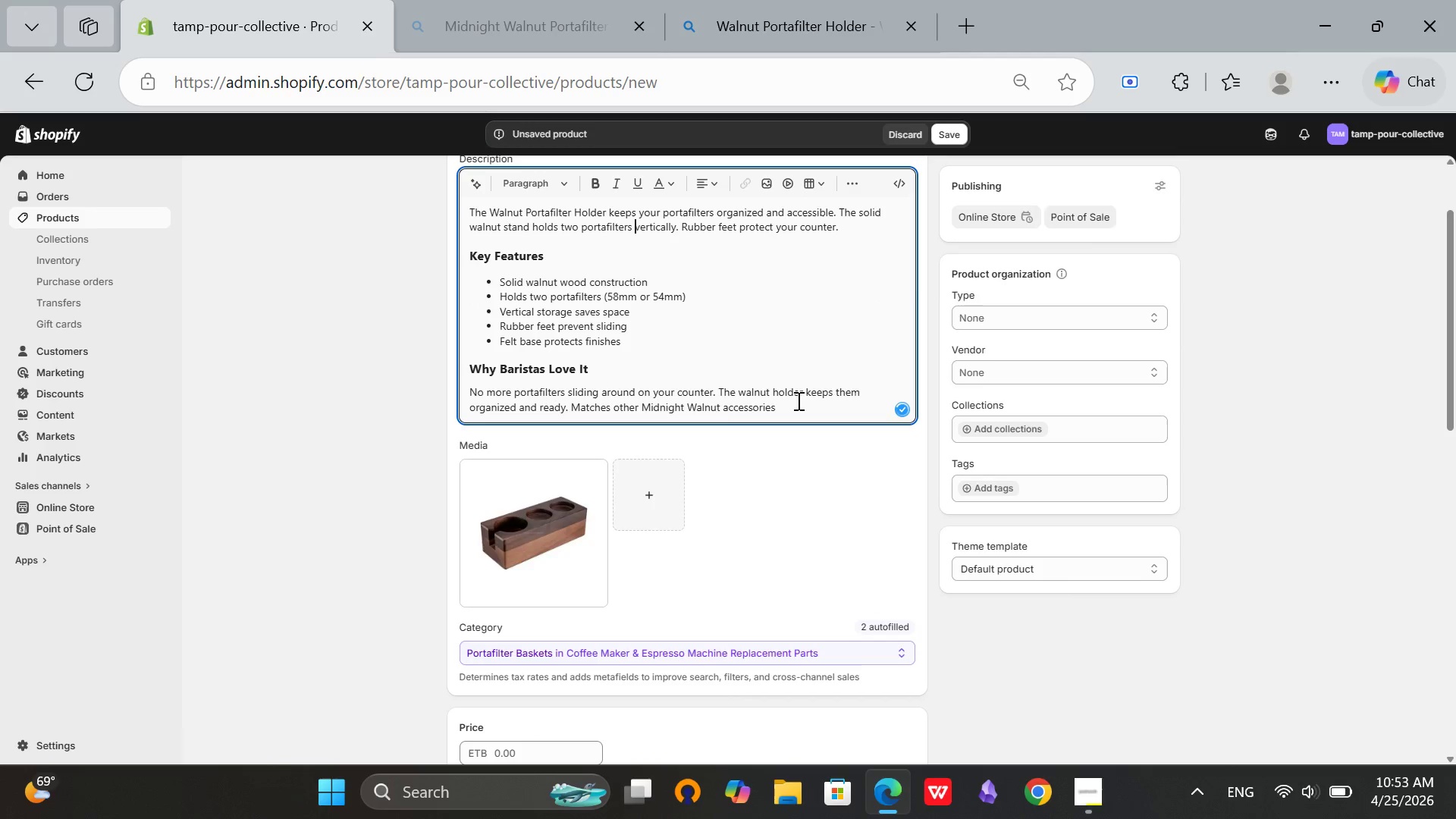 
left_click([796, 400])
 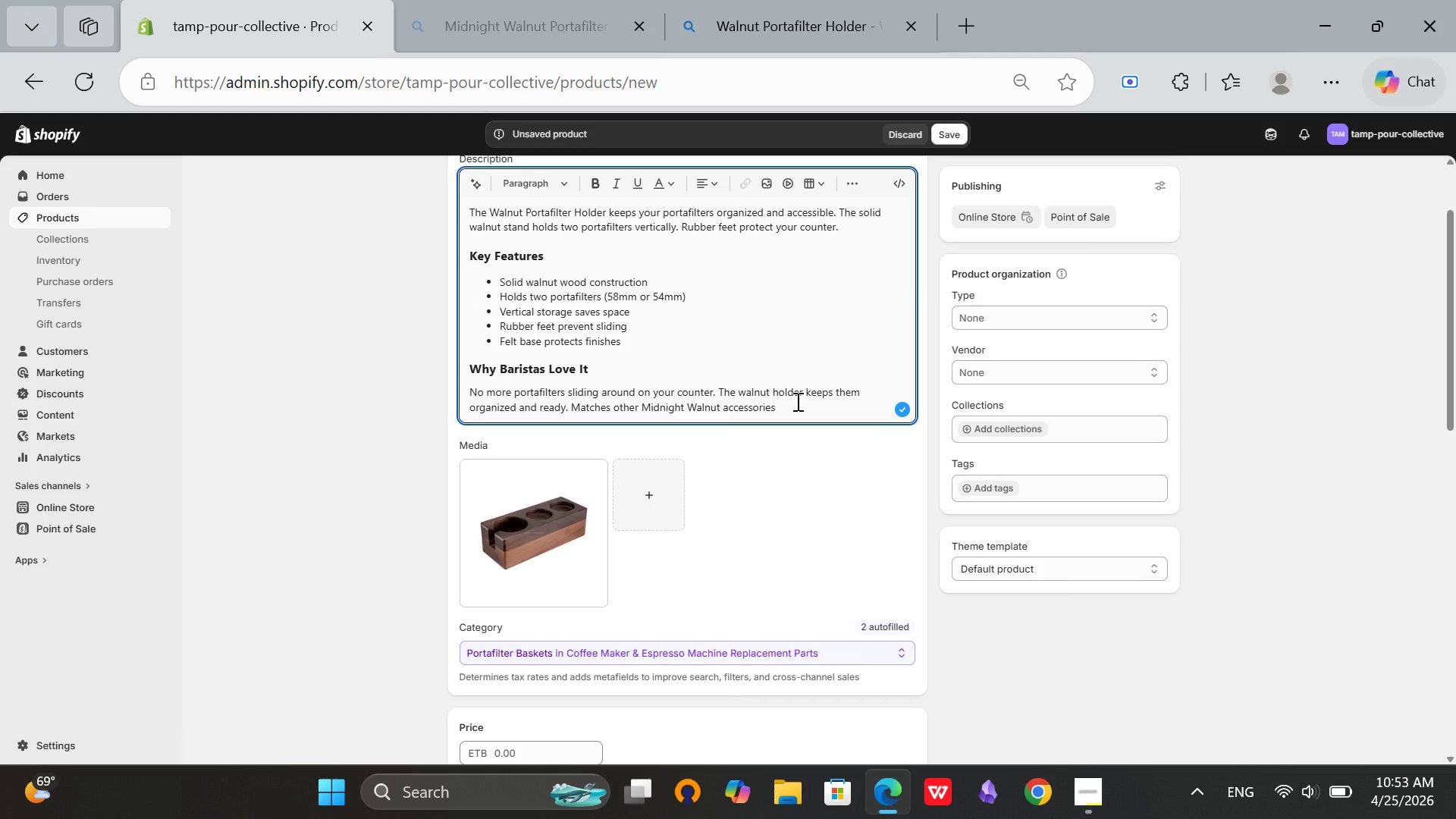 
key(Period)
 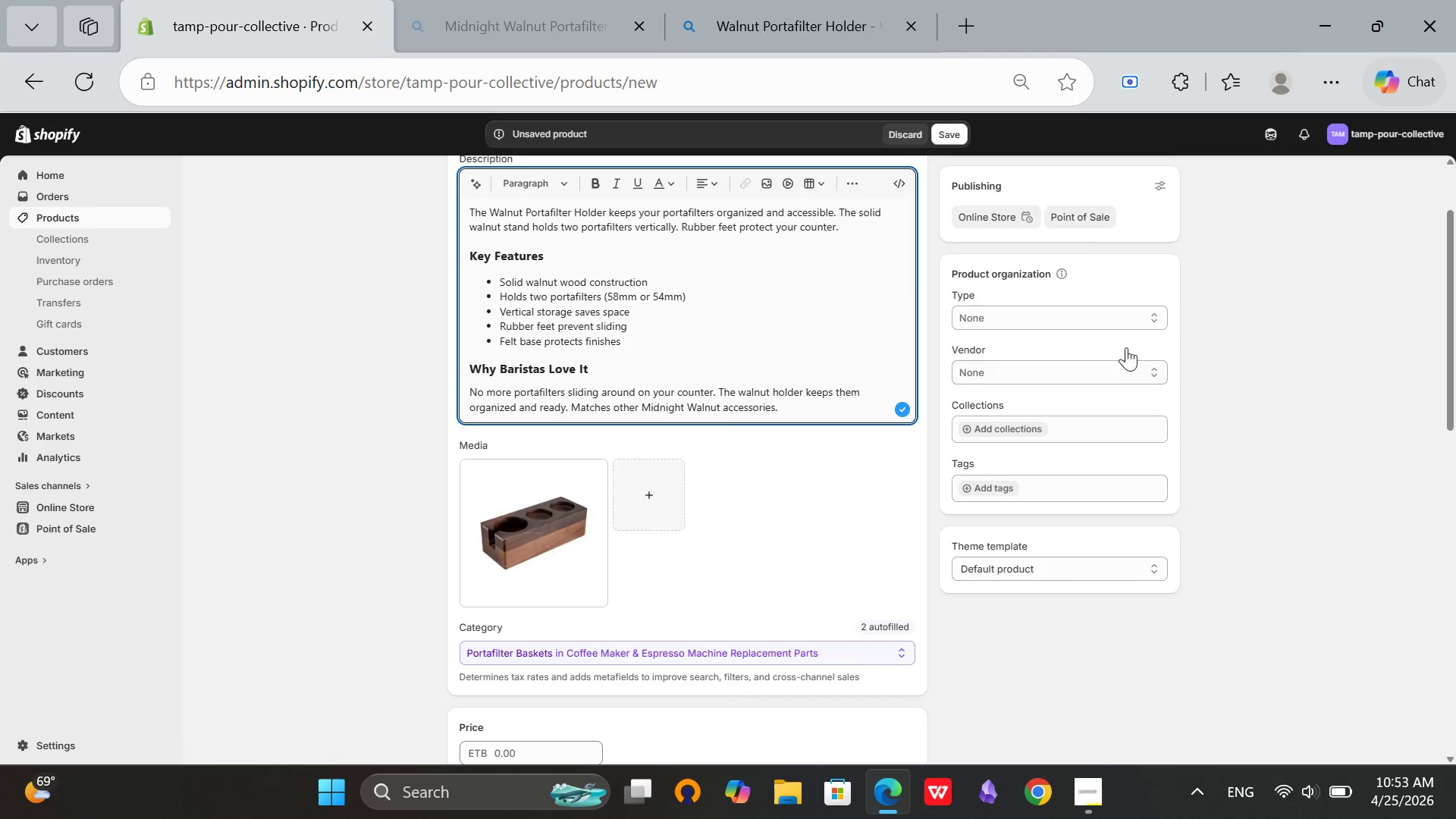 
left_click([1031, 306])
 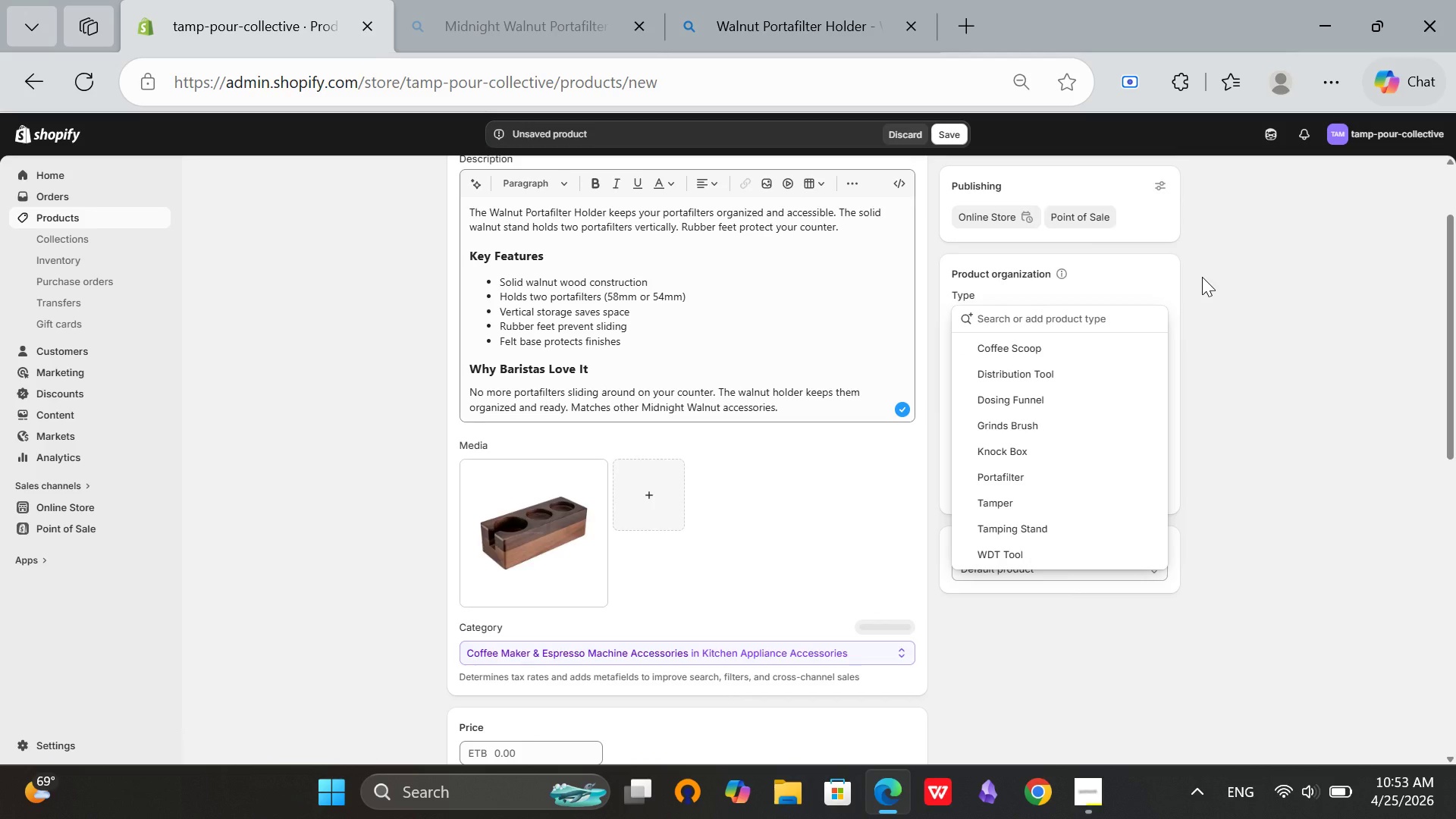 
type(Portafilter Holder)
 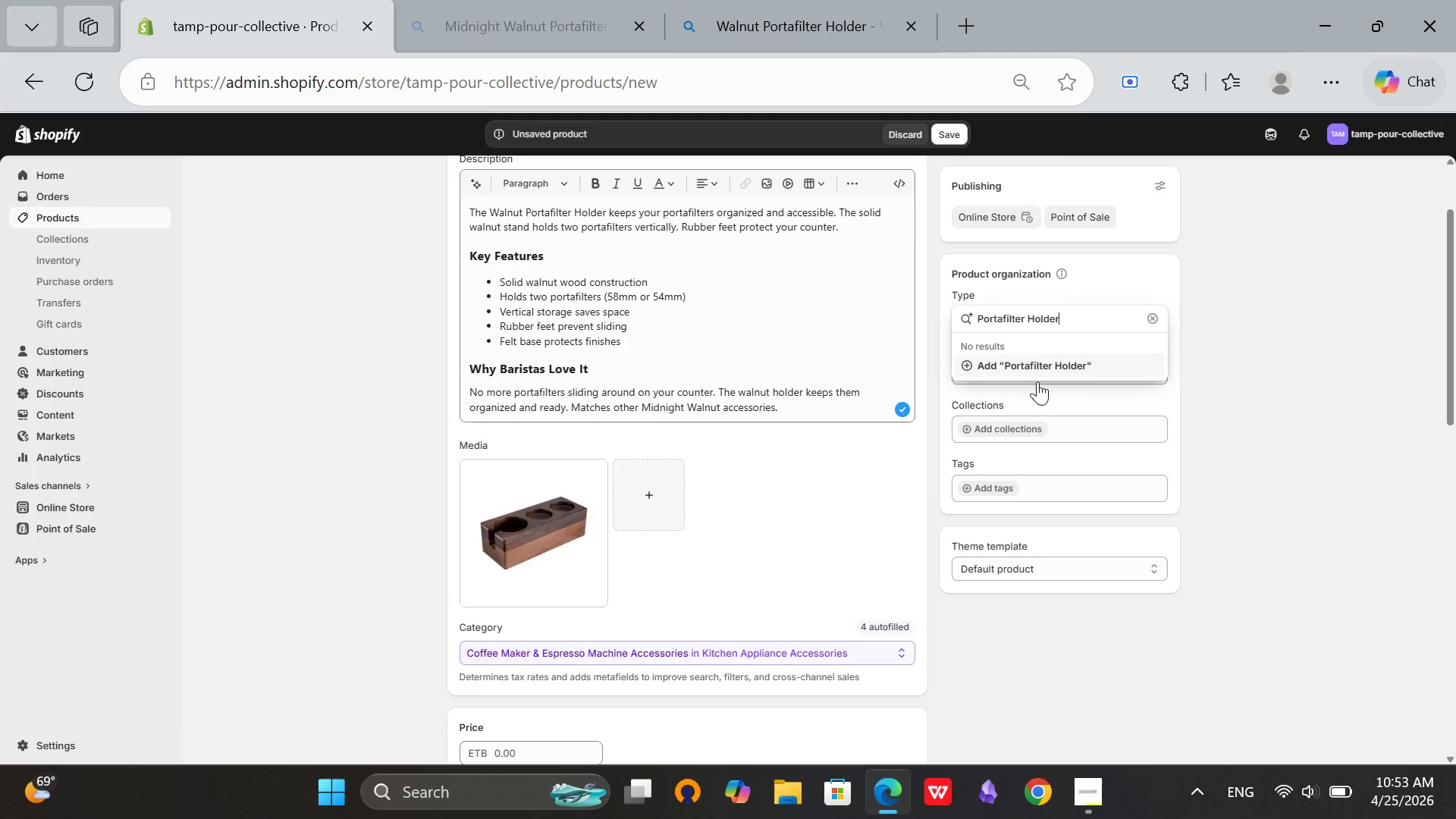 
left_click([1031, 374])
 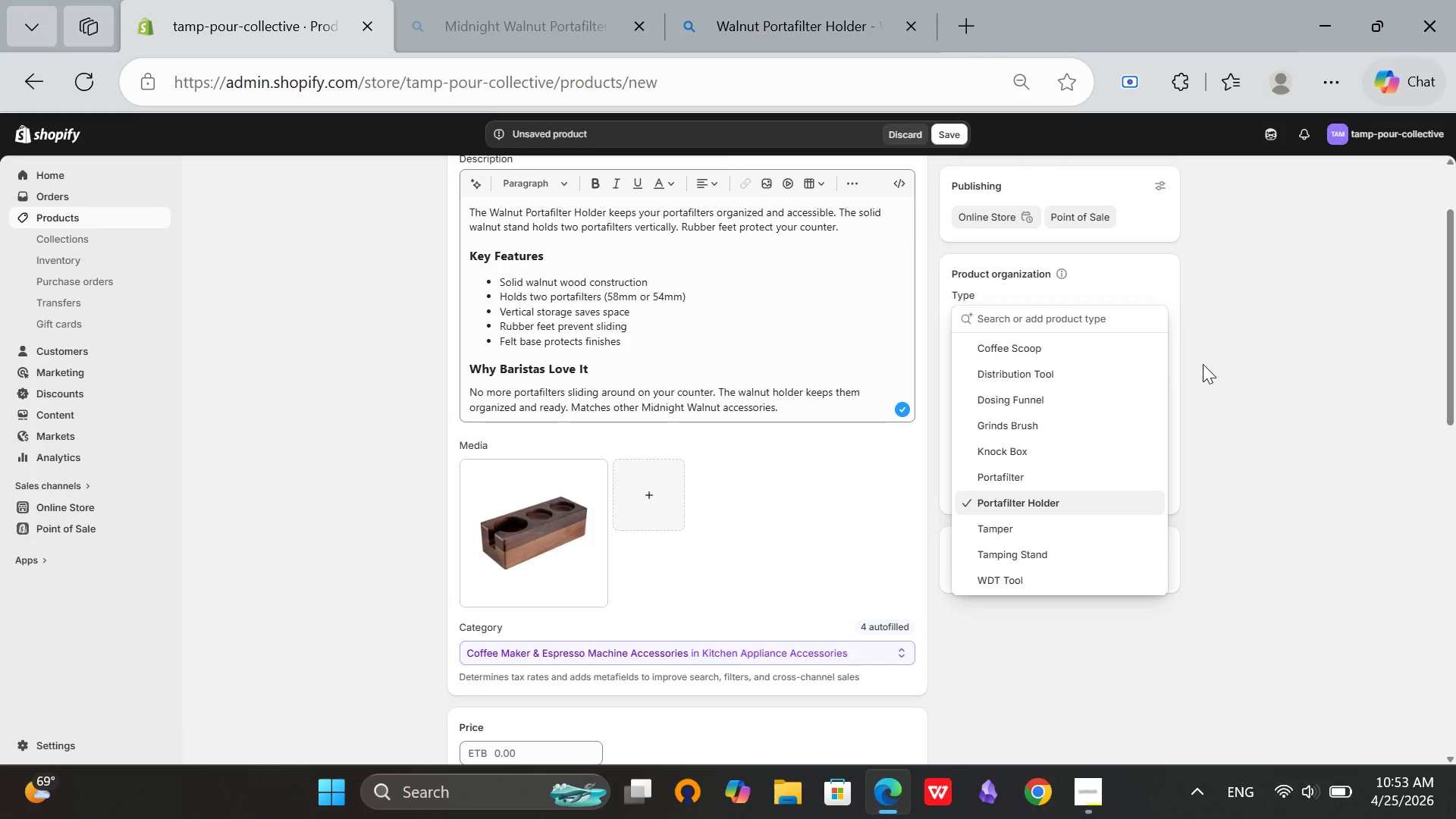 
left_click([1207, 375])
 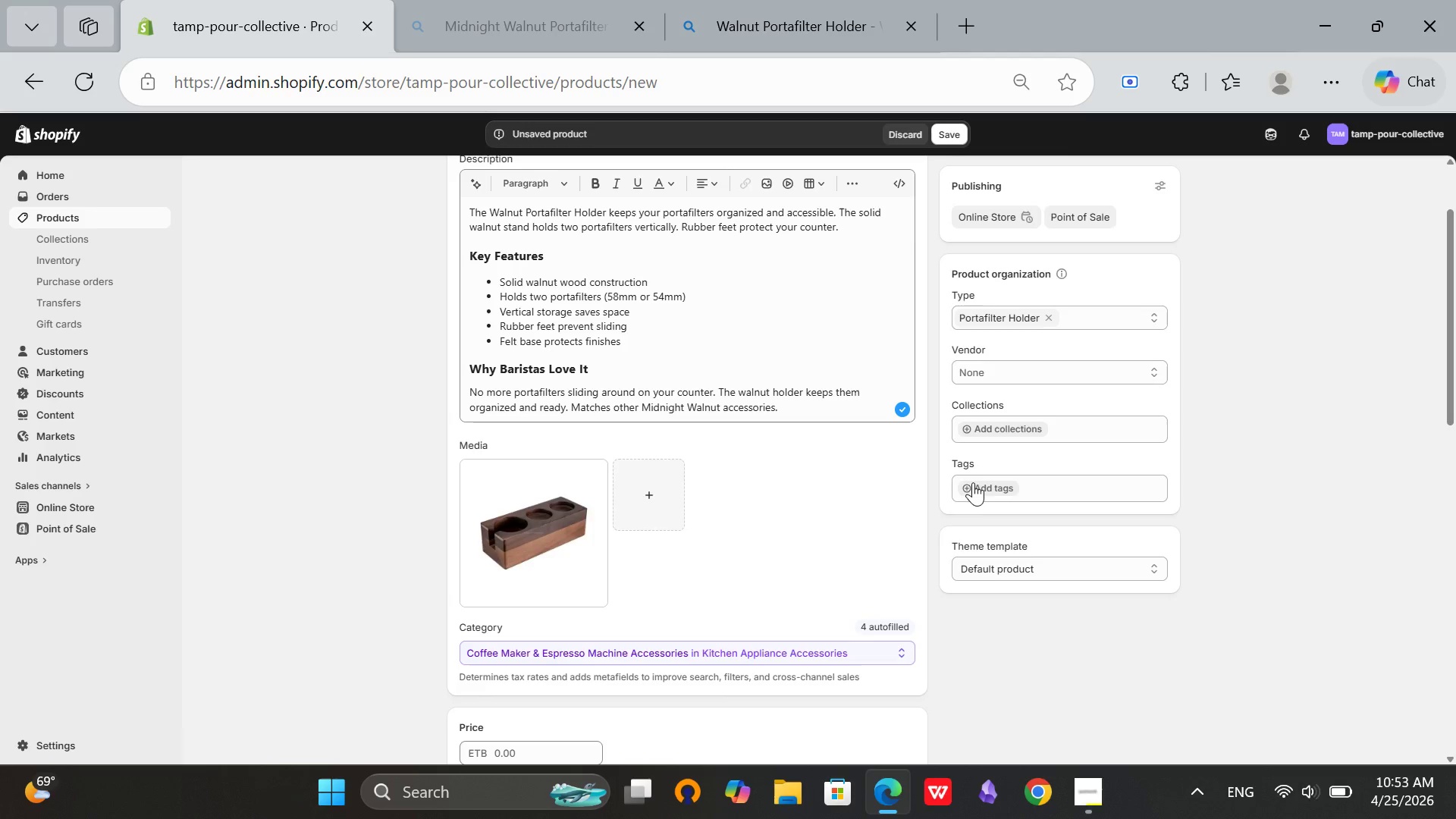 
left_click([971, 496])
 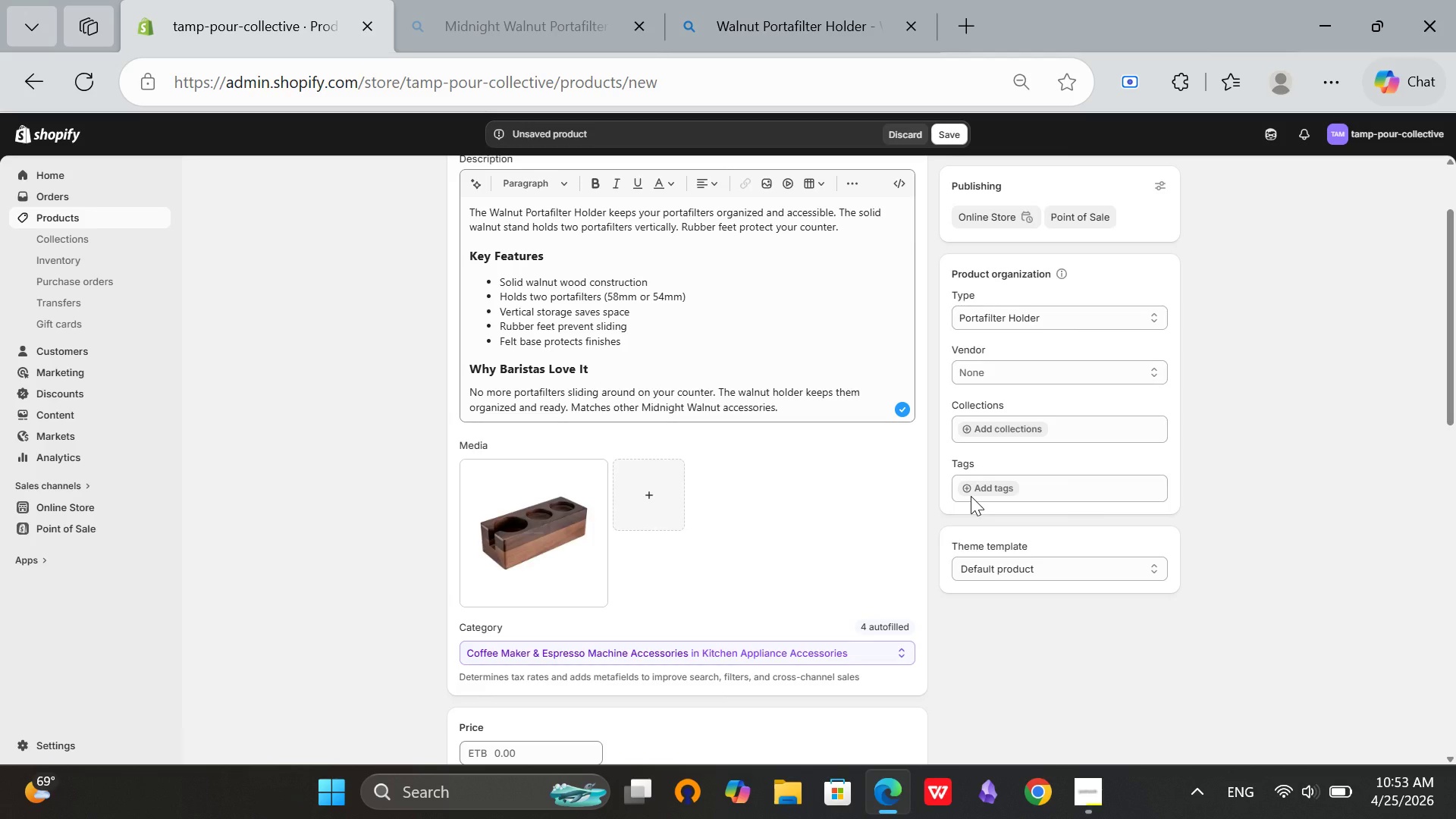 
left_click([1012, 482])
 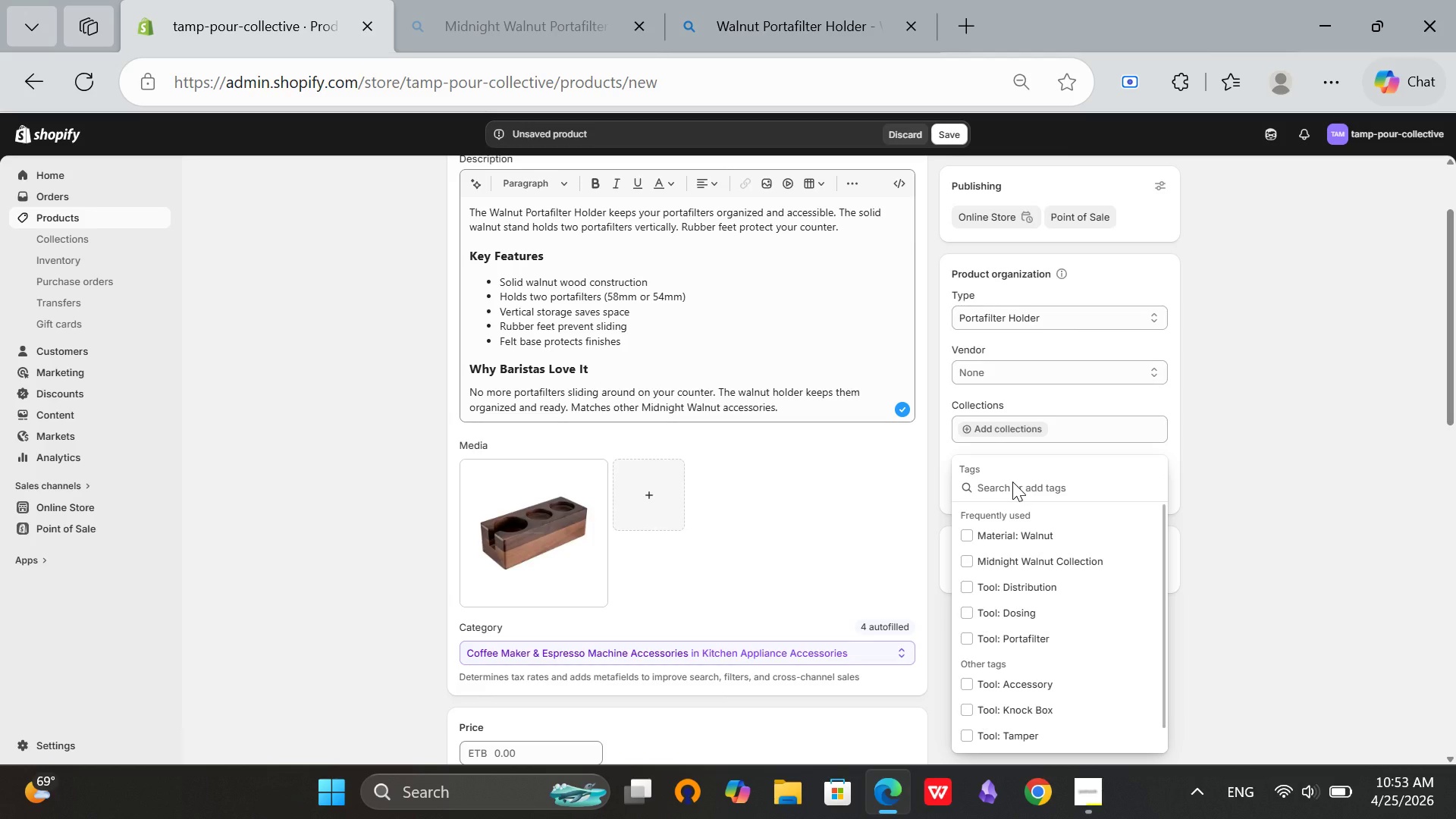 
wait(6.97)
 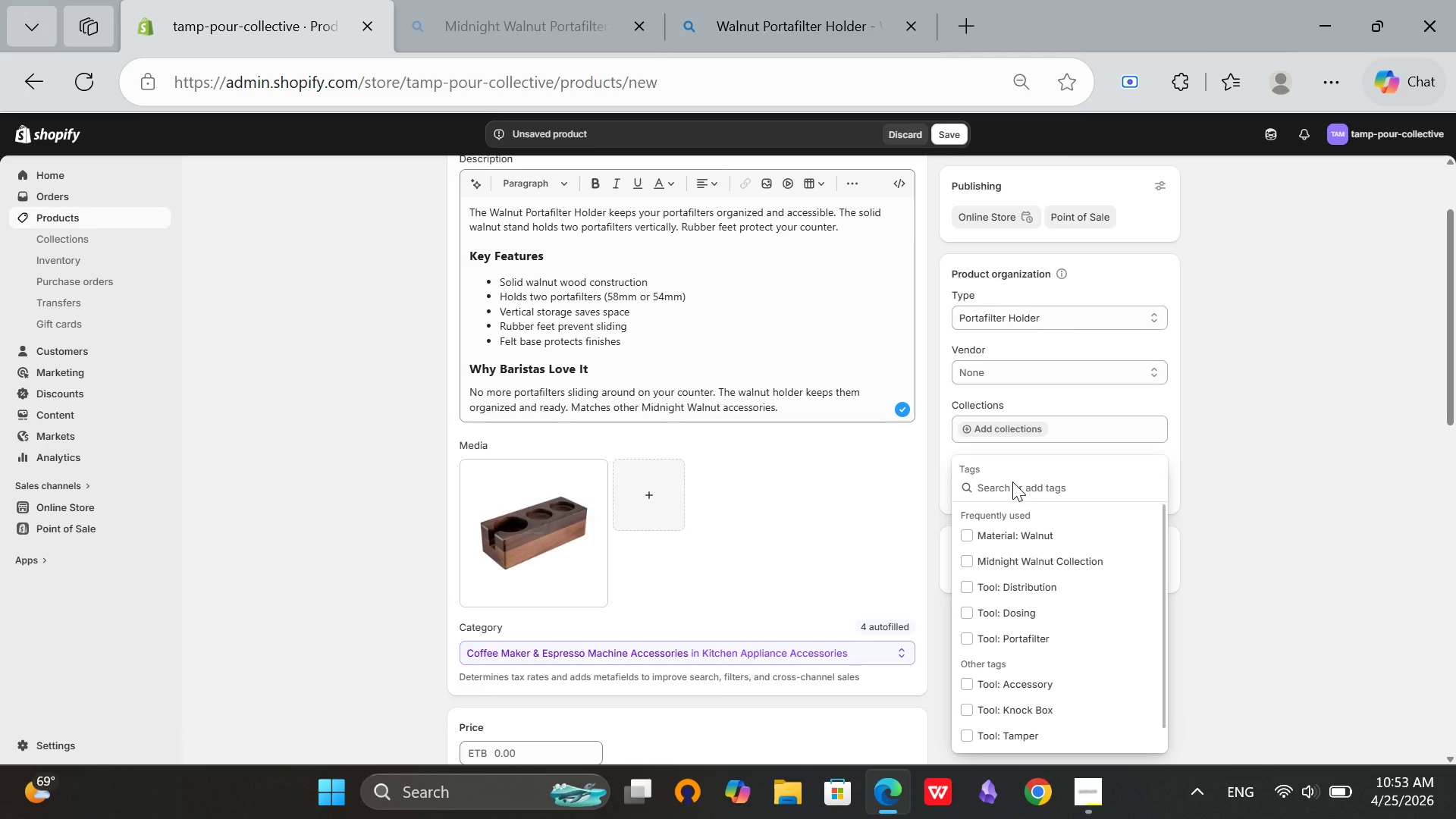 
left_click([1014, 544])
 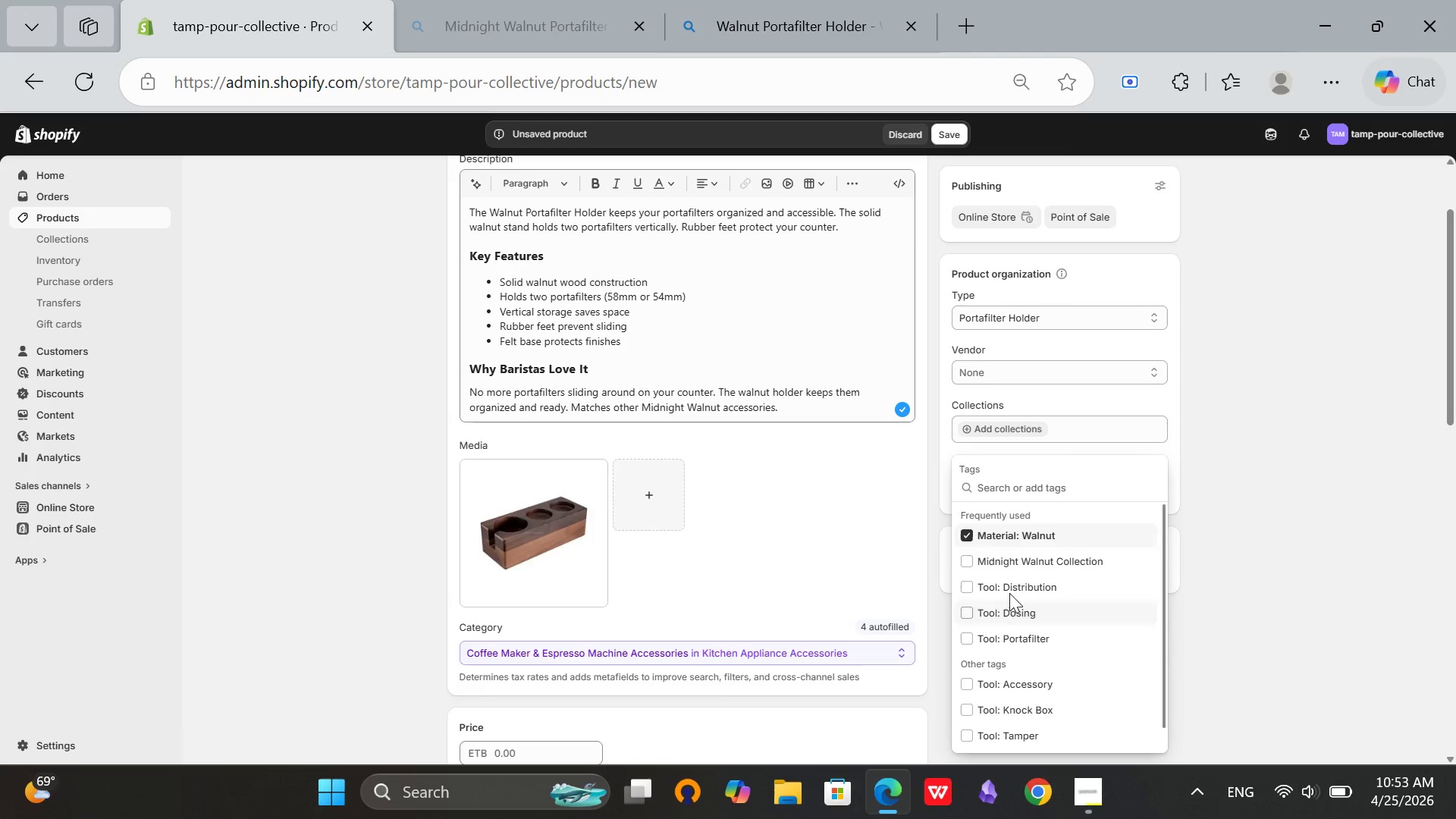 
left_click([1020, 558])
 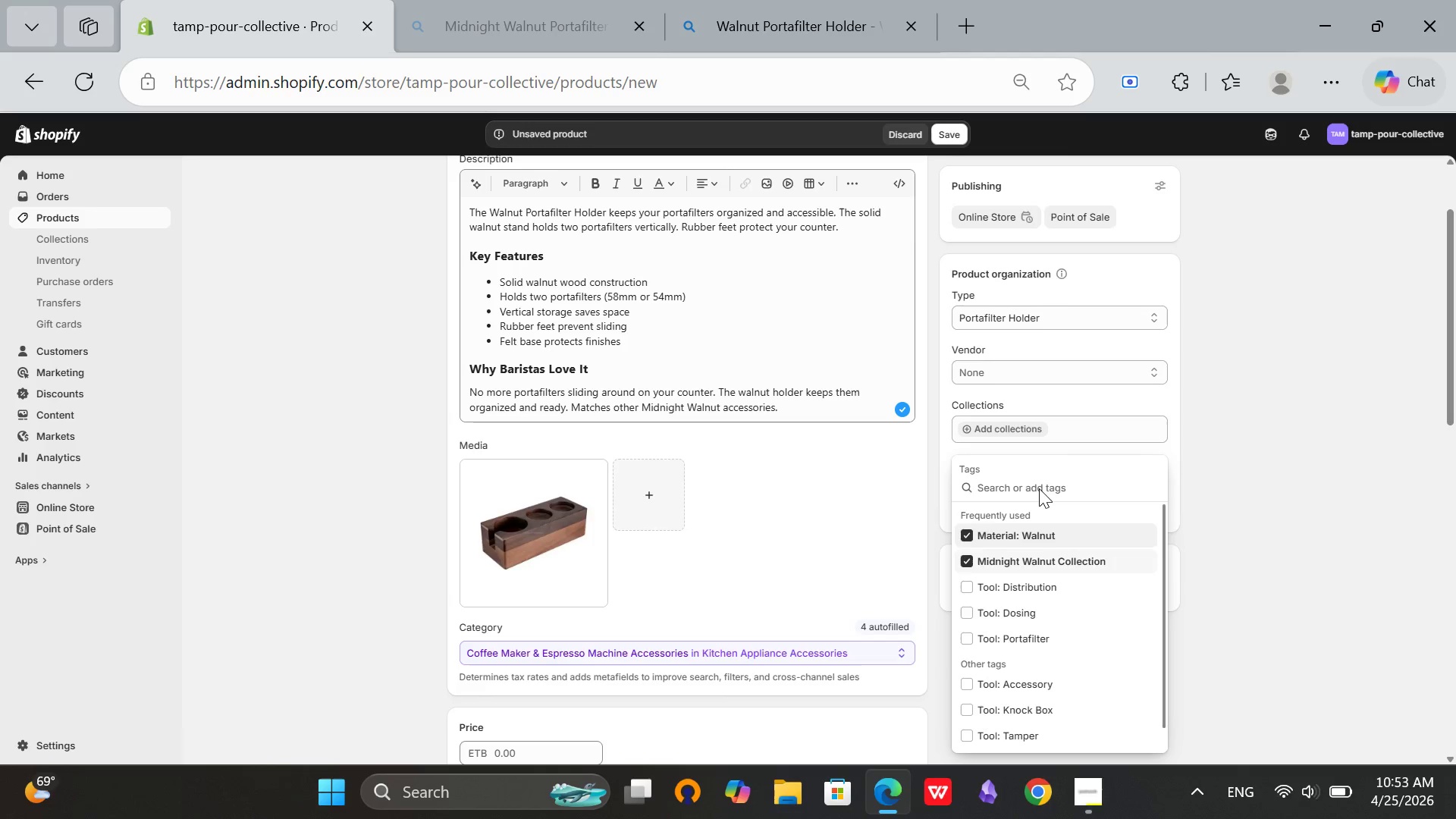 
left_click([1039, 488])
 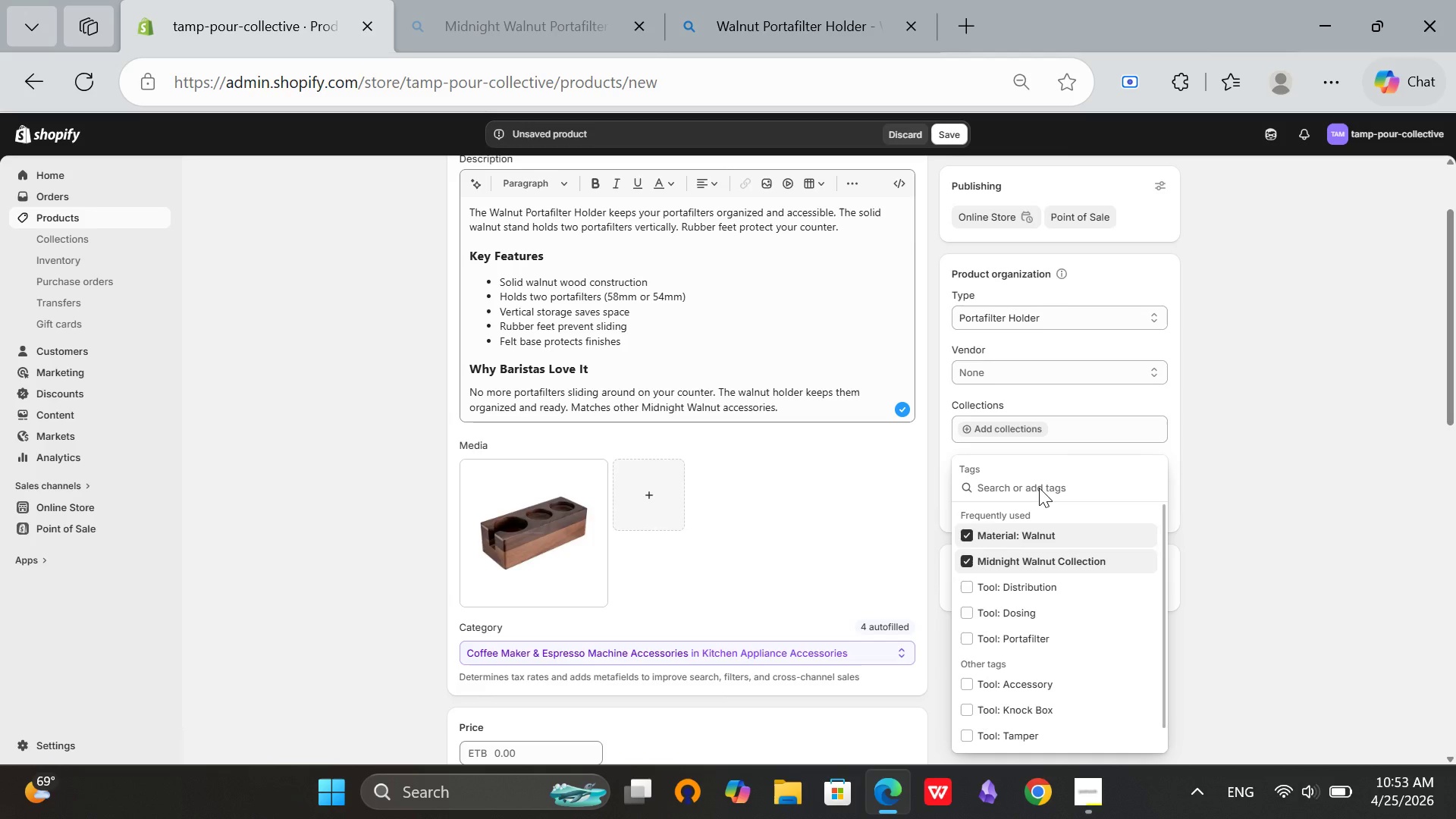 
type(Tool: )
 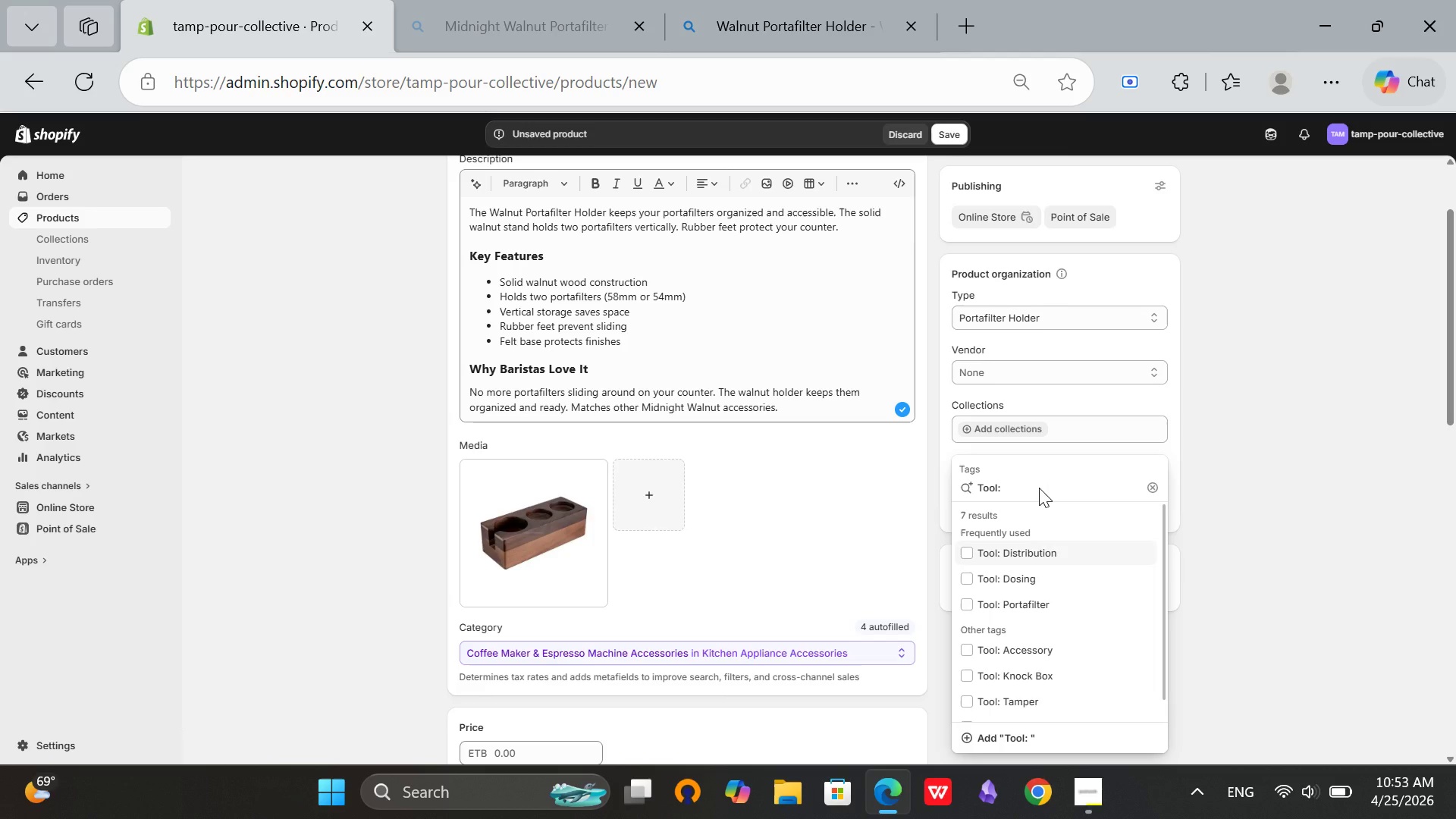 
left_click([1034, 655])
 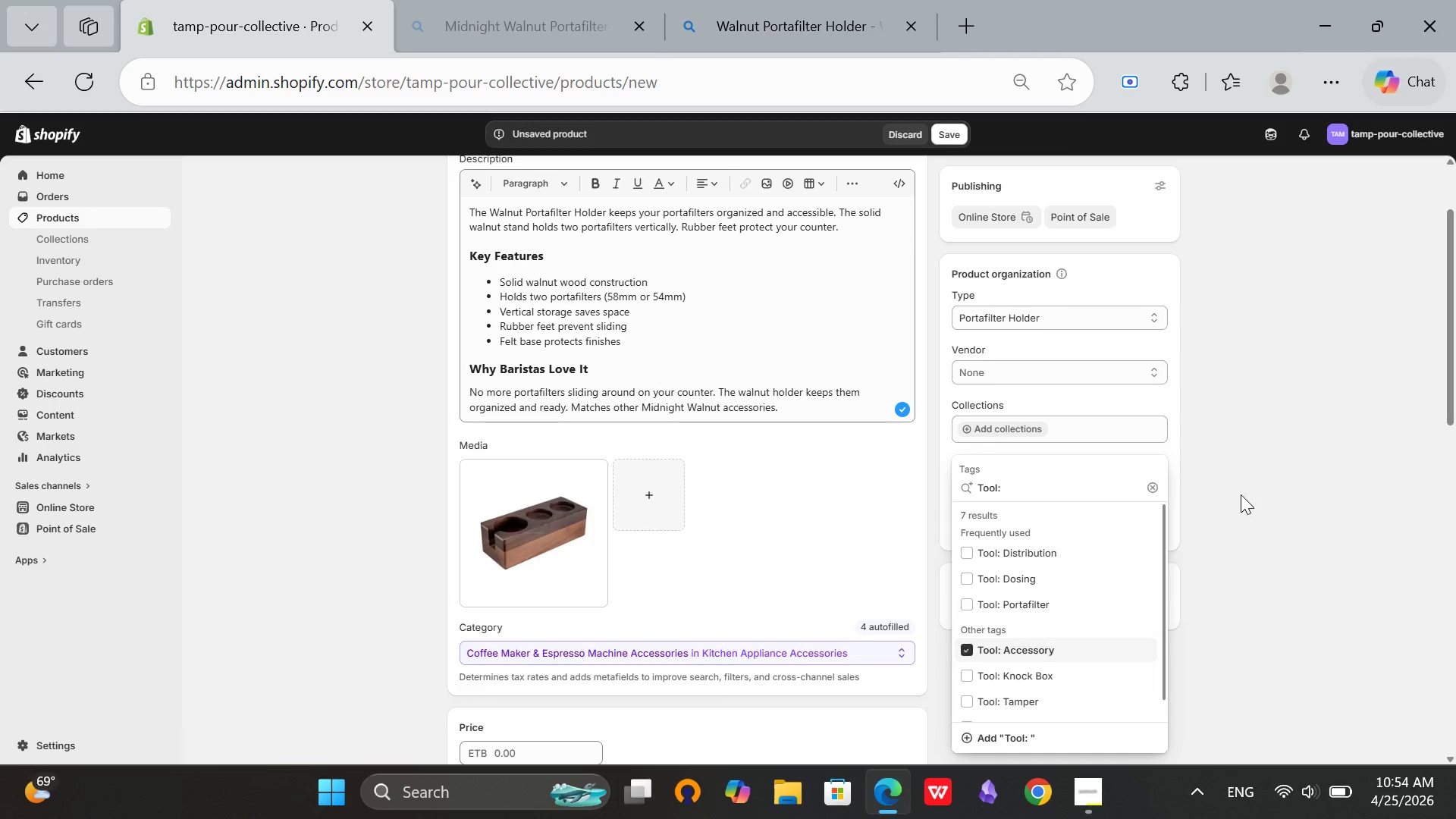 
left_click([1241, 494])
 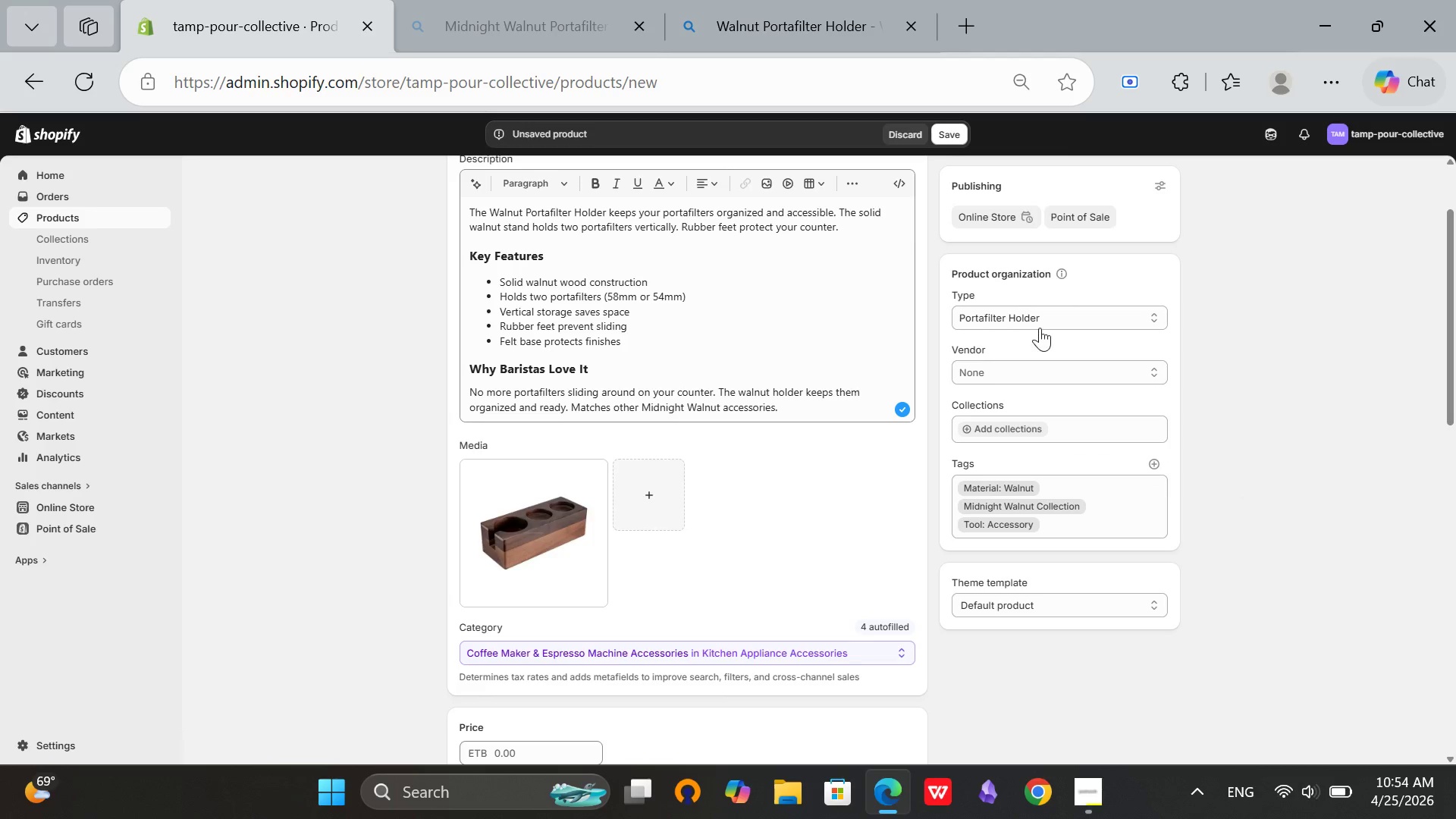 
left_click([1028, 359])
 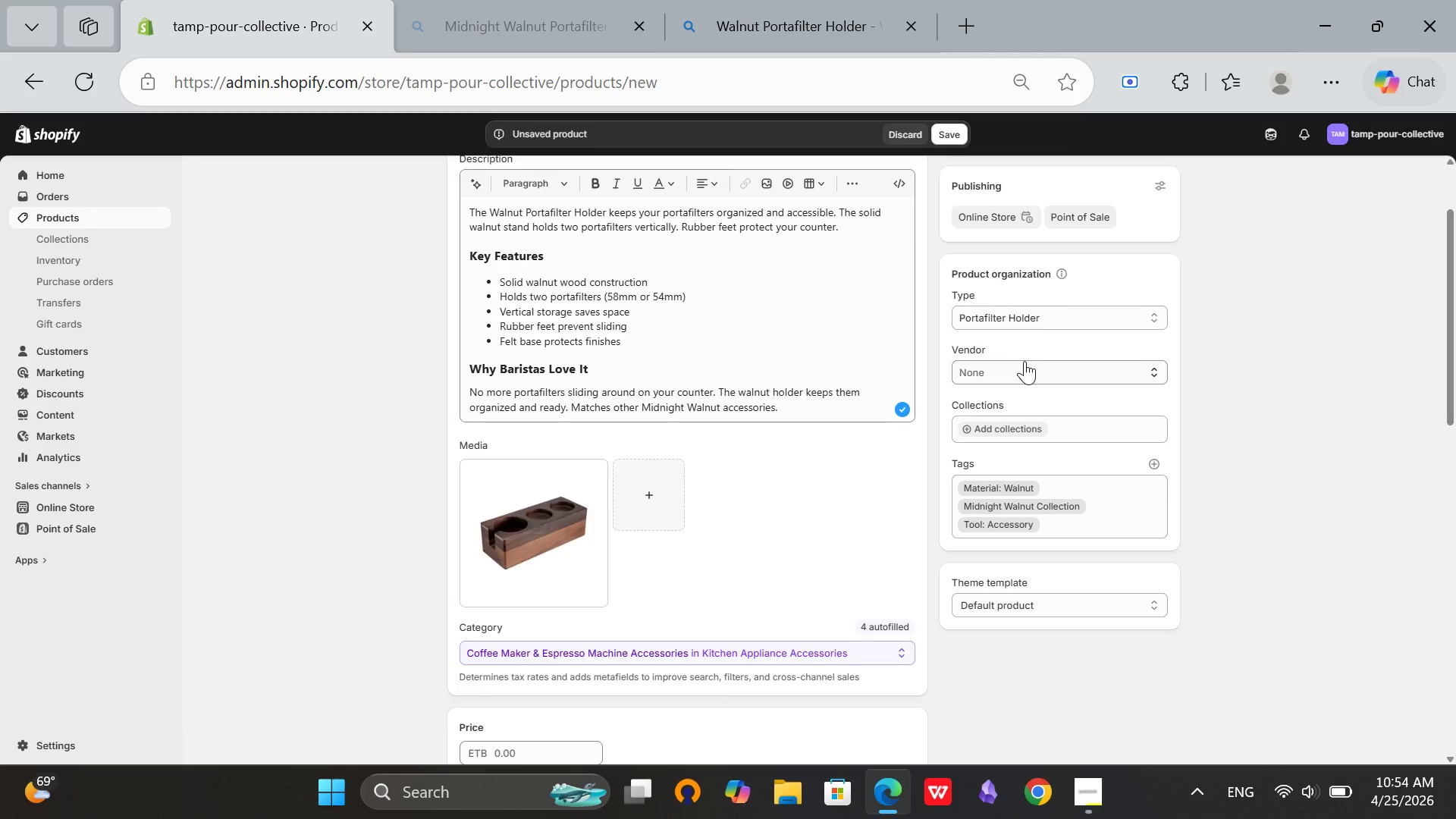 
left_click([1022, 362])
 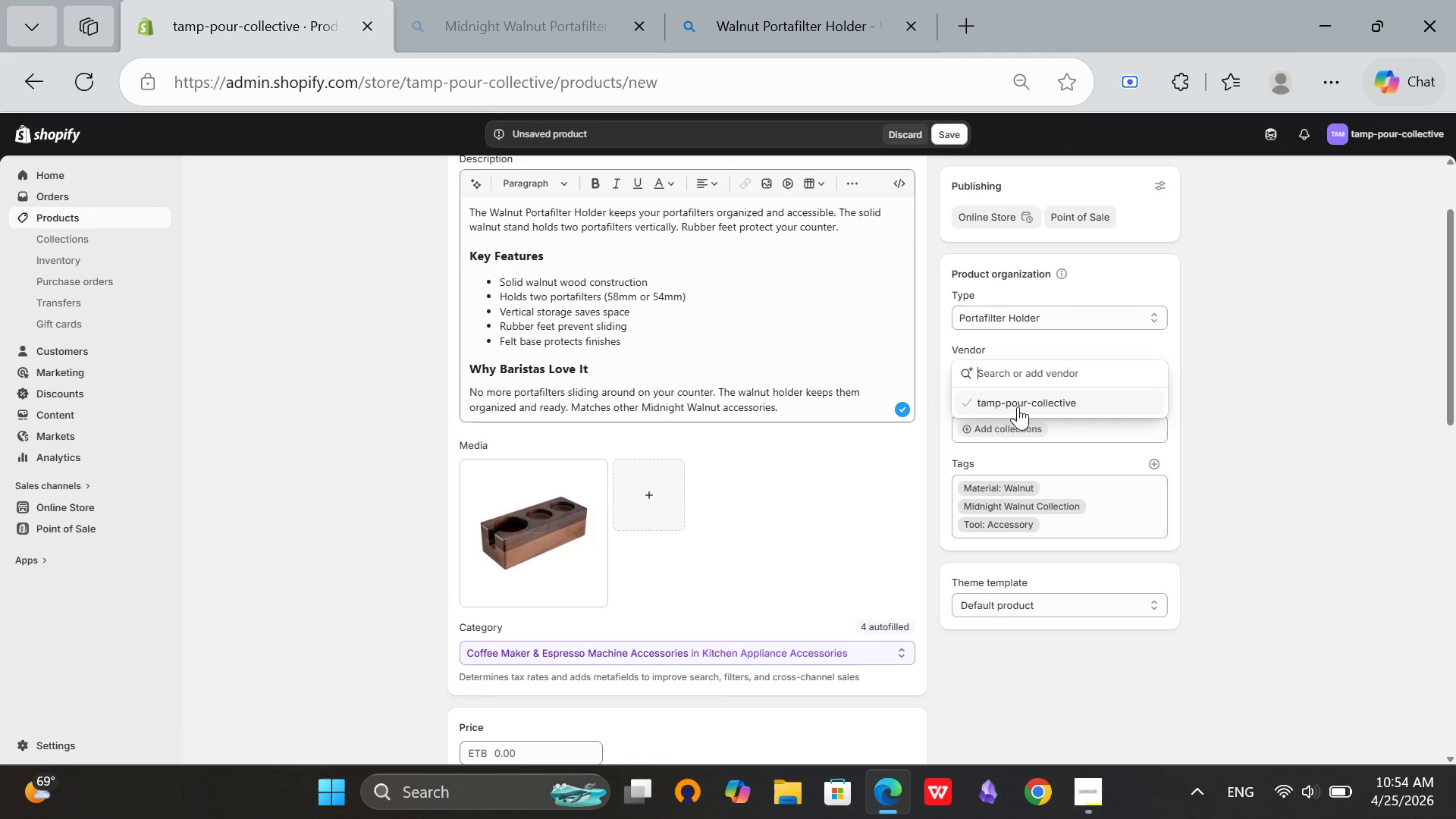 
left_click([1018, 407])
 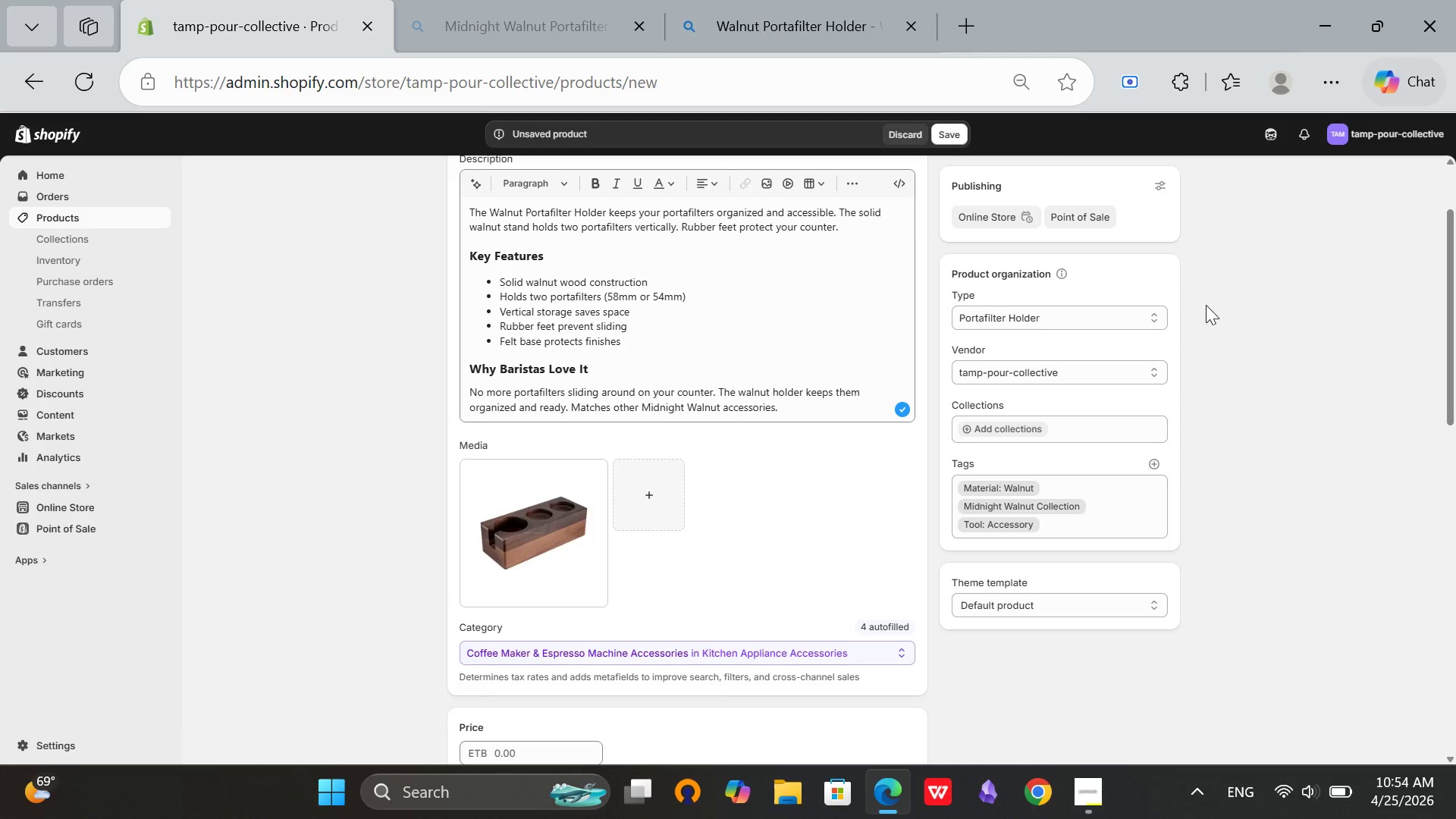 
left_click([1217, 368])
 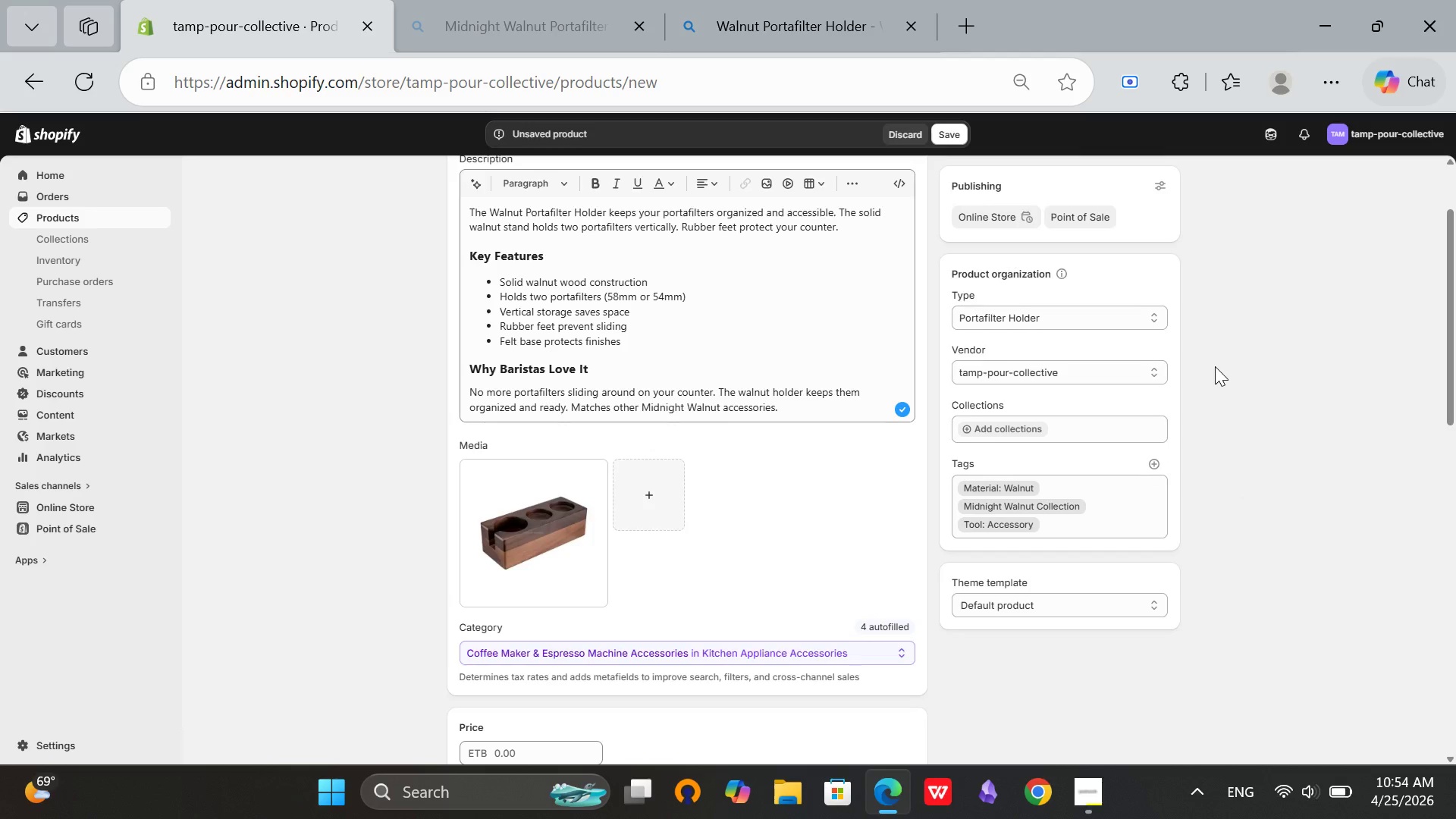 
scroll: coordinate [1215, 366], scroll_direction: down, amount: 2.0
 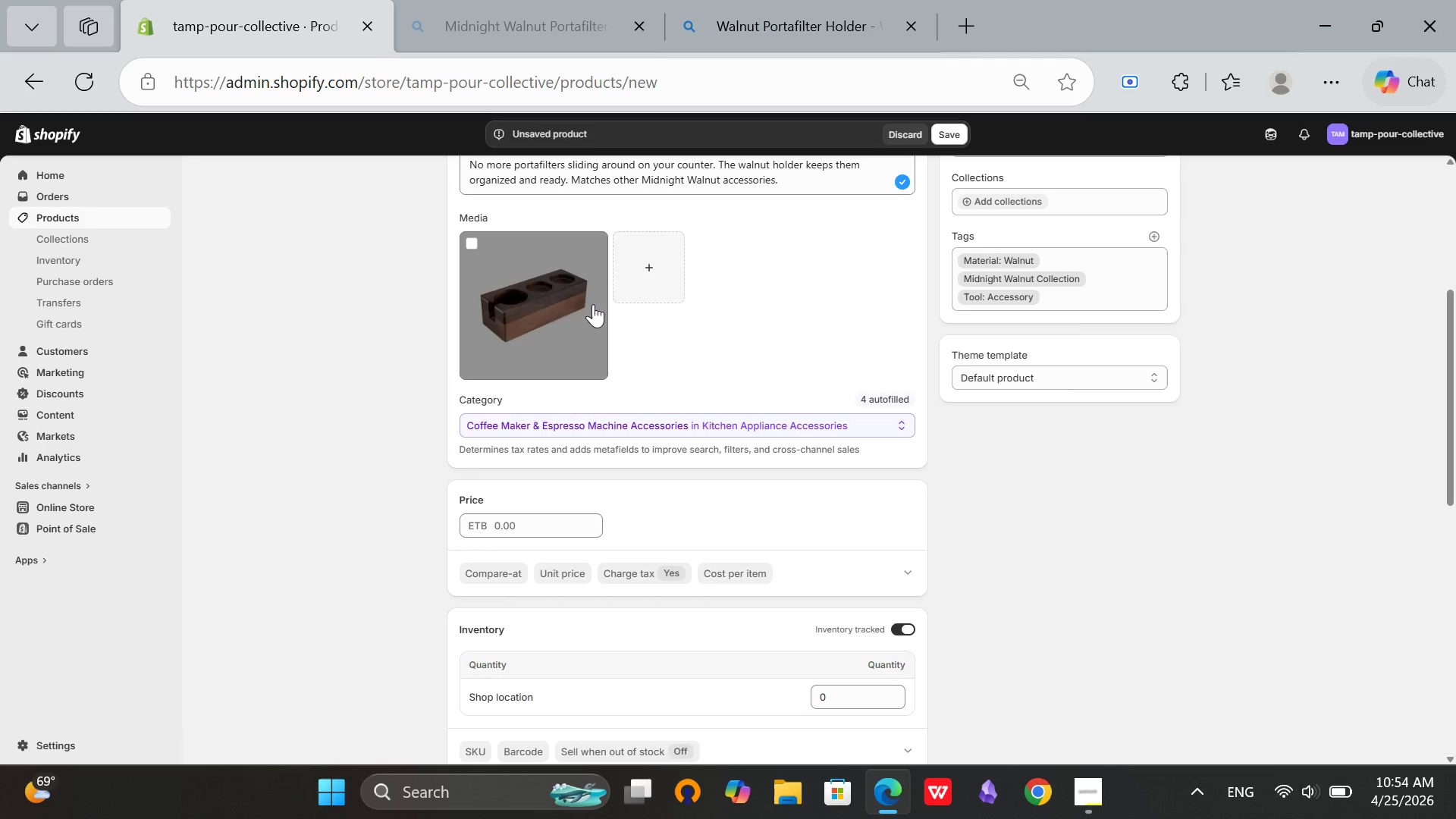 
left_click_drag(start_coordinate=[589, 304], to_coordinate=[585, 306])
 